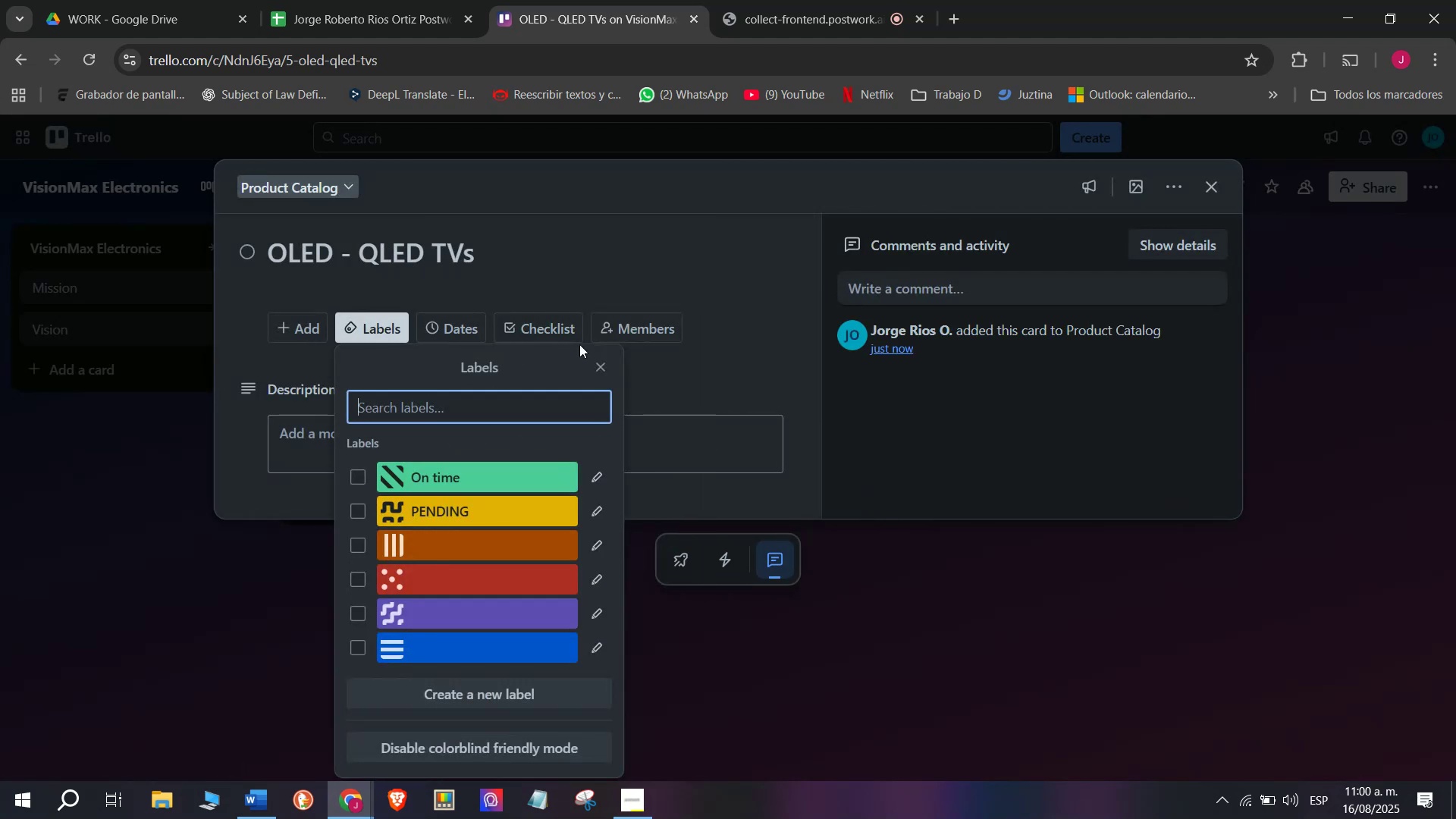 
left_click([554, 318])
 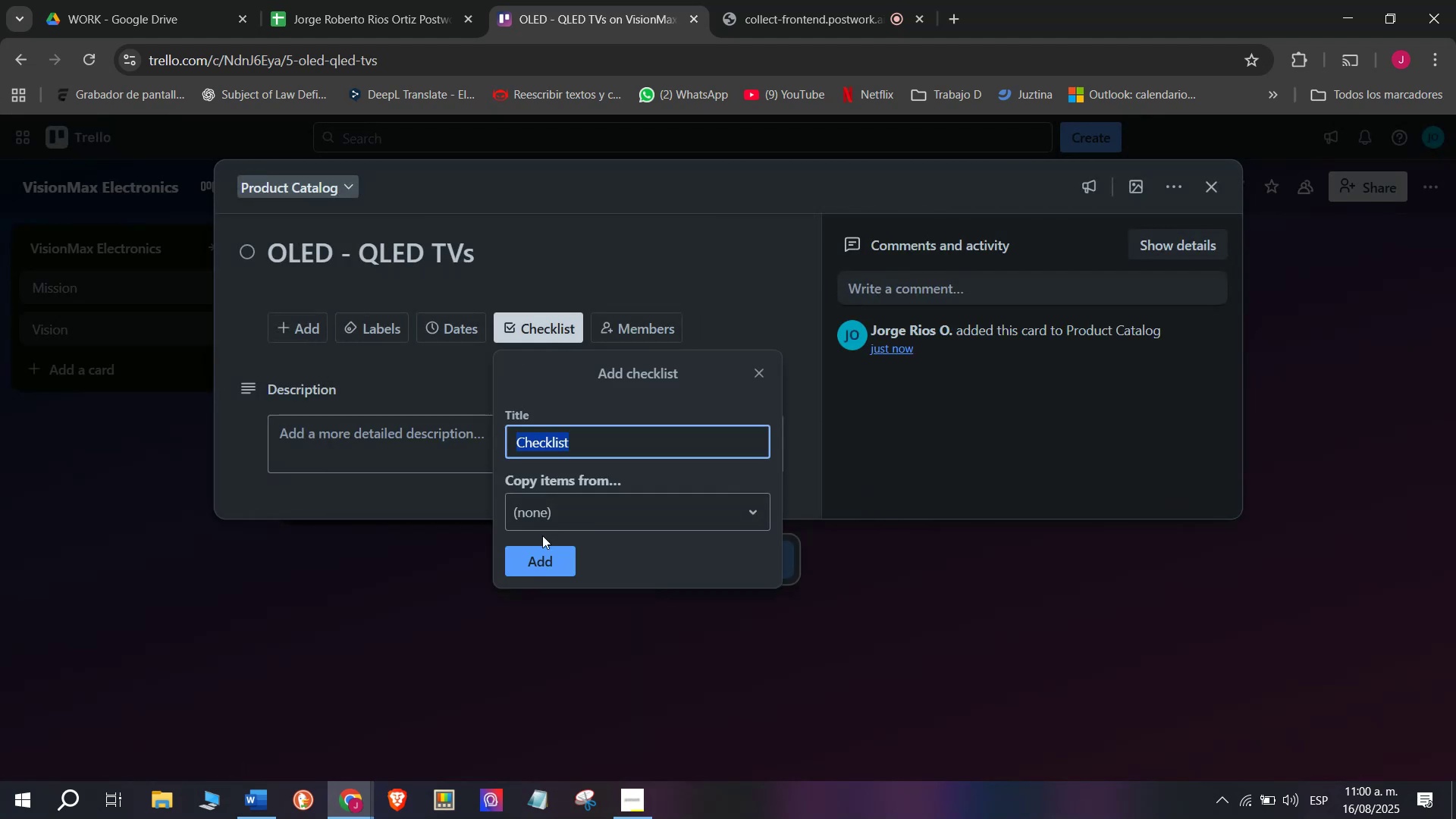 
left_click([545, 557])
 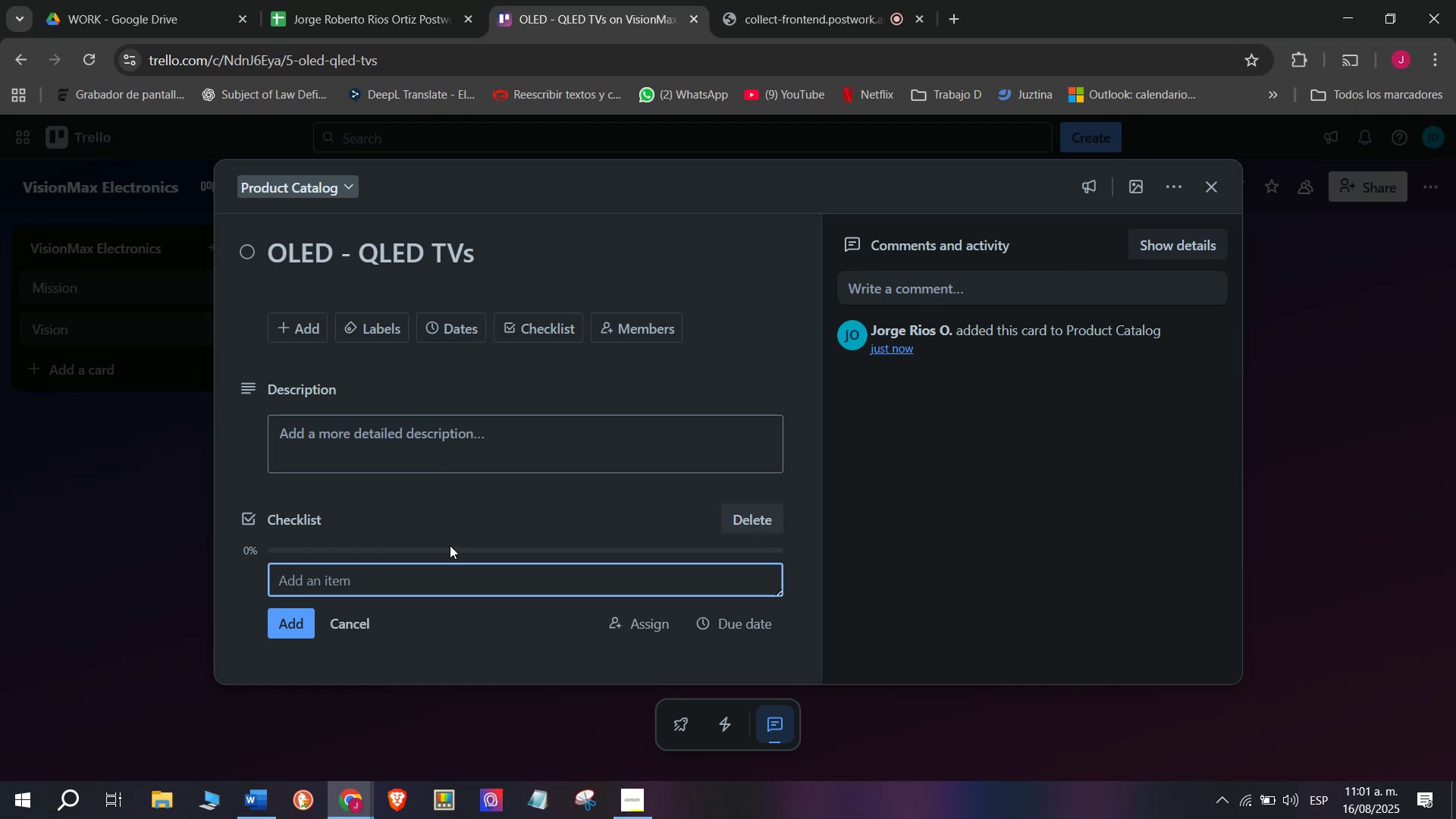 
wait(22.51)
 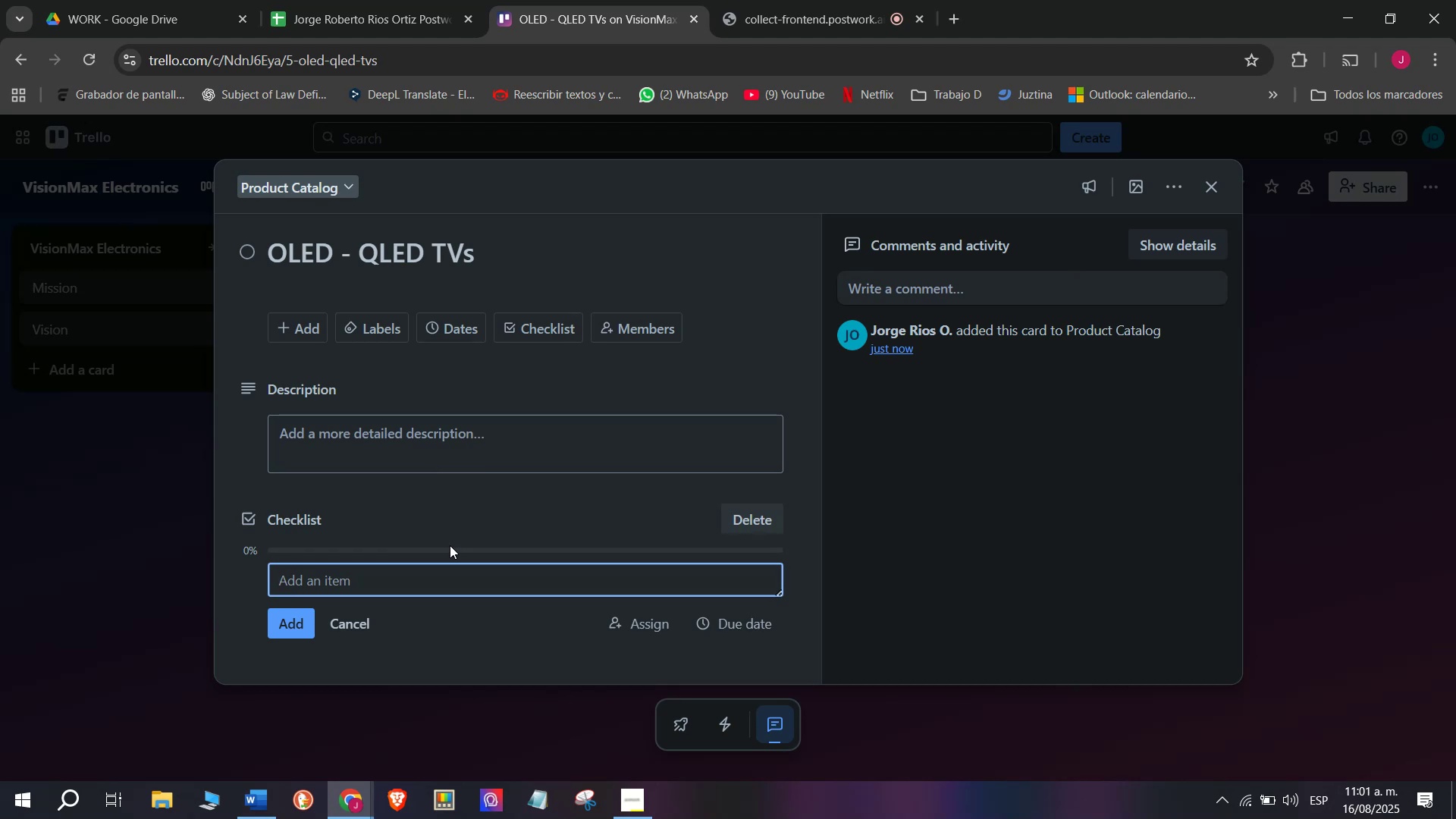 
type(Verid)
key(Backspace)
type(fy display performance)
 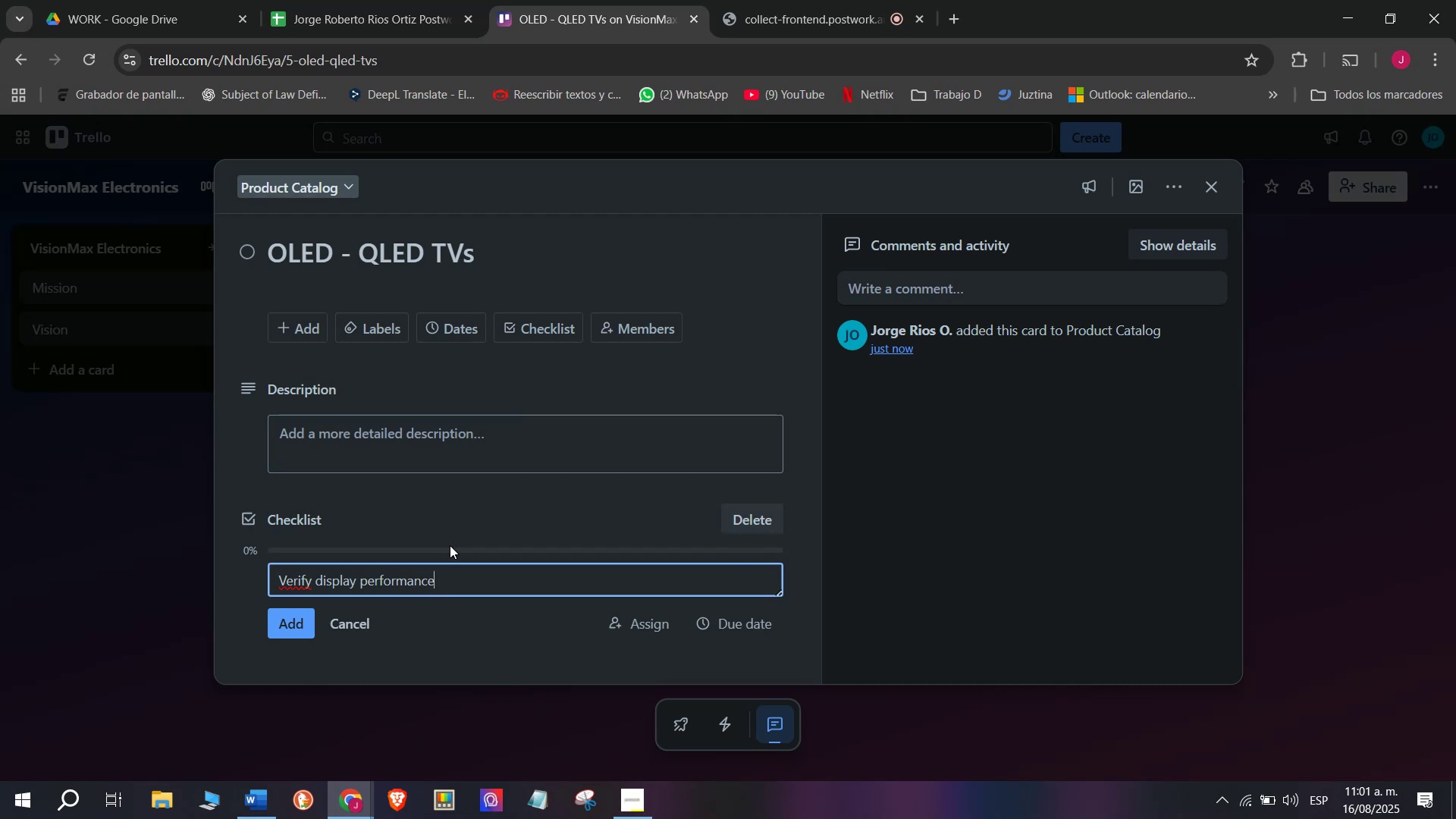 
key(Enter)
 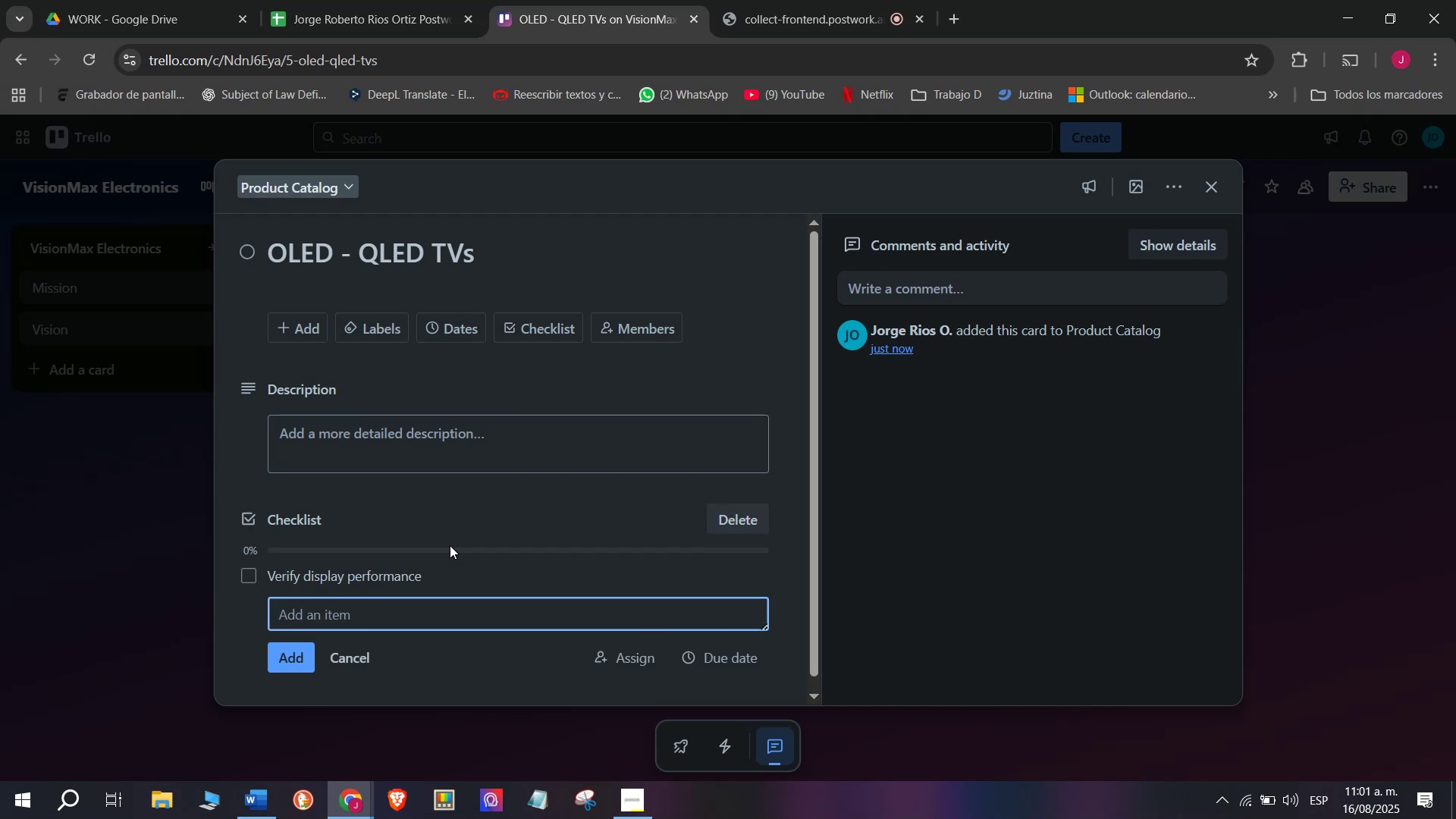 
type(Update stock levels)
 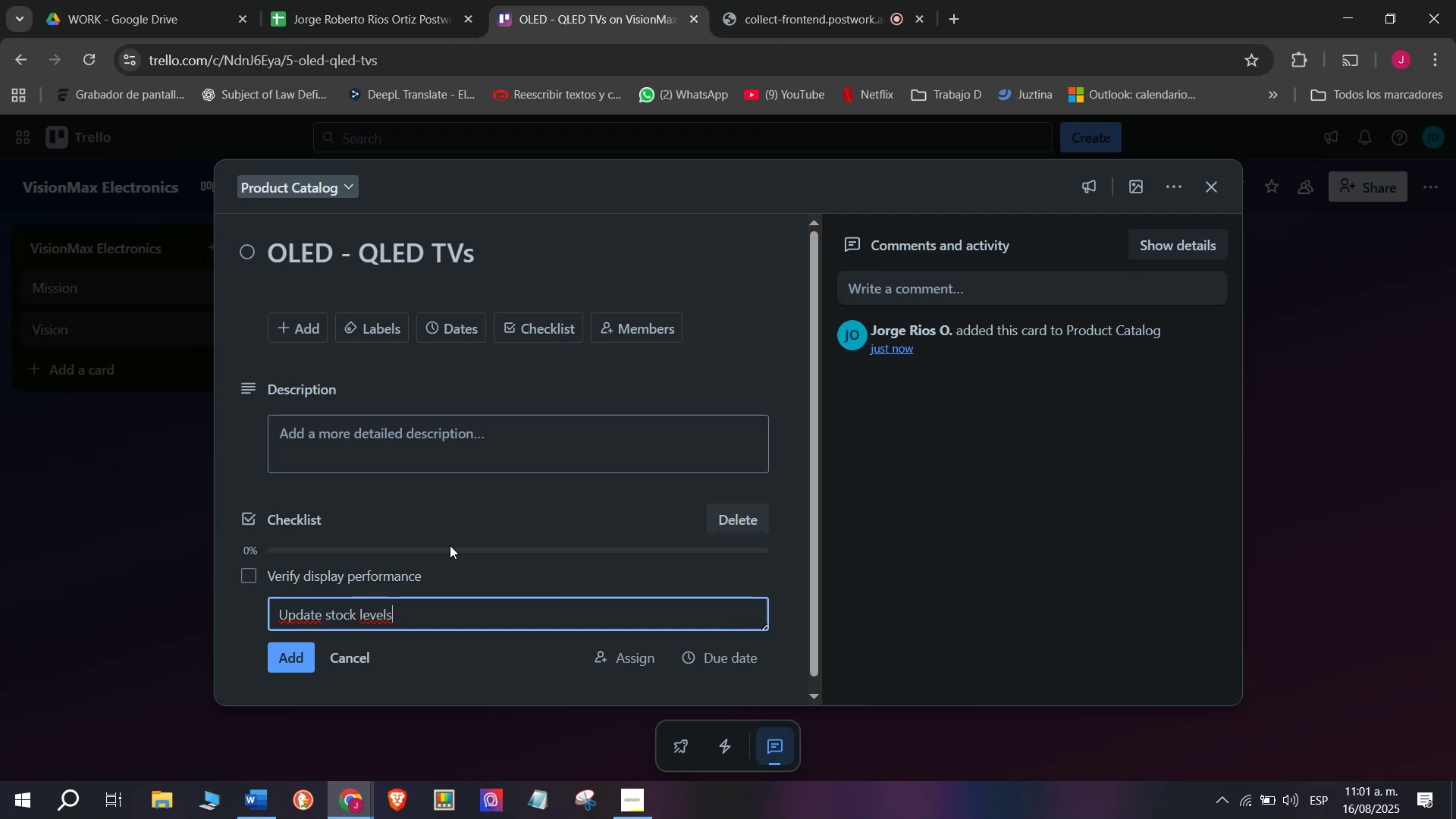 
key(Enter)
 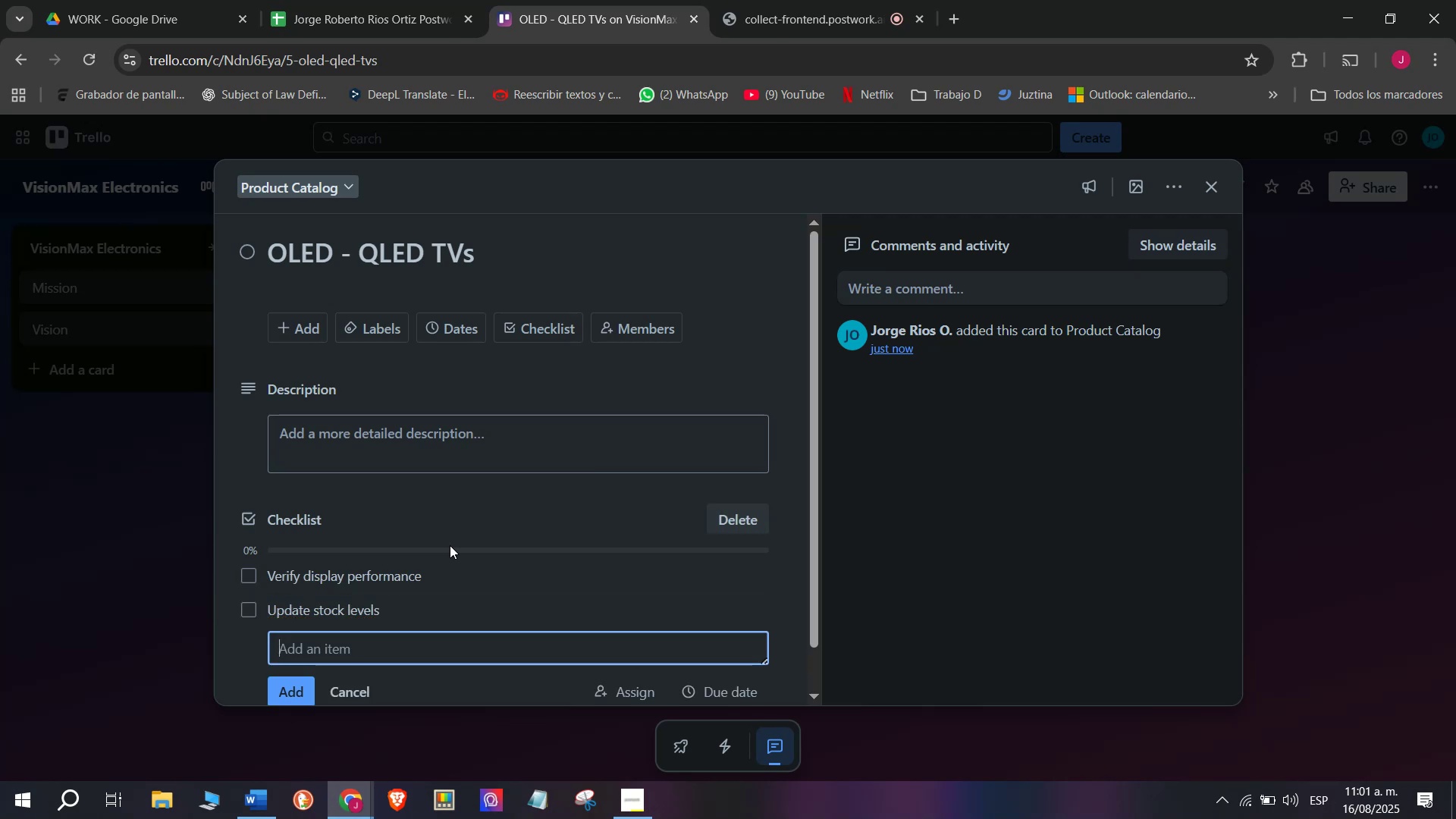 
type(Add promotional discounts)
 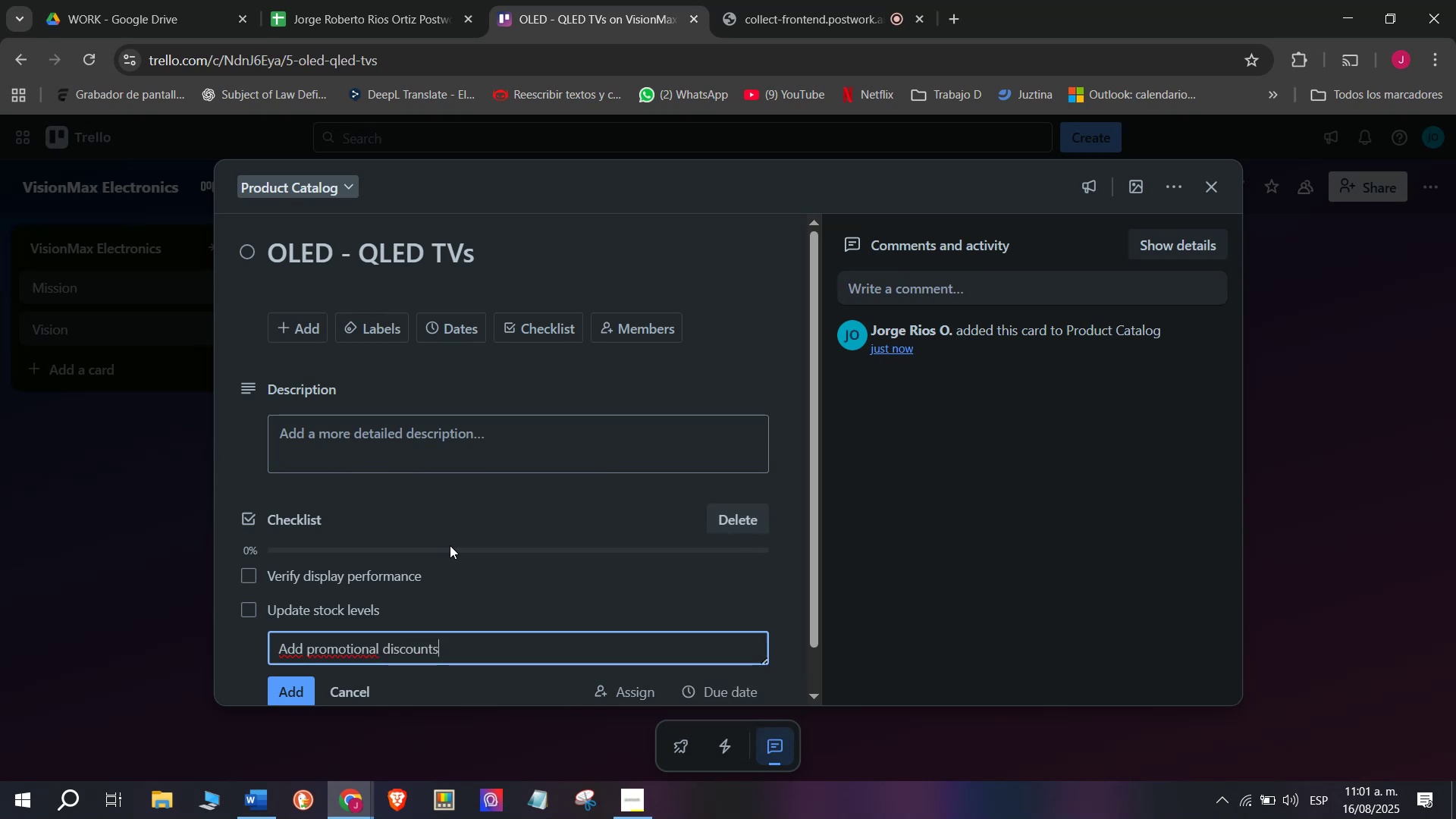 
key(Enter)
 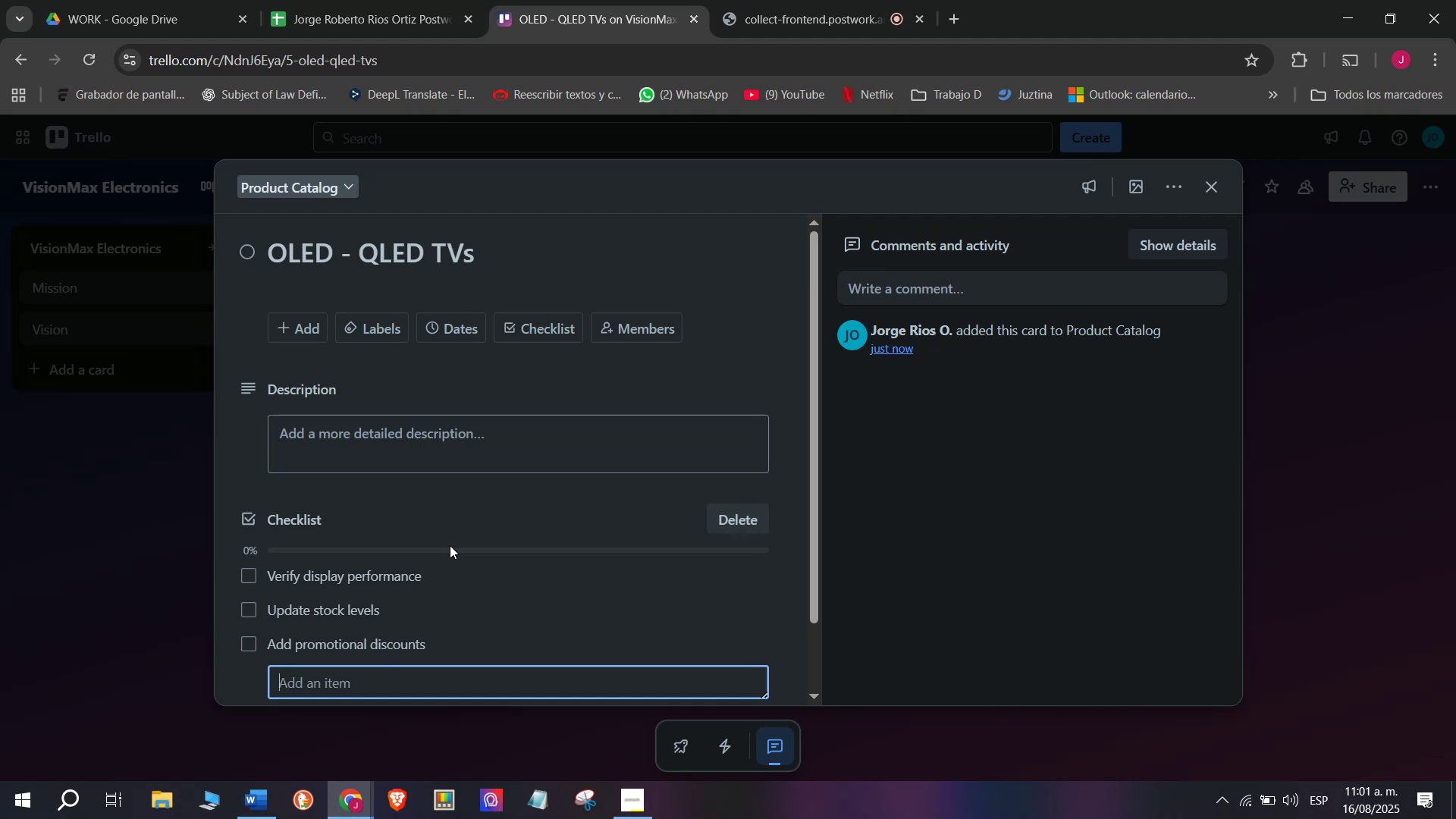 
type(Confirm new arrib)
key(Backspace)
type(vals)
 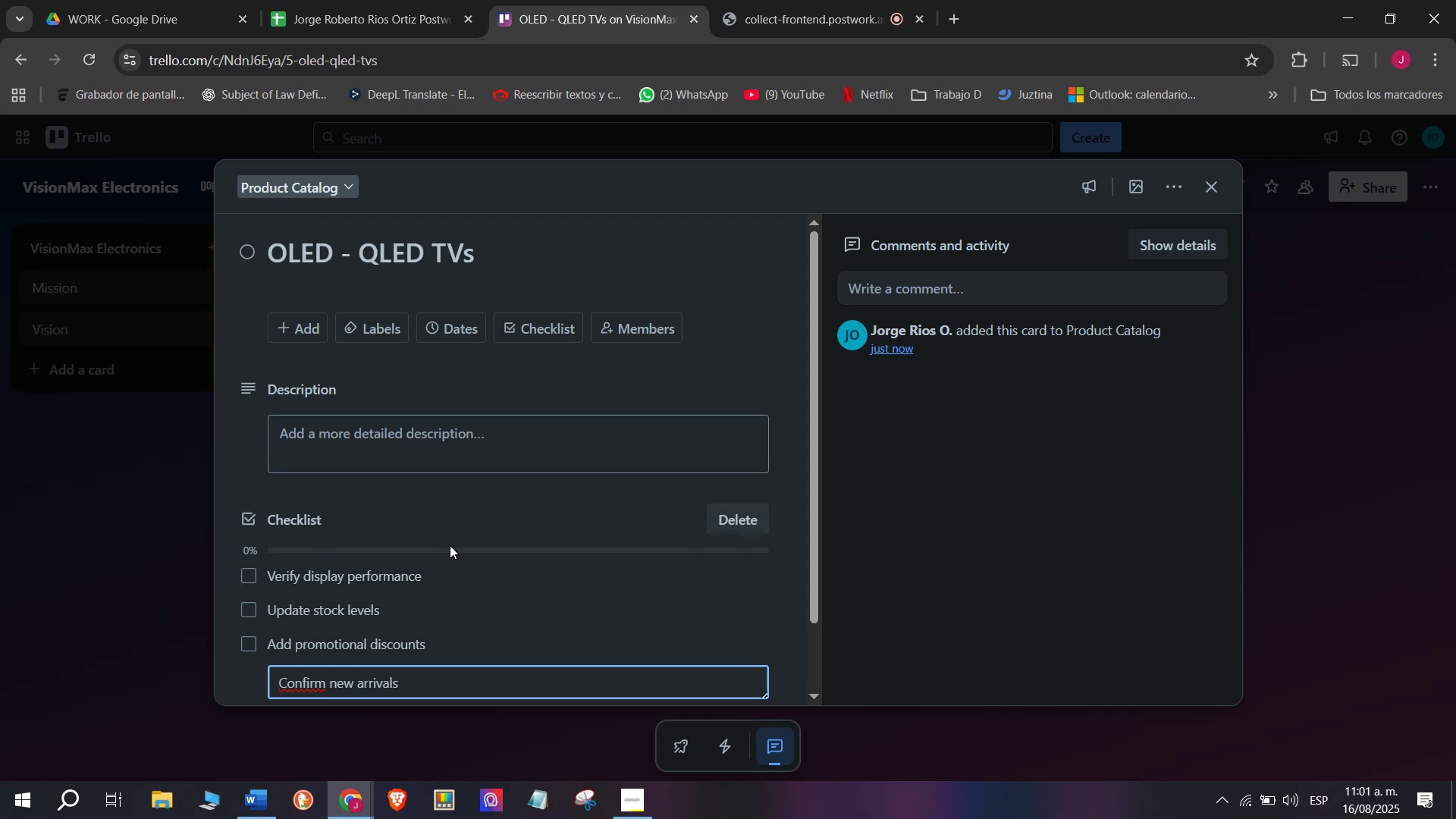 
key(Enter)
 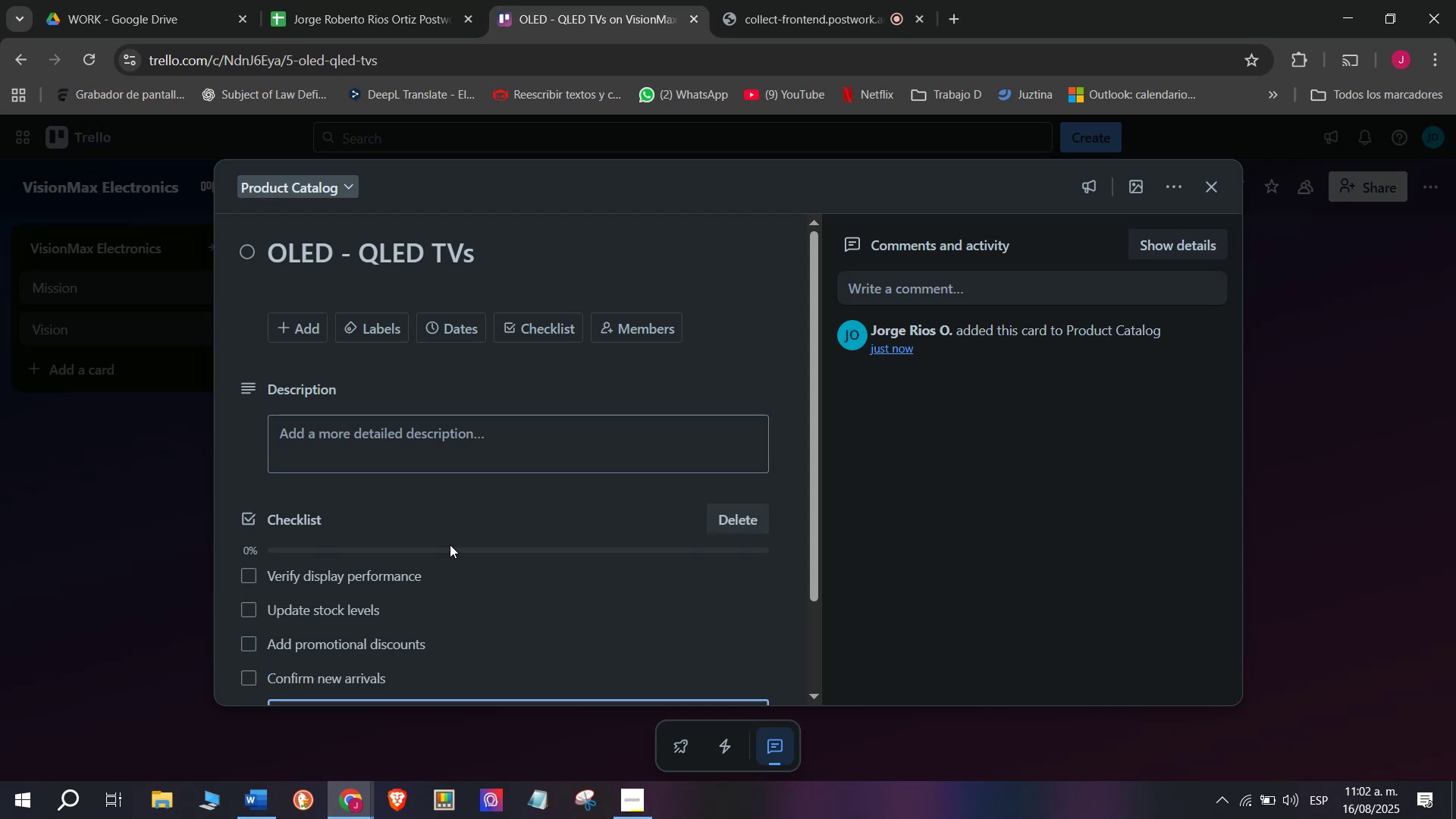 
type(Upload manuals)
 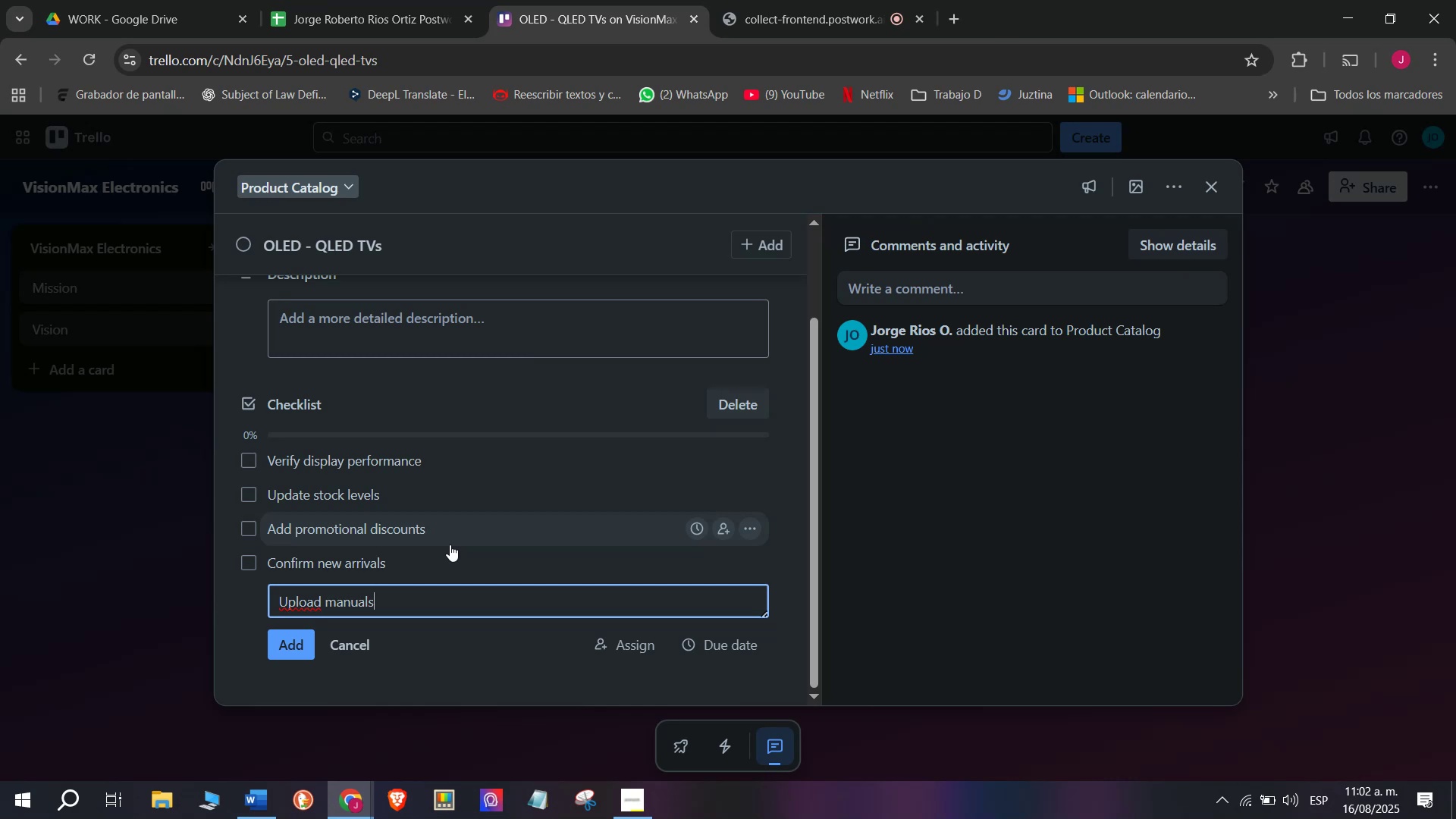 
scroll: coordinate [450, 544], scroll_direction: down, amount: 5.0
 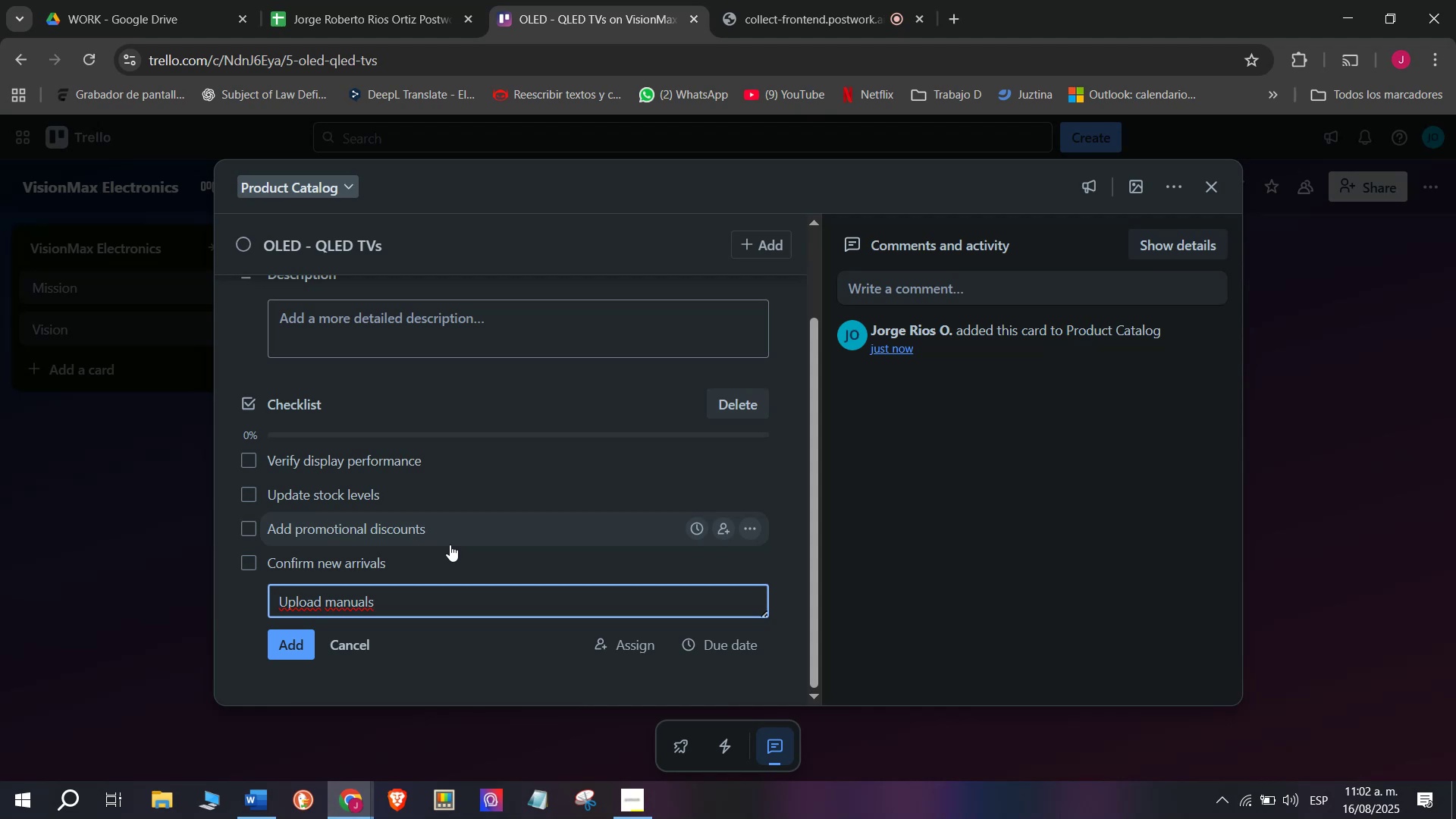 
wait(32.55)
 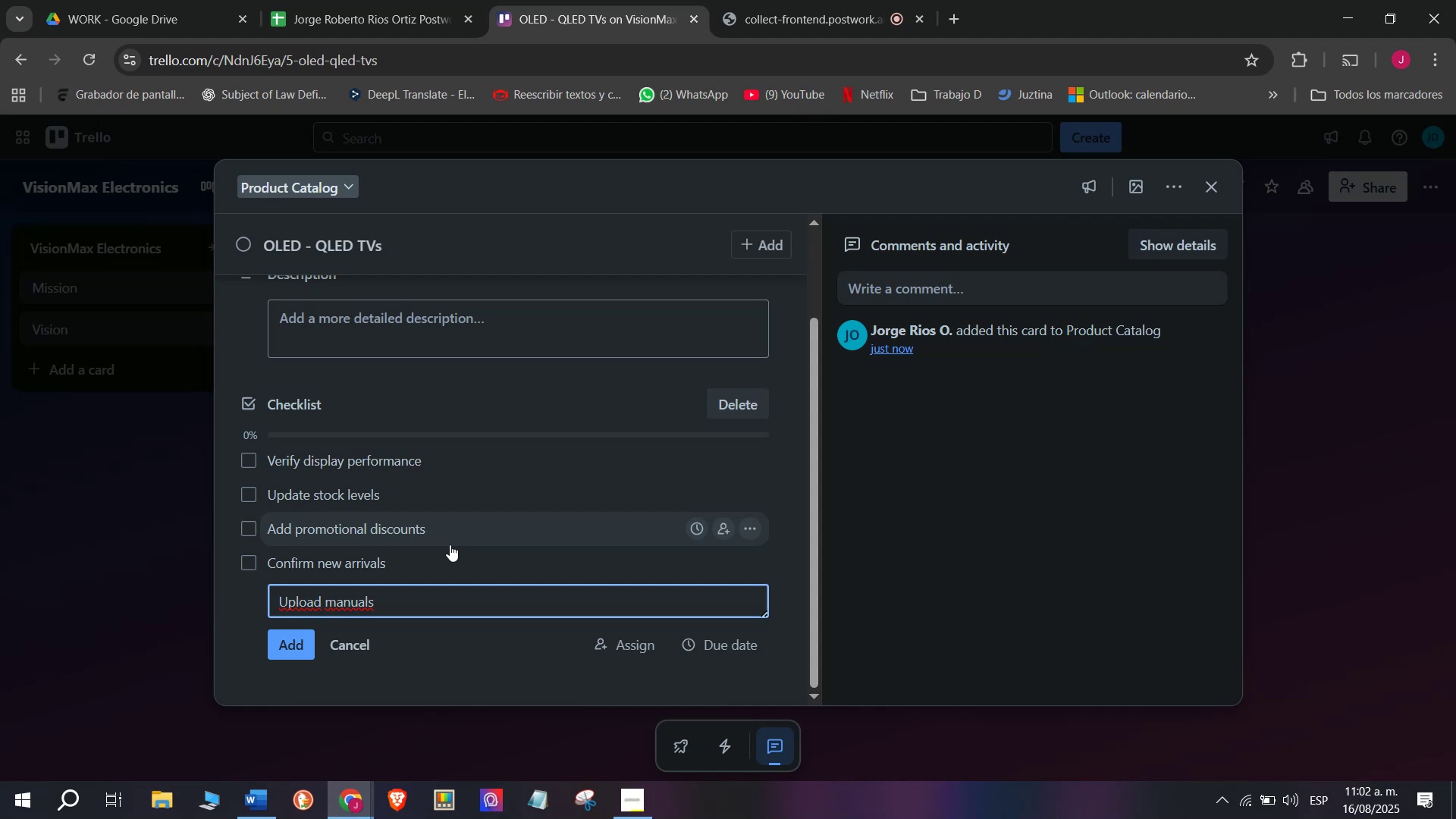 
key(Enter)
 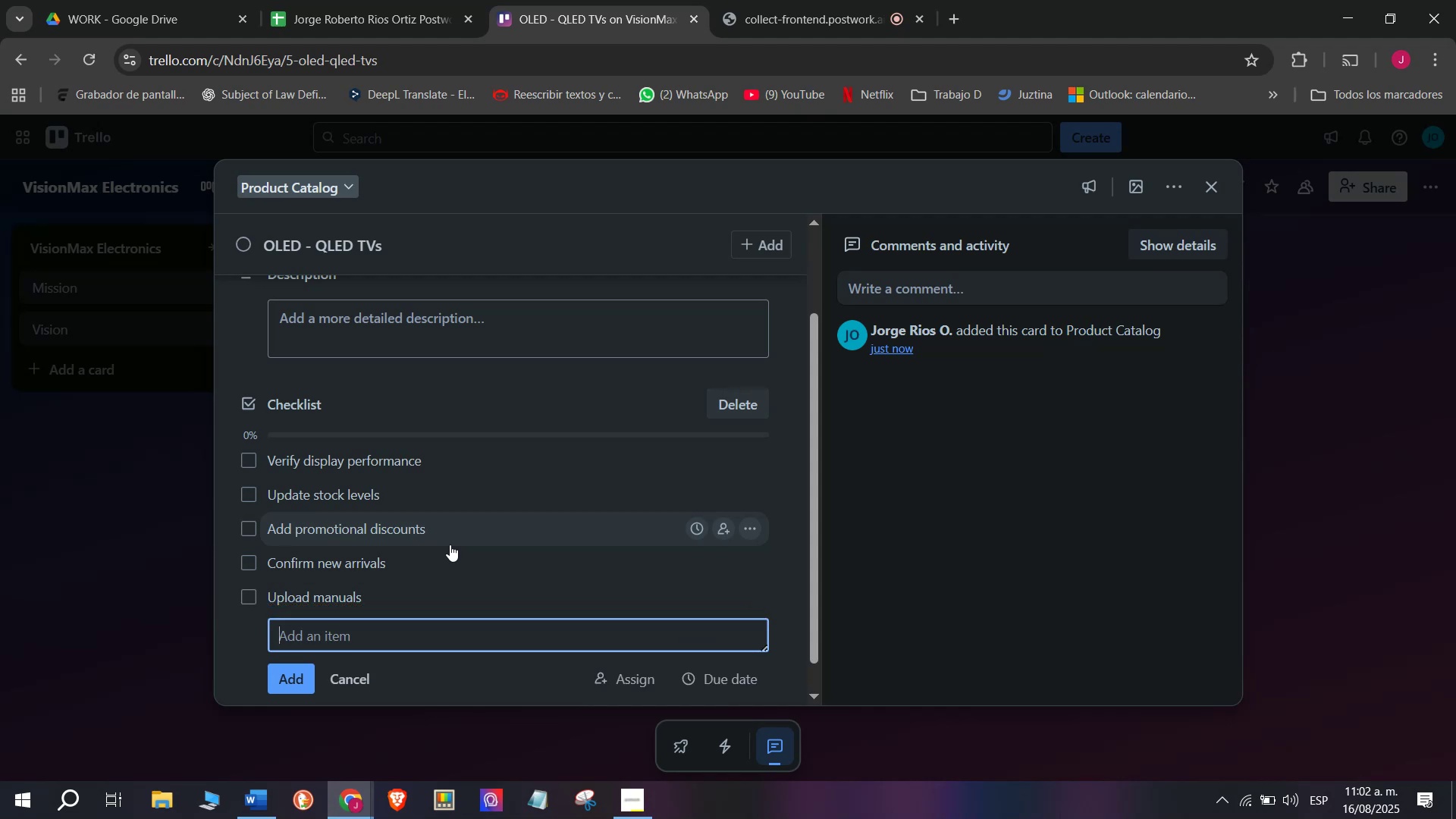 
type(Track sales trends)
 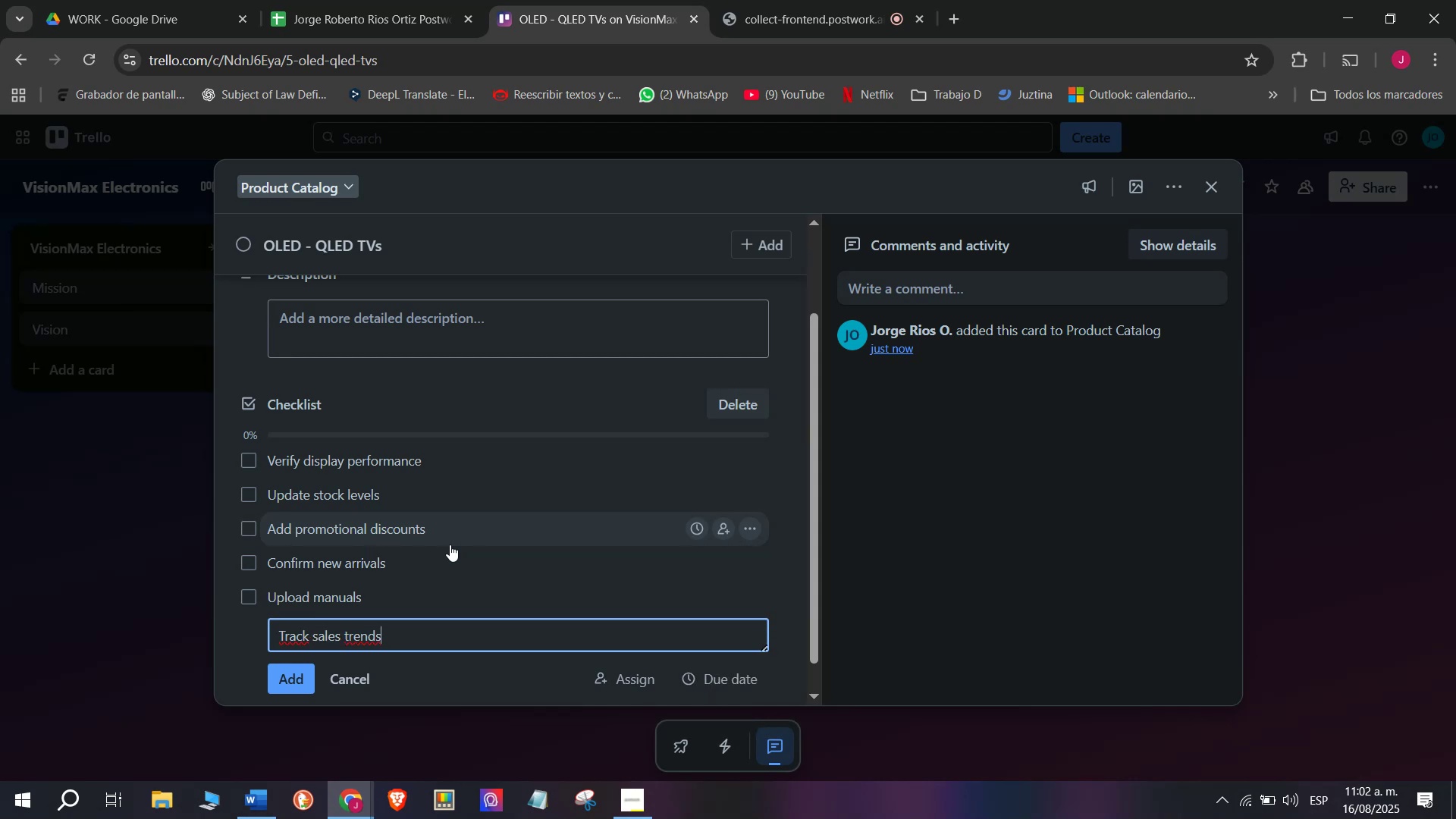 
key(Enter)
 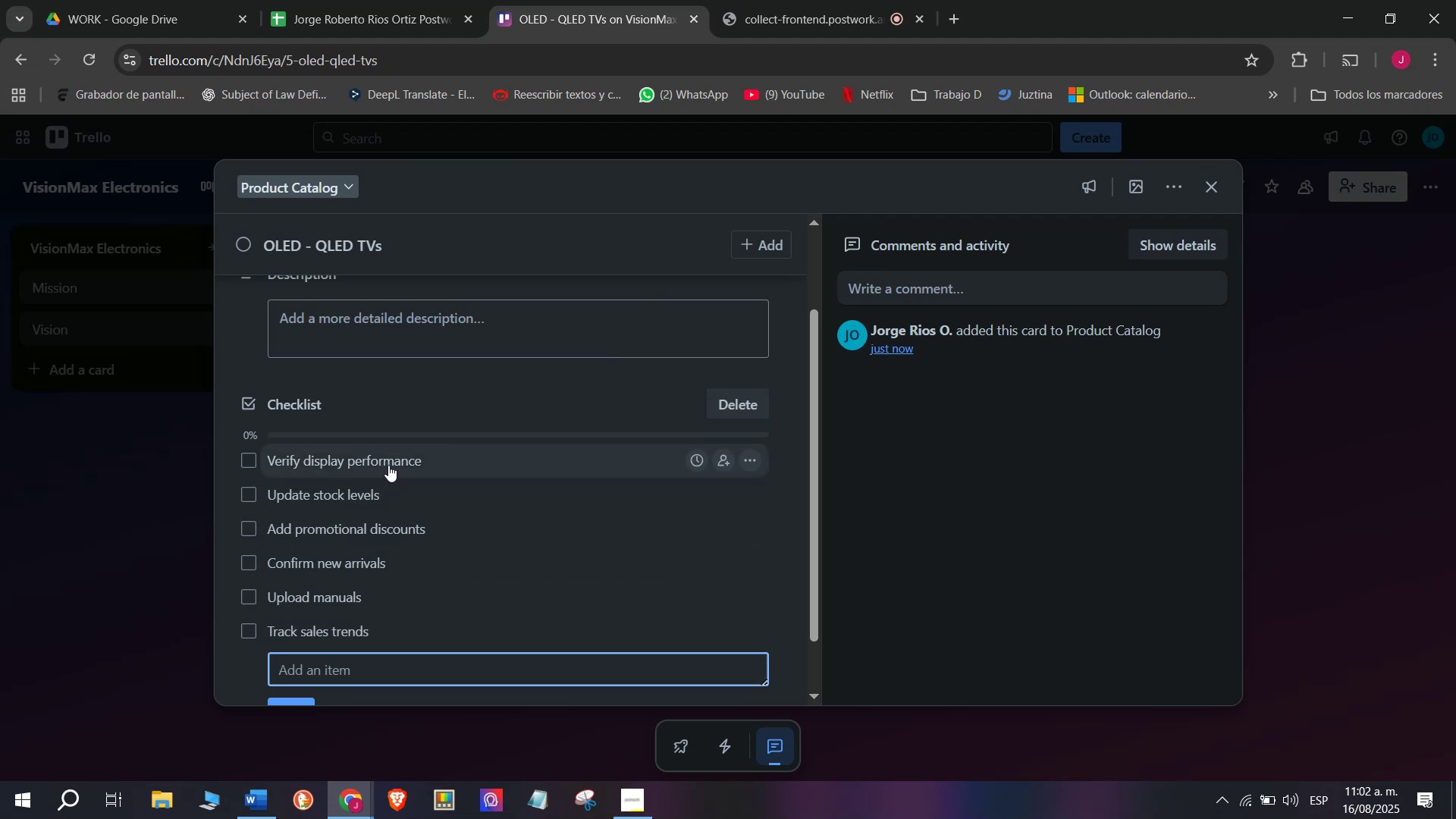 
wait(5.82)
 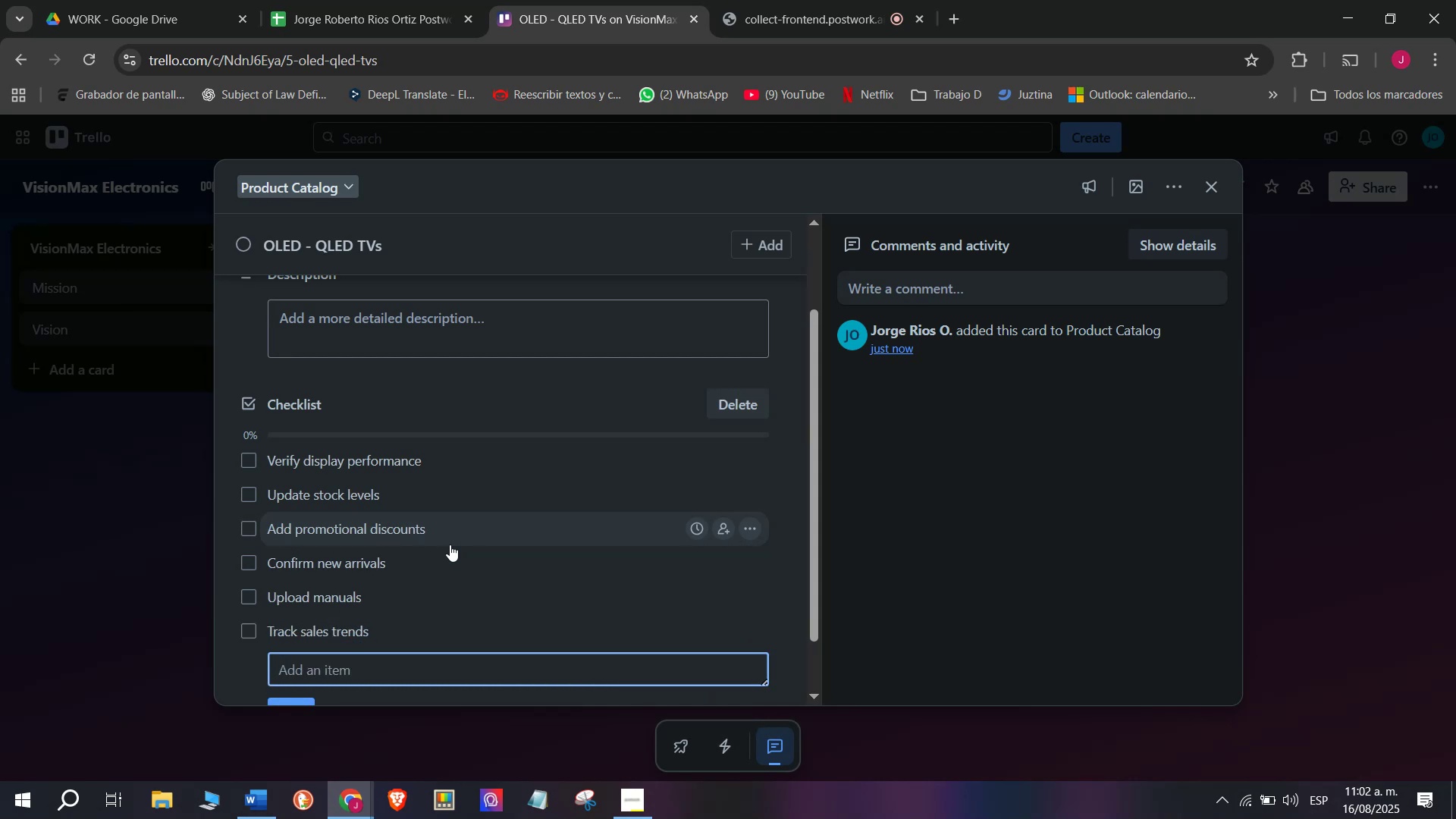 
scroll: coordinate [400, 539], scroll_direction: up, amount: 1.0
 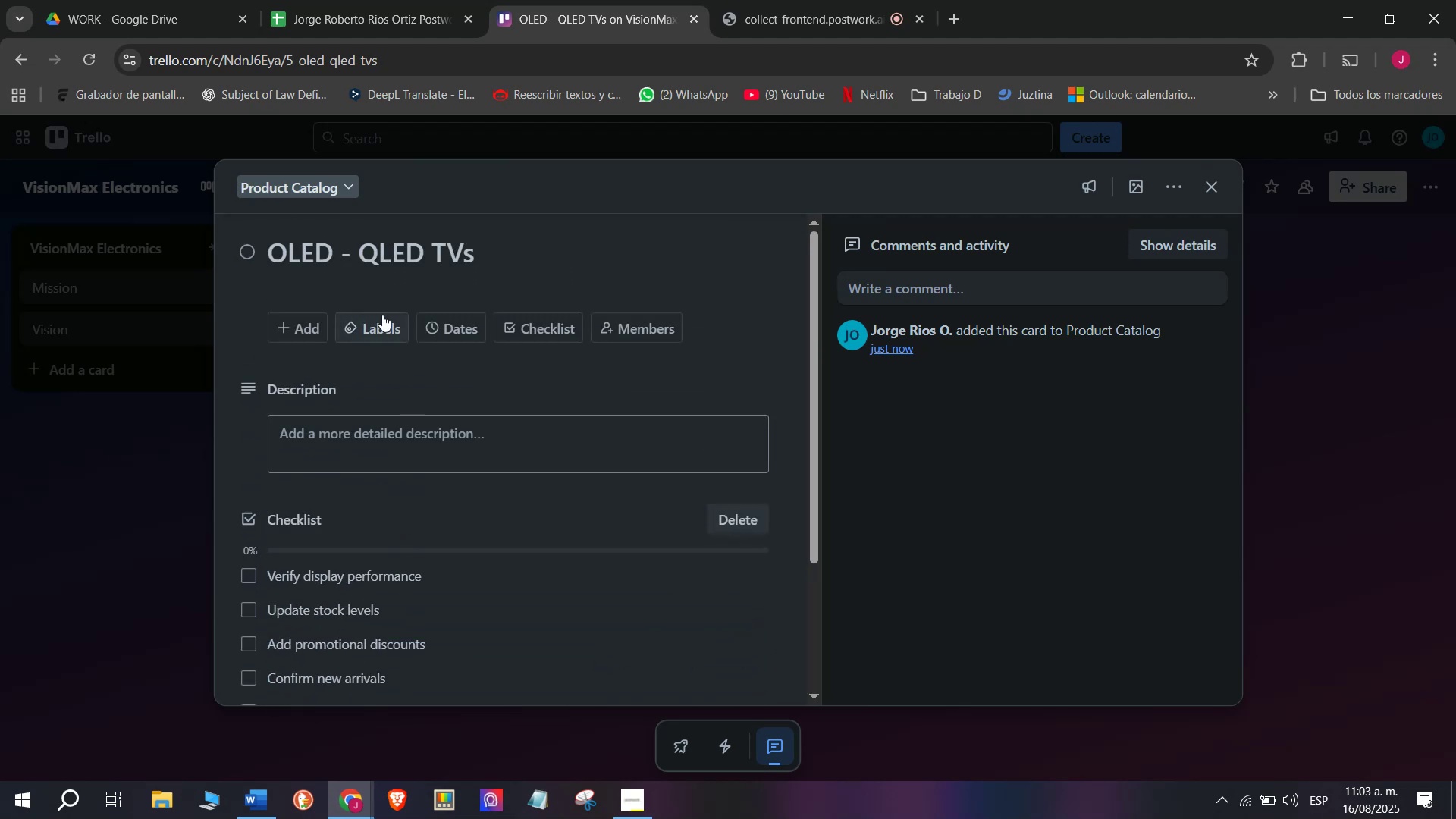 
left_click([384, 331])
 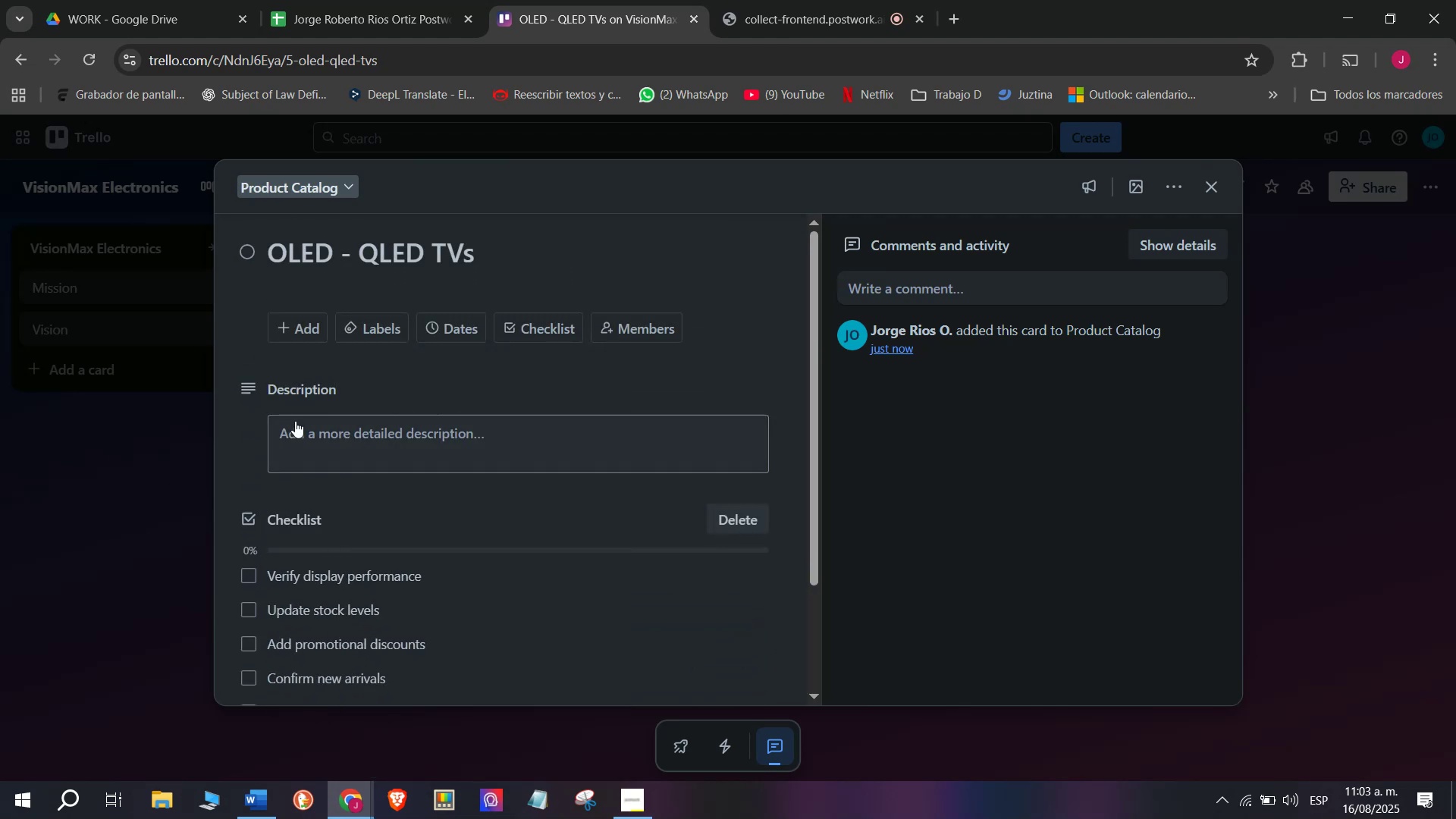 
left_click([362, 330])
 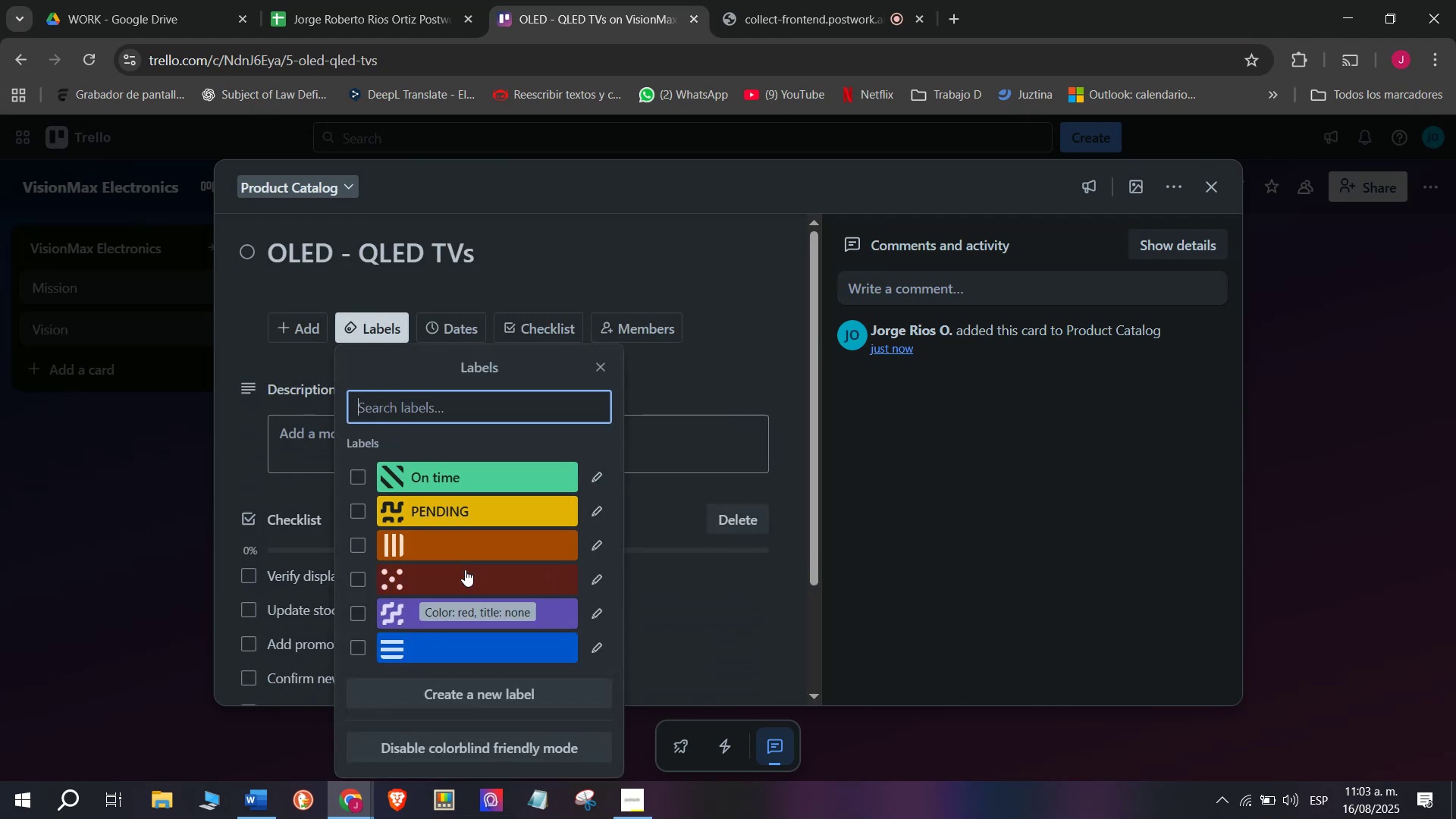 
left_click([468, 578])
 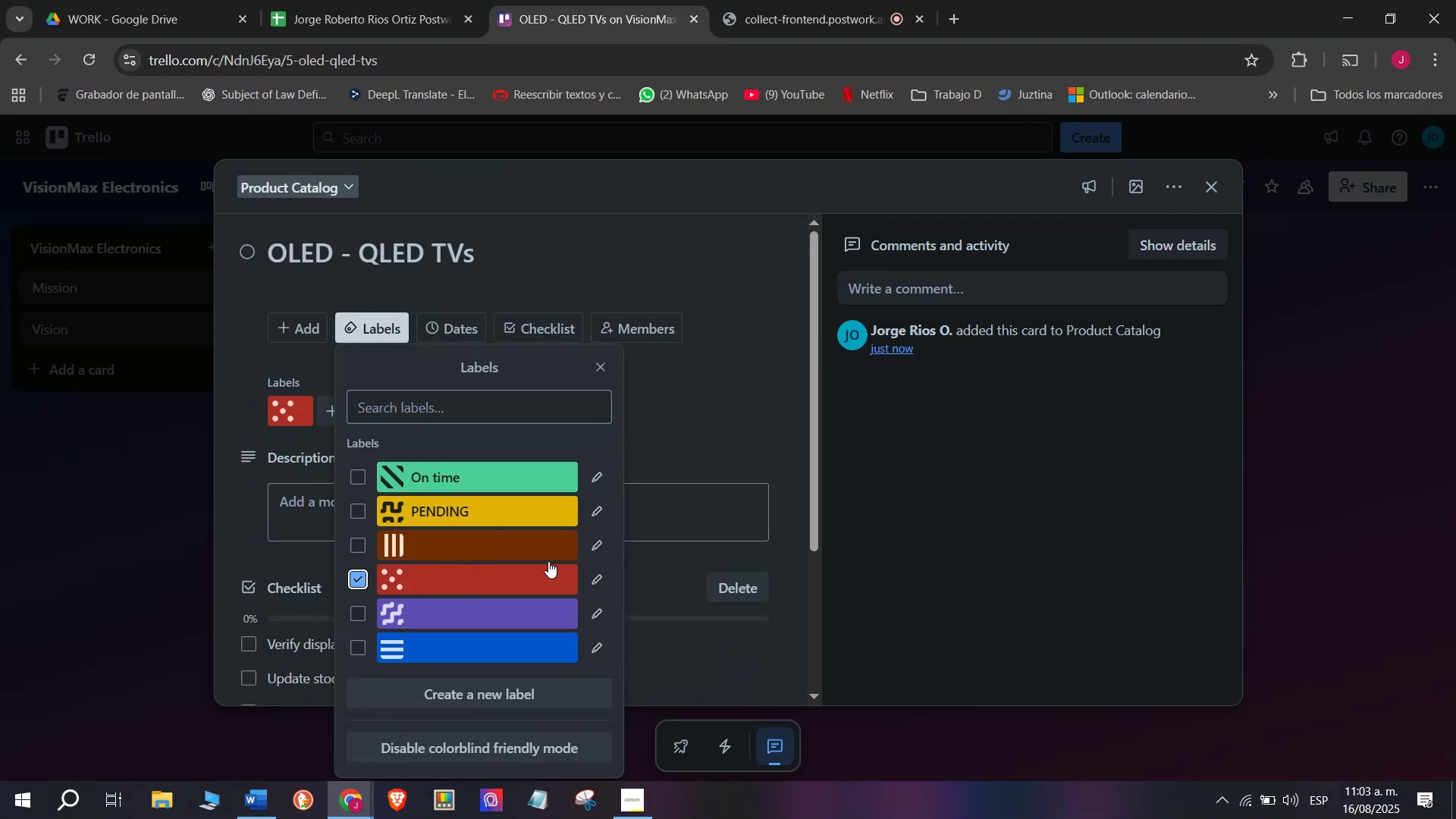 
left_click([592, 582])
 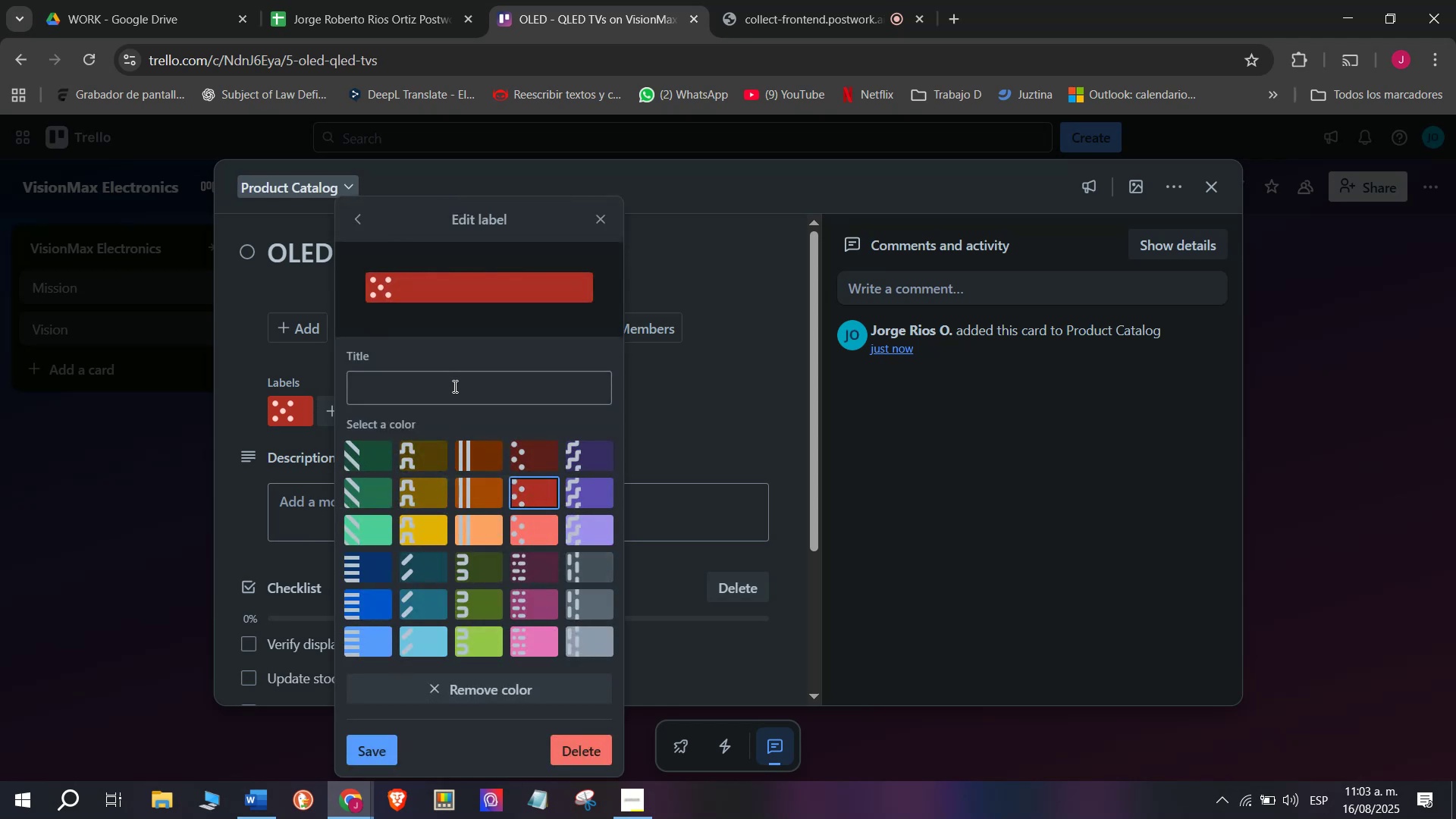 
left_click([455, 387])
 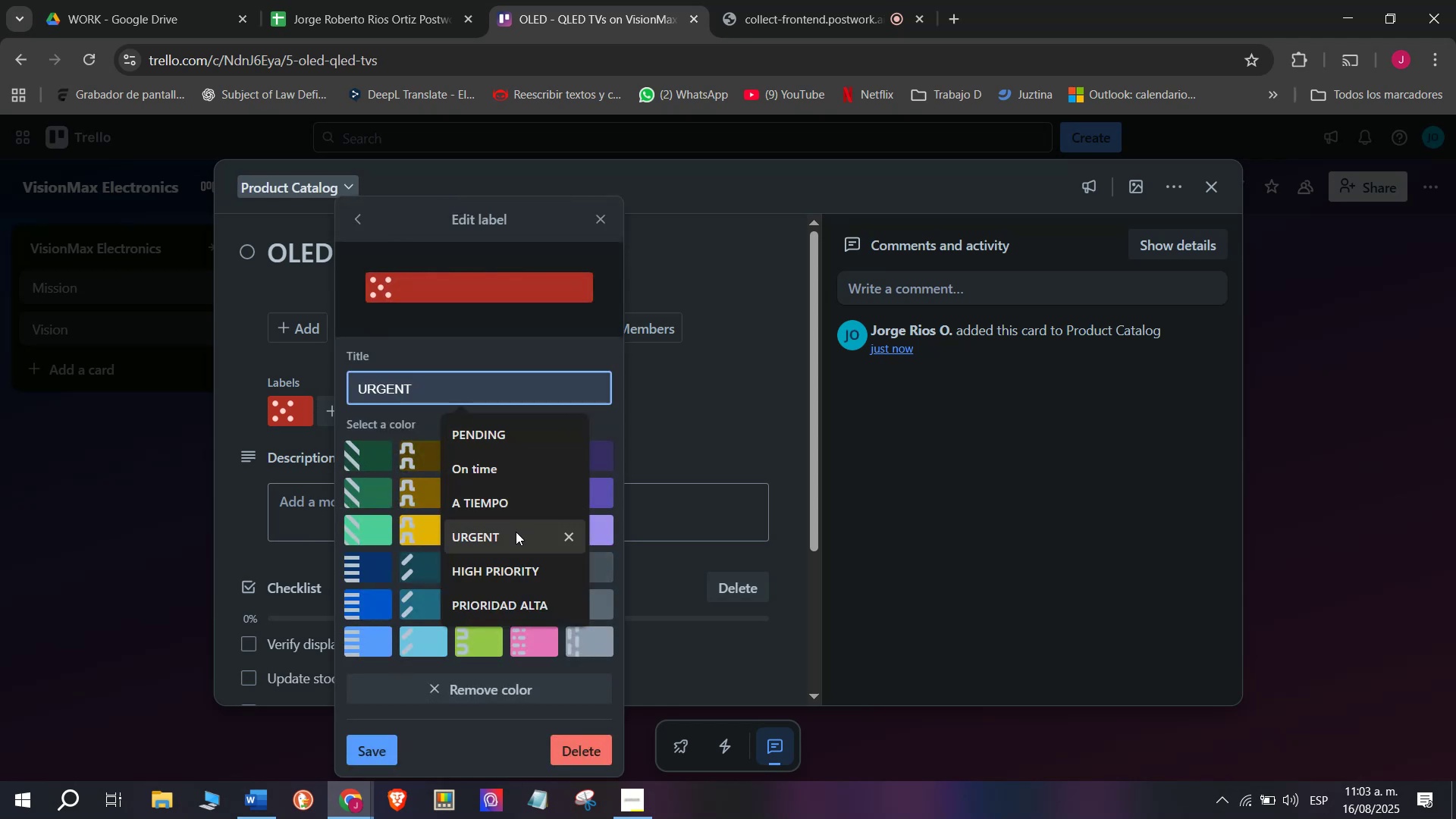 
left_click([516, 532])
 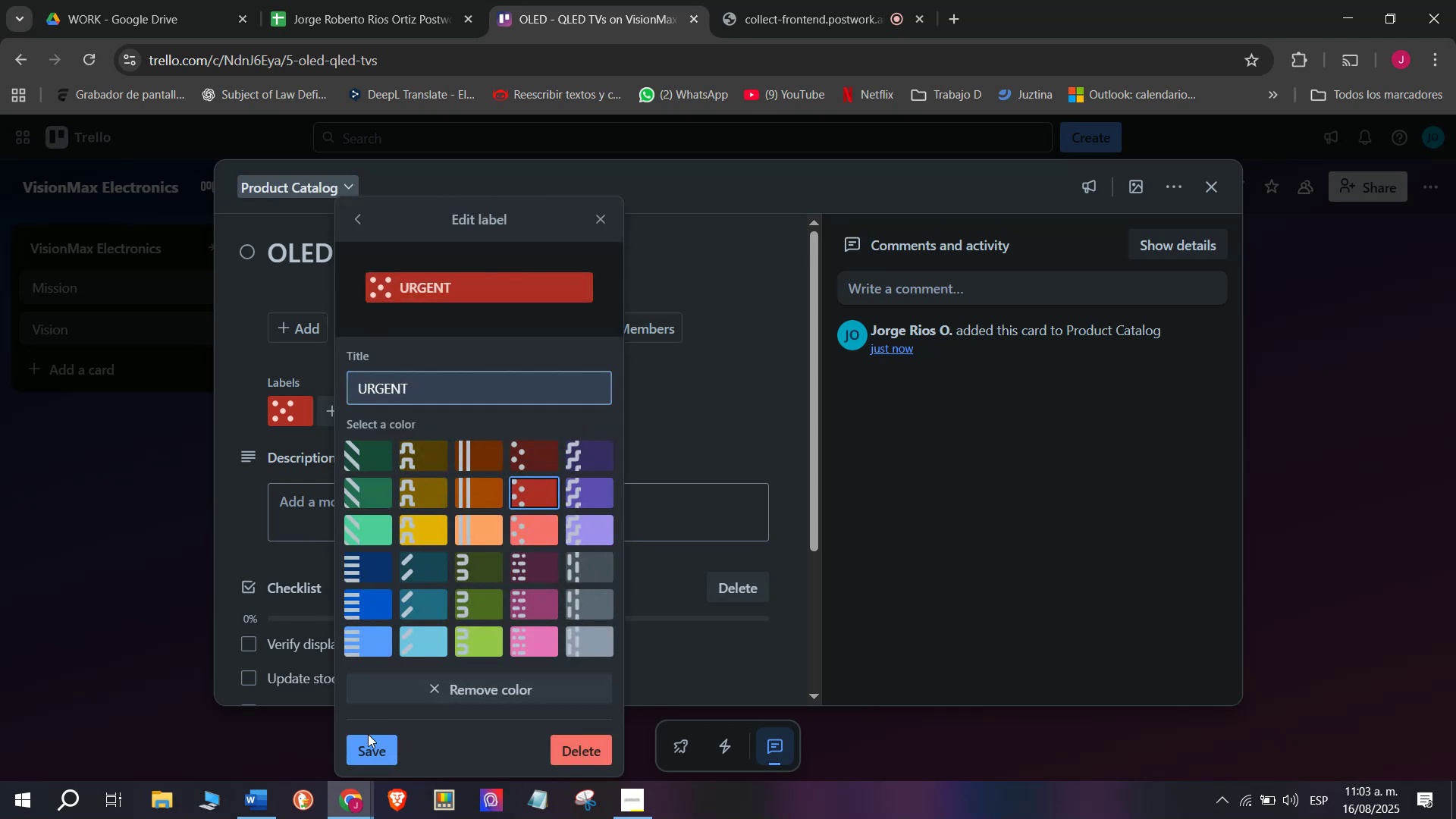 
double_click([375, 748])
 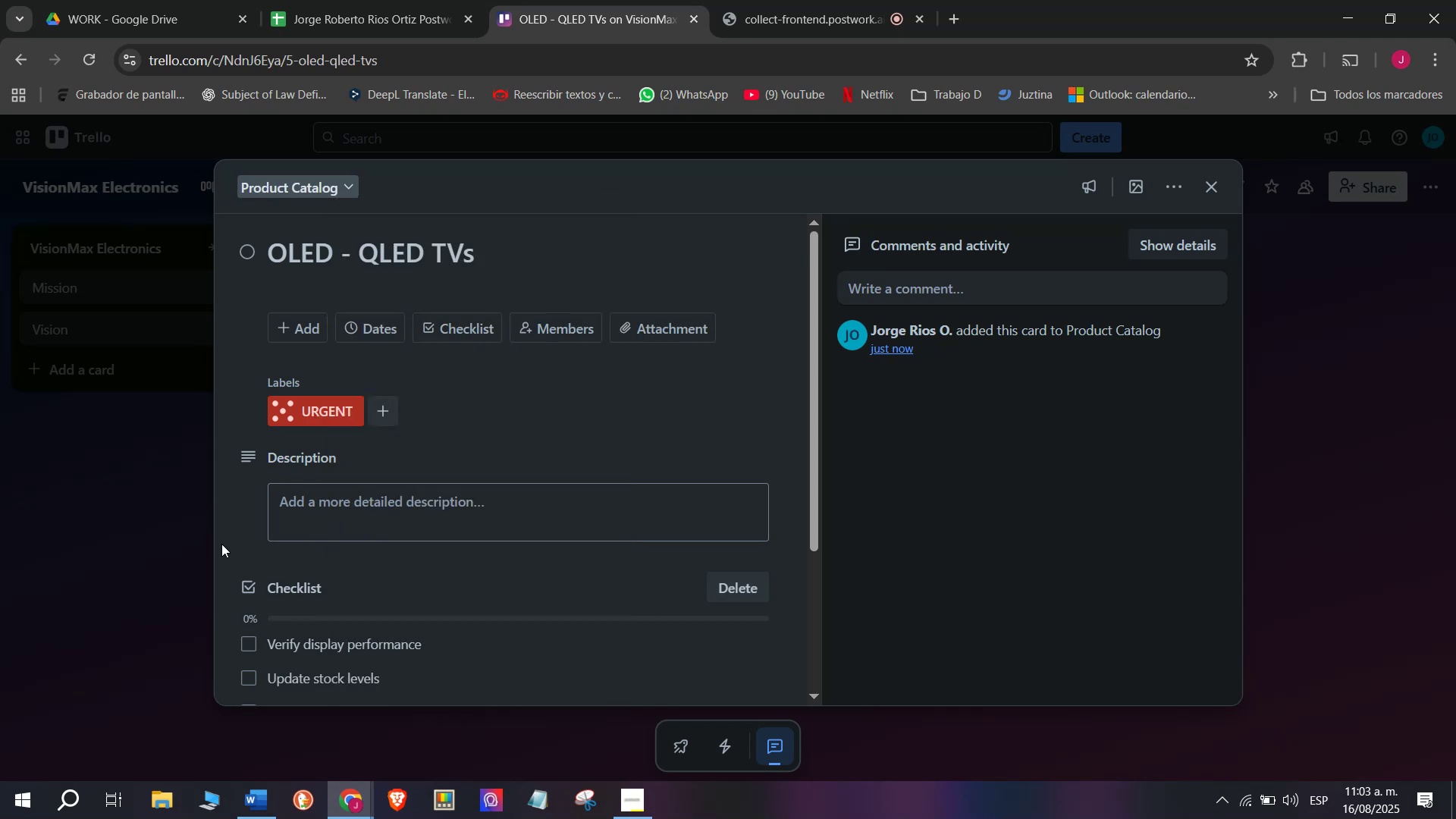 
double_click([163, 561])
 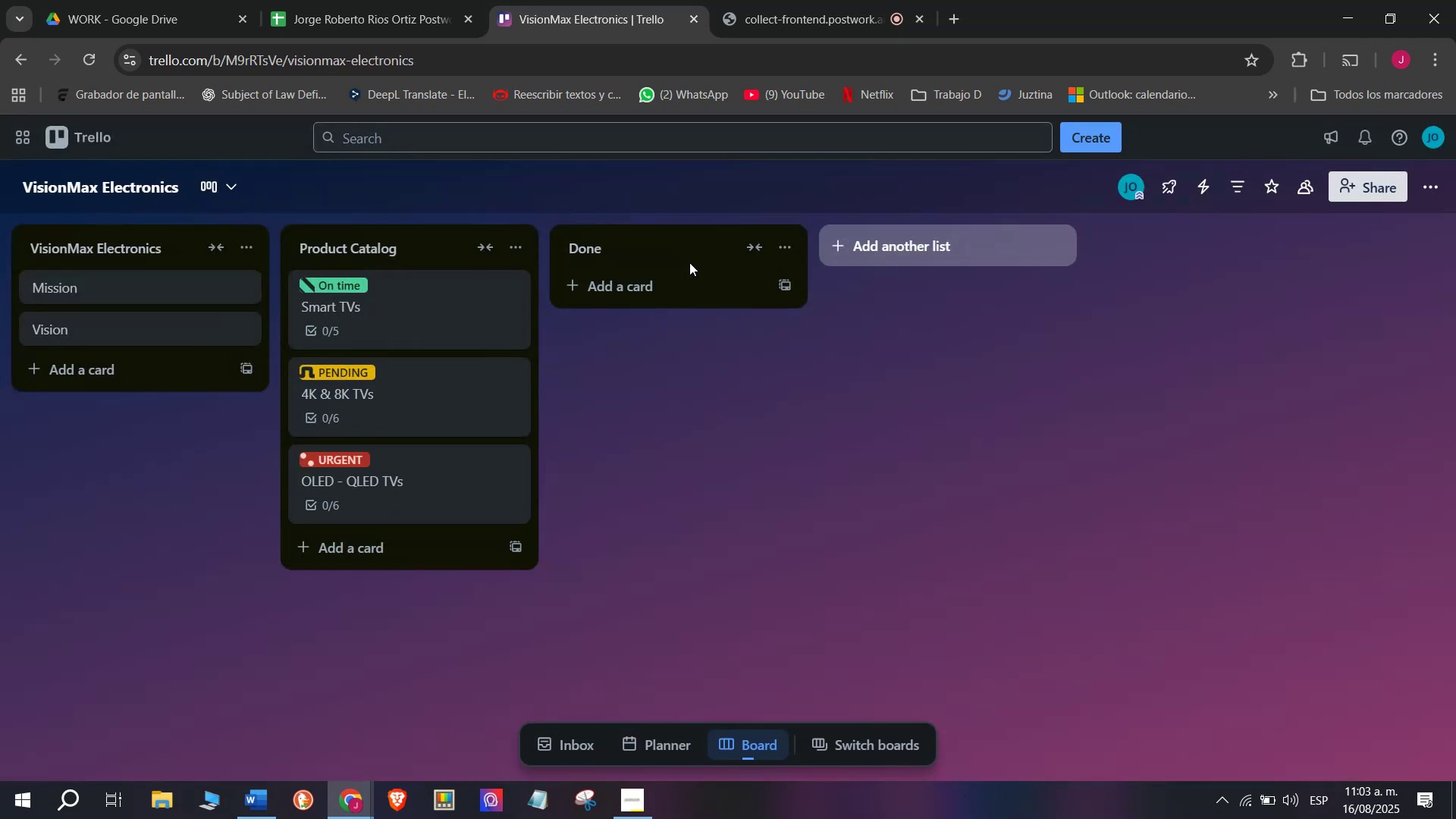 
left_click([650, 236])
 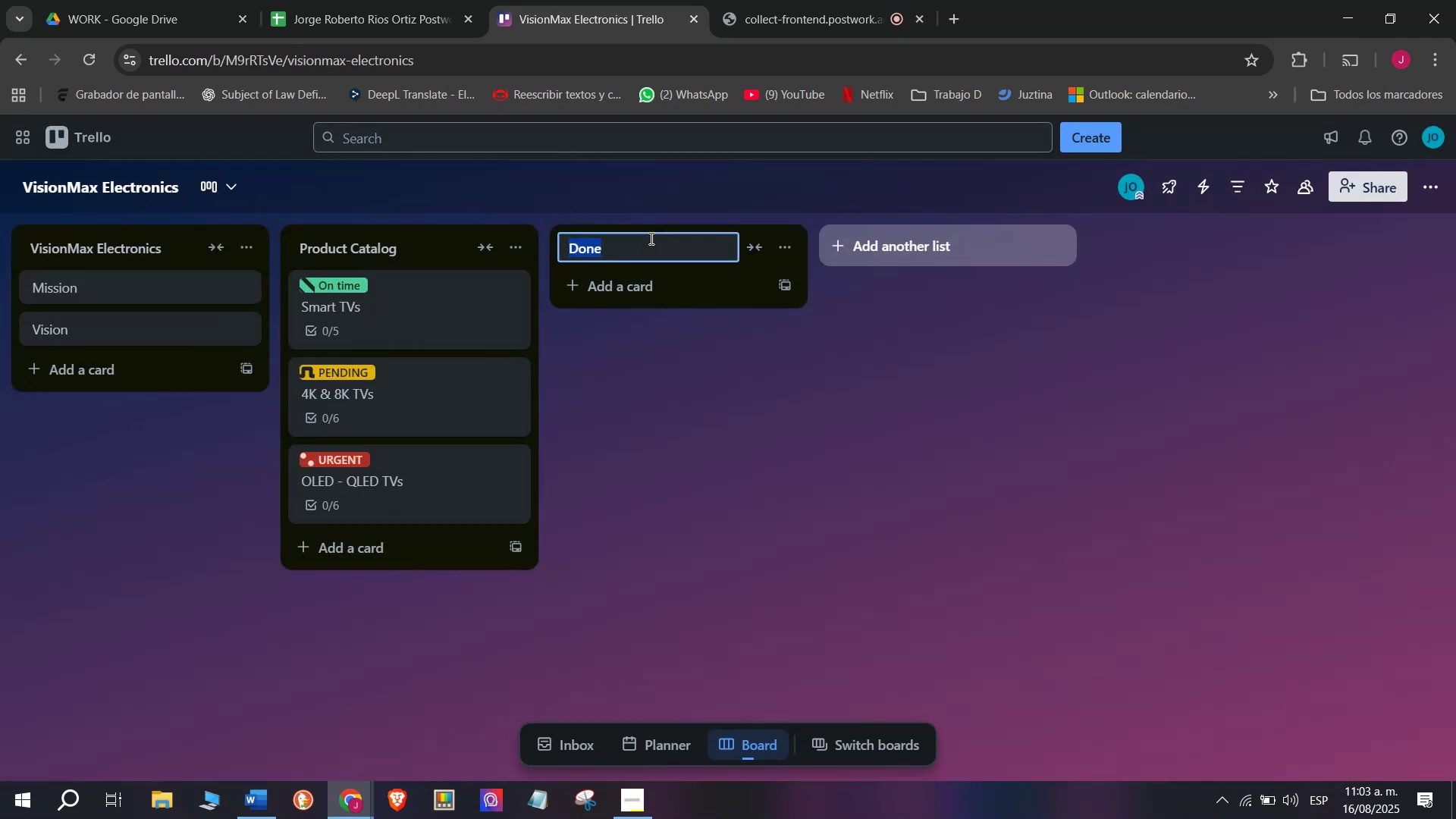 
type(Customers ^ Sales)
 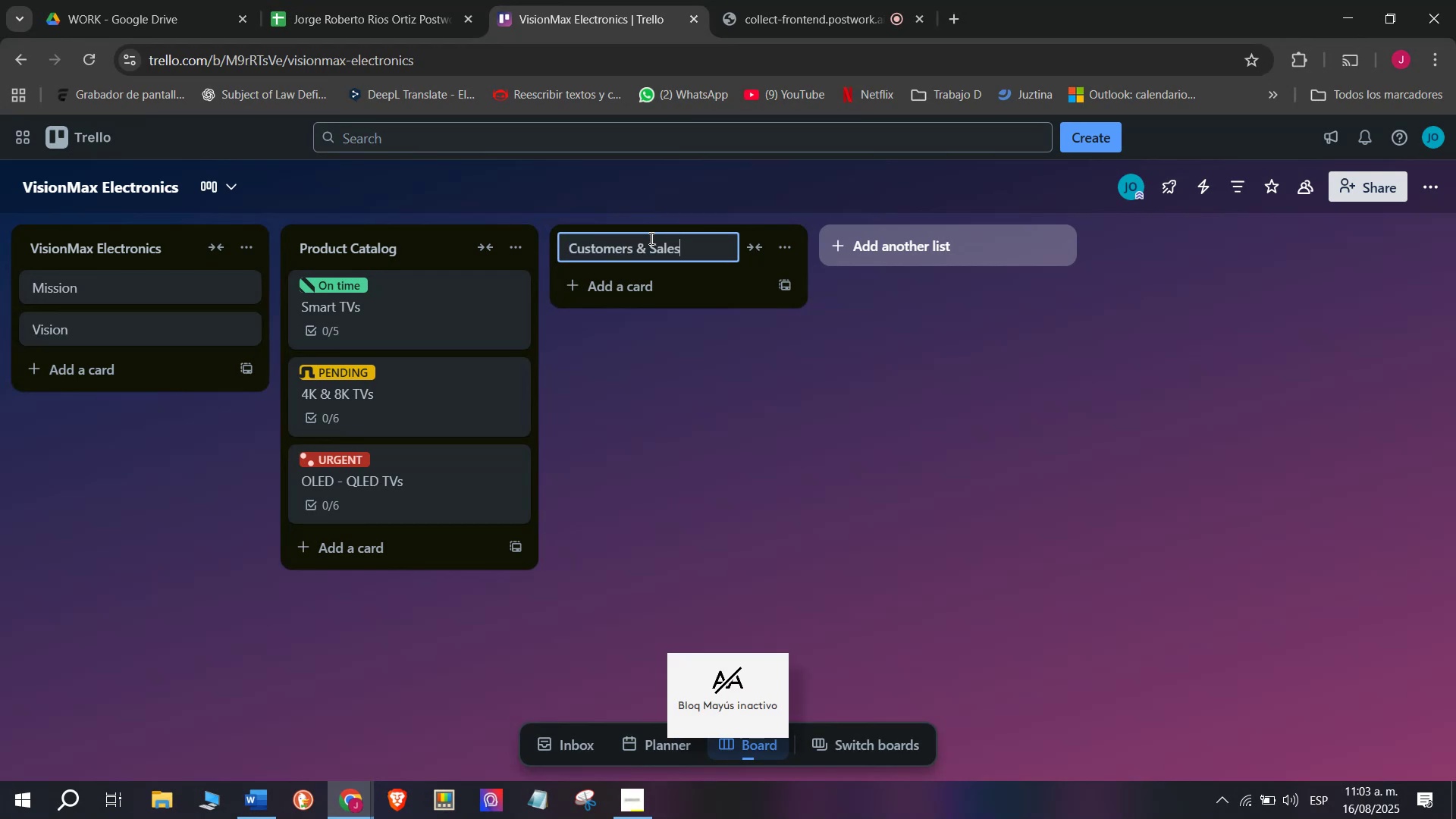 
key(Enter)
 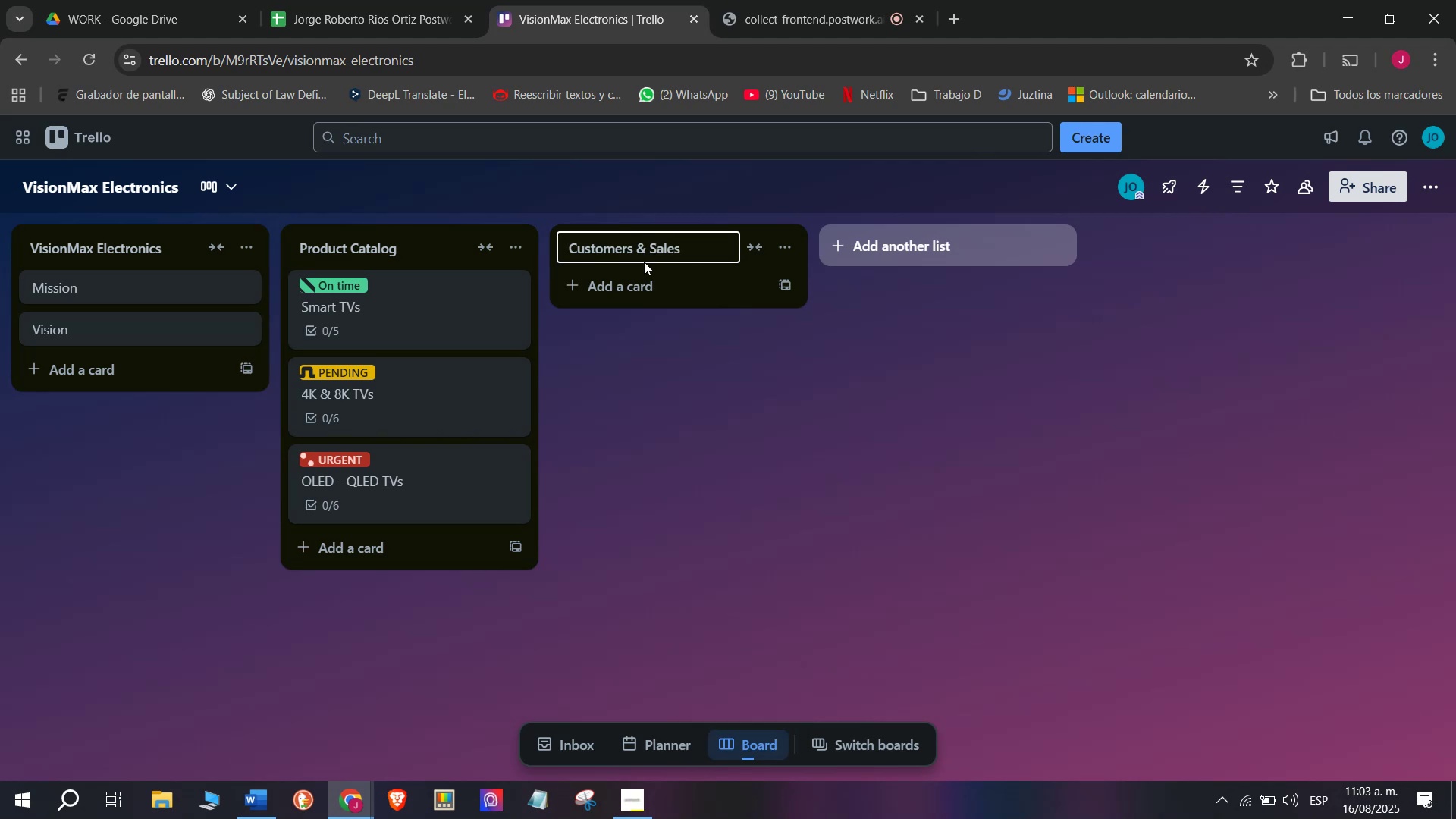 
left_click([642, 289])
 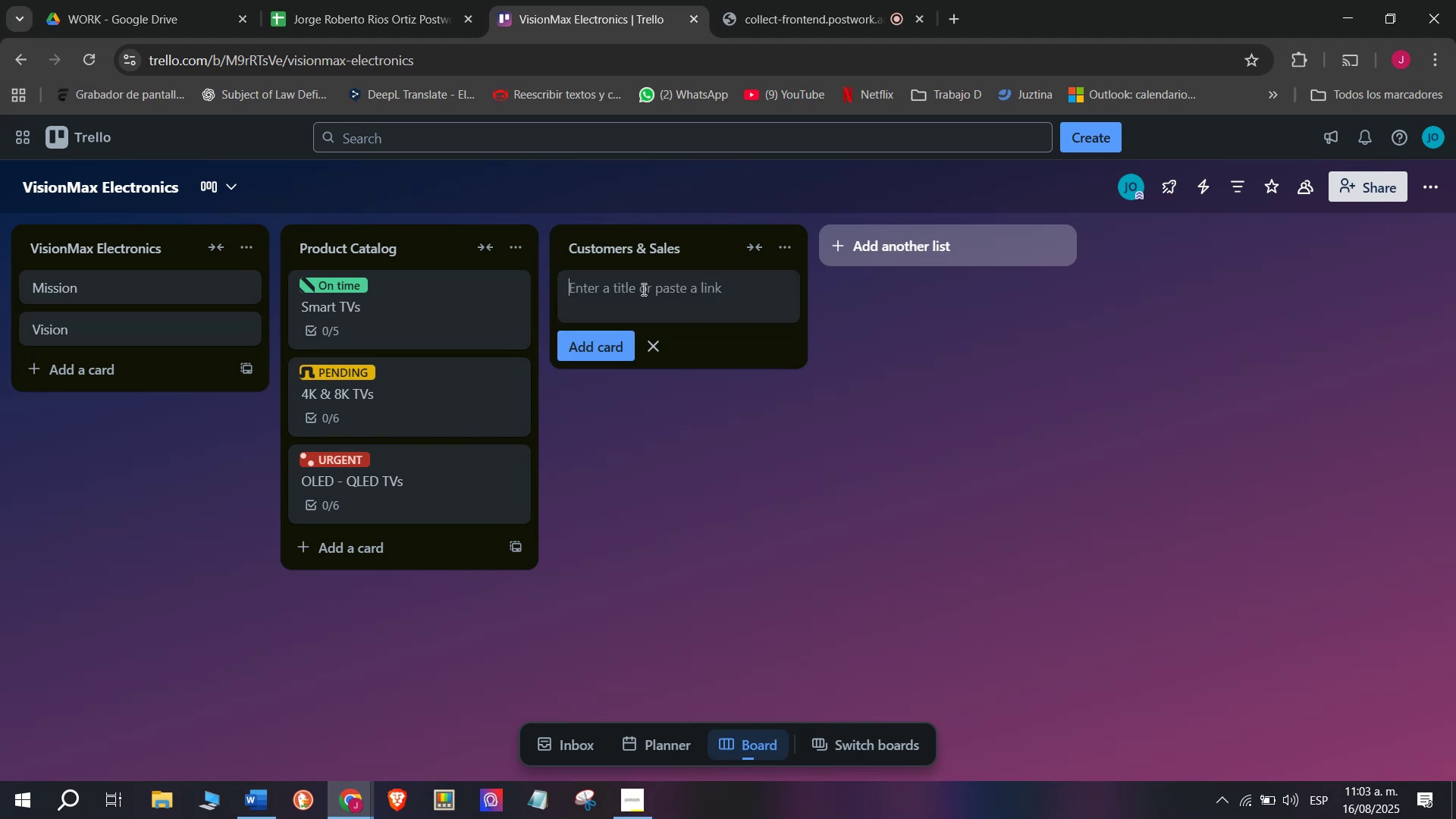 
type(Dr)
key(Backspace)
type(irect Clients)
 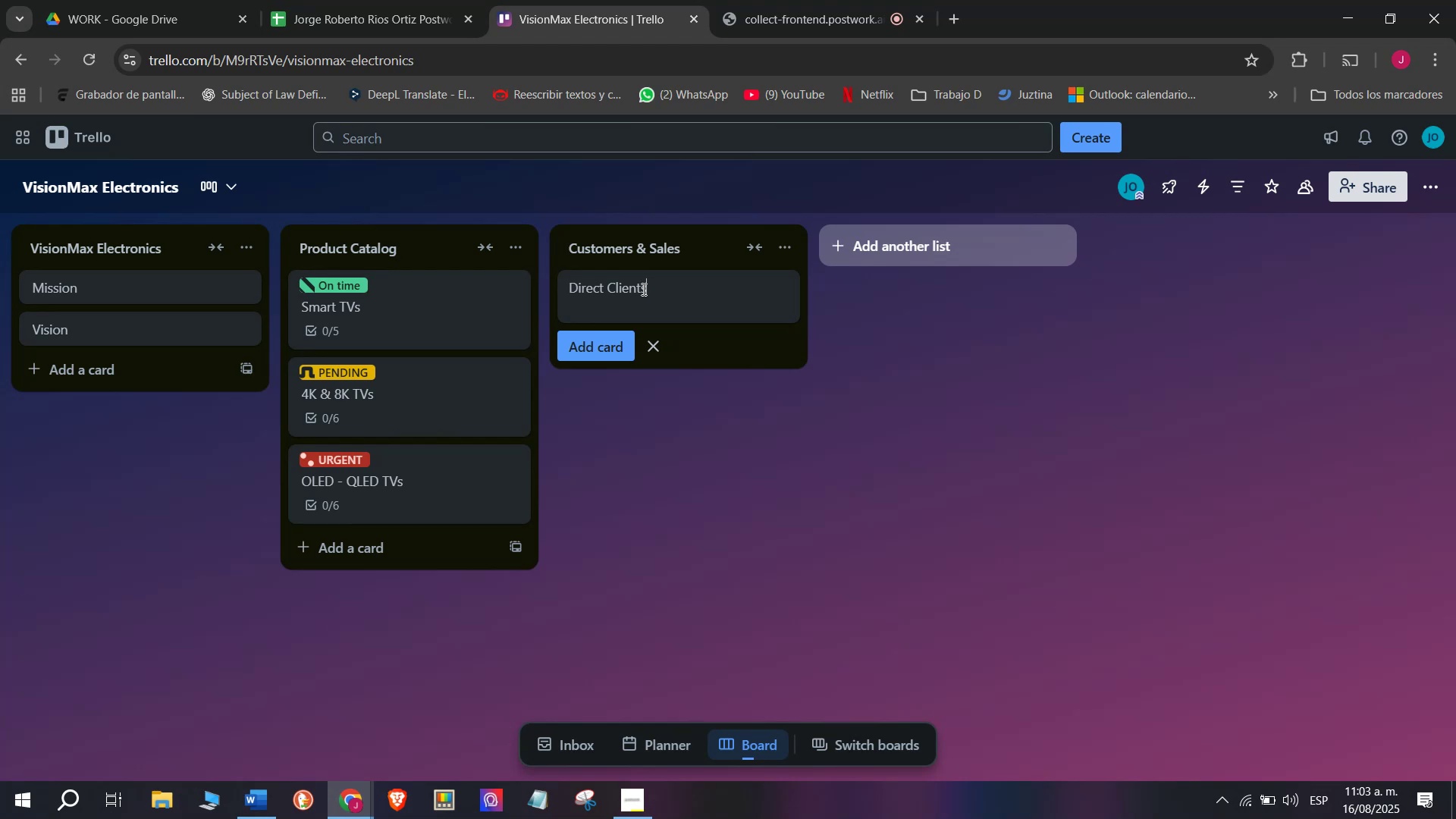 
key(Enter)
 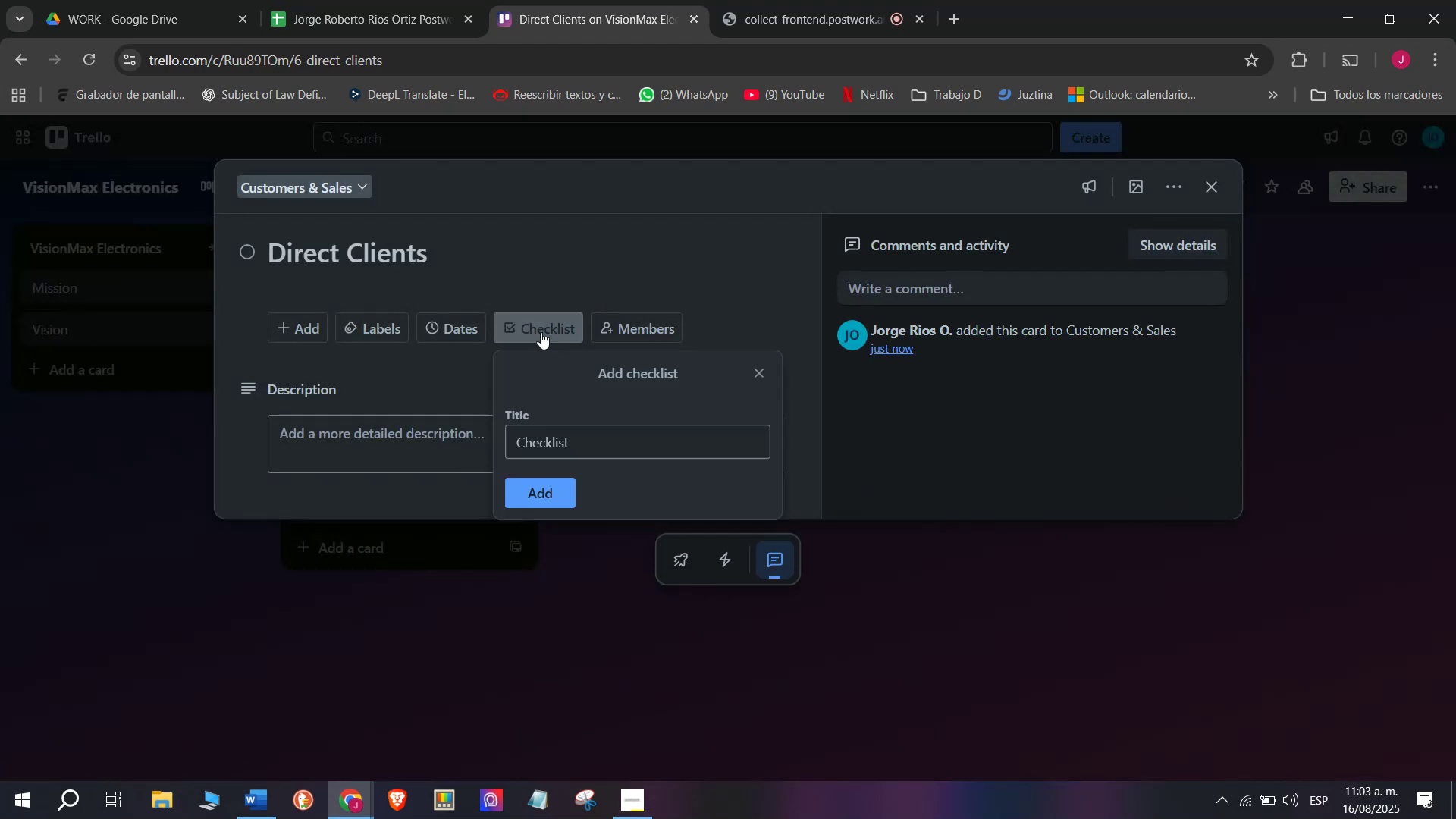 
left_click([545, 561])
 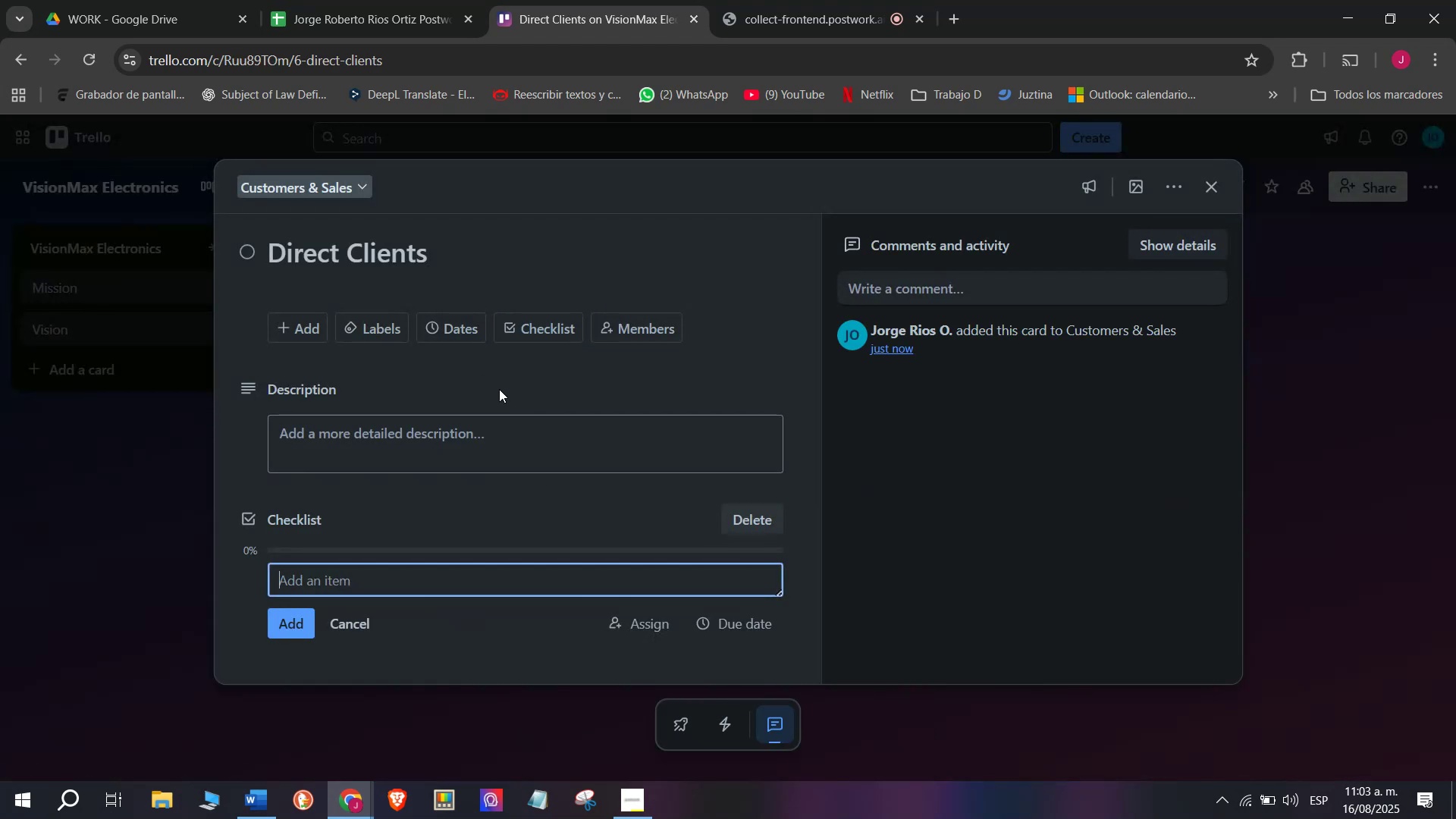 
type(Direct Clients)
 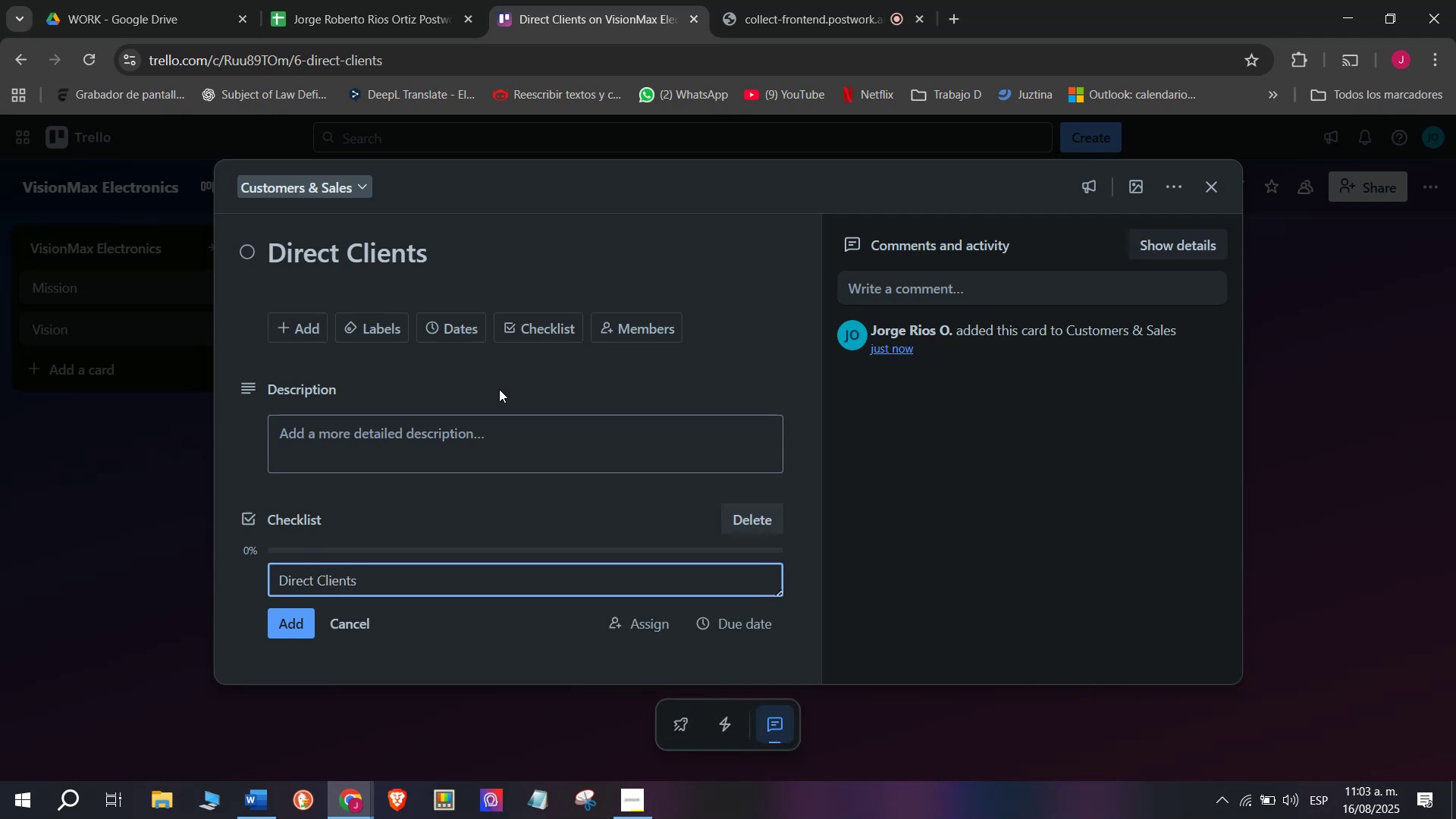 
key(Enter)
 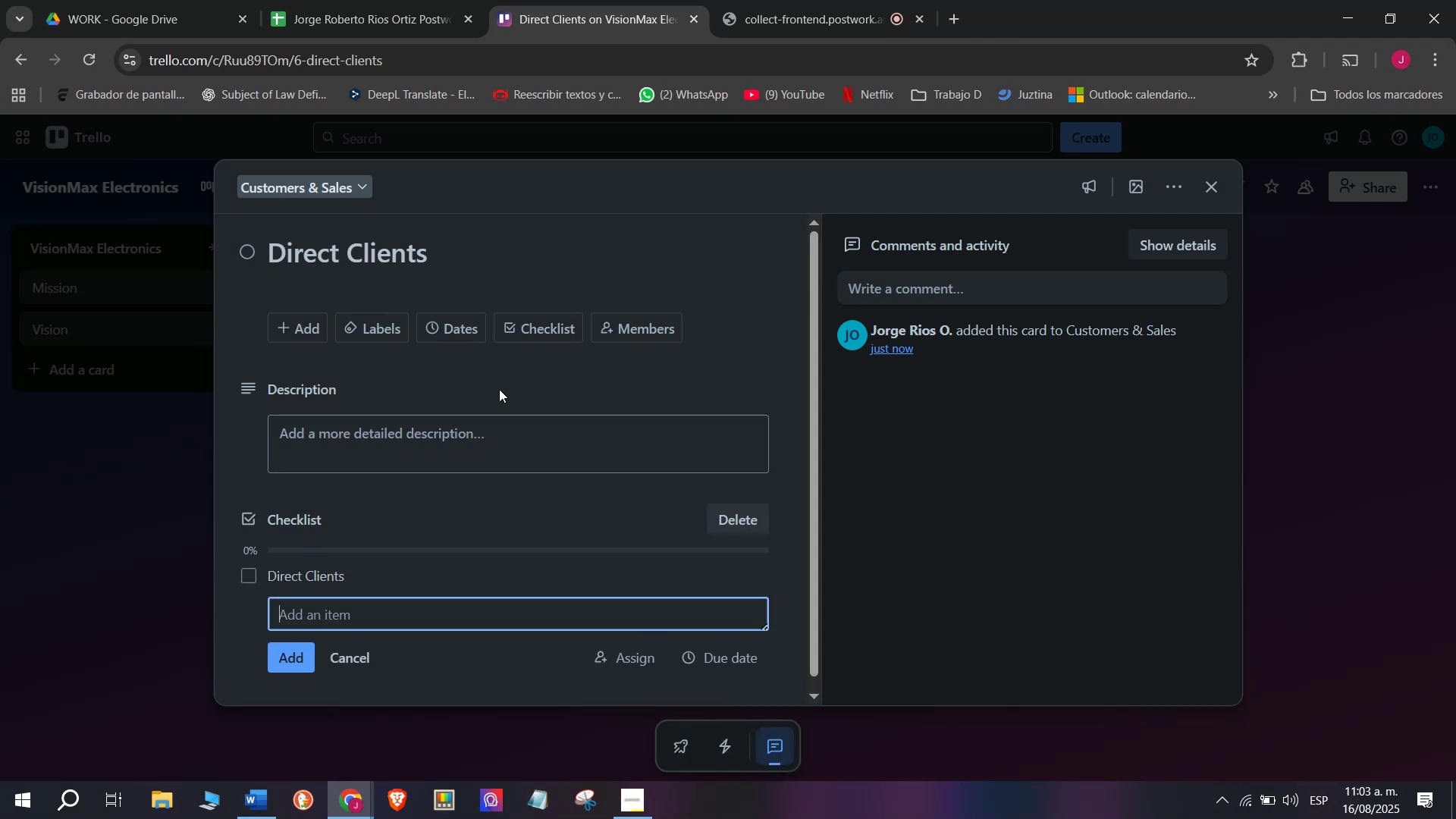 
type(Proce)
 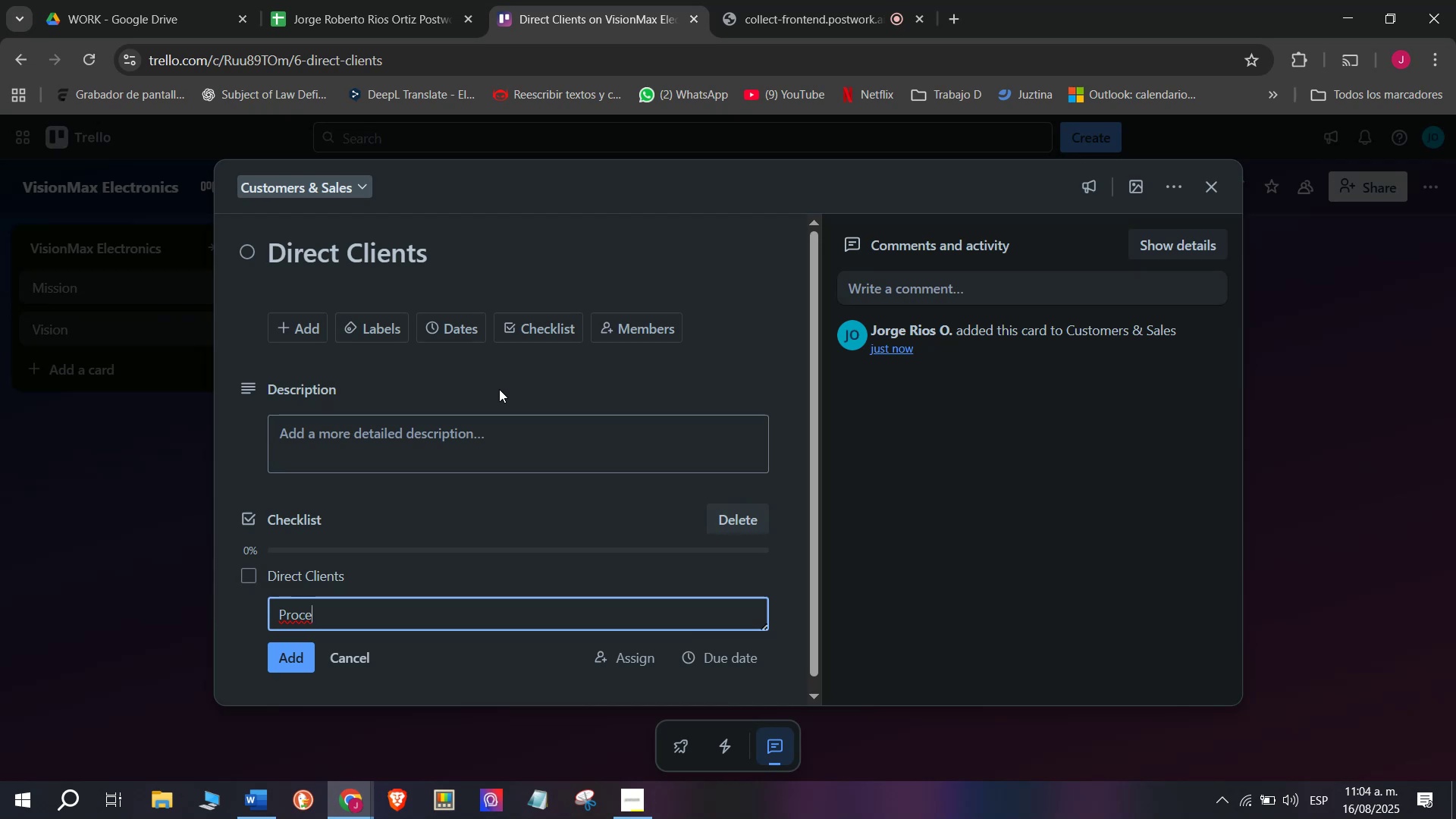 
wait(6.3)
 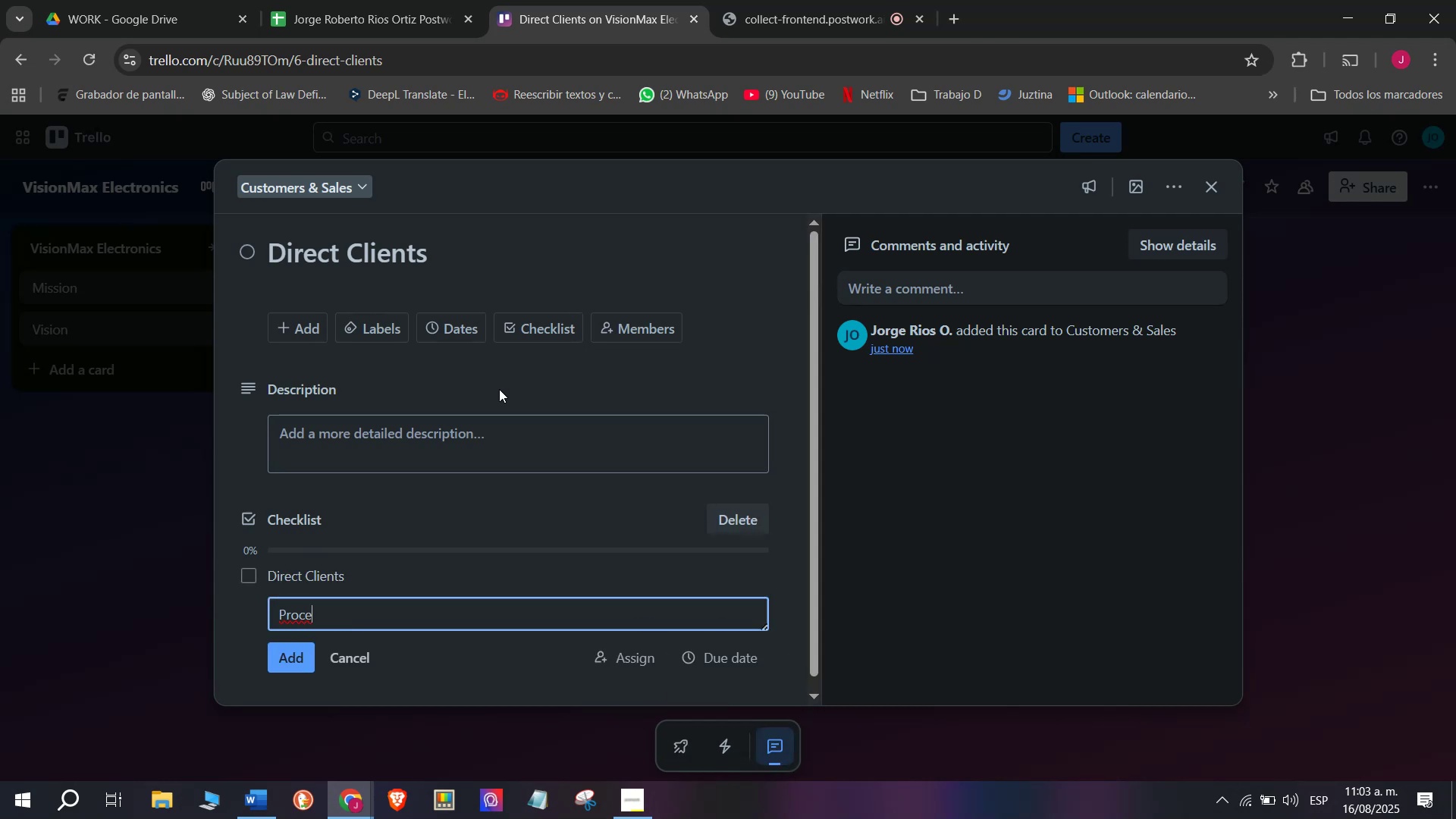 
left_click_drag(start_coordinate=[400, 569], to_coordinate=[397, 547])
 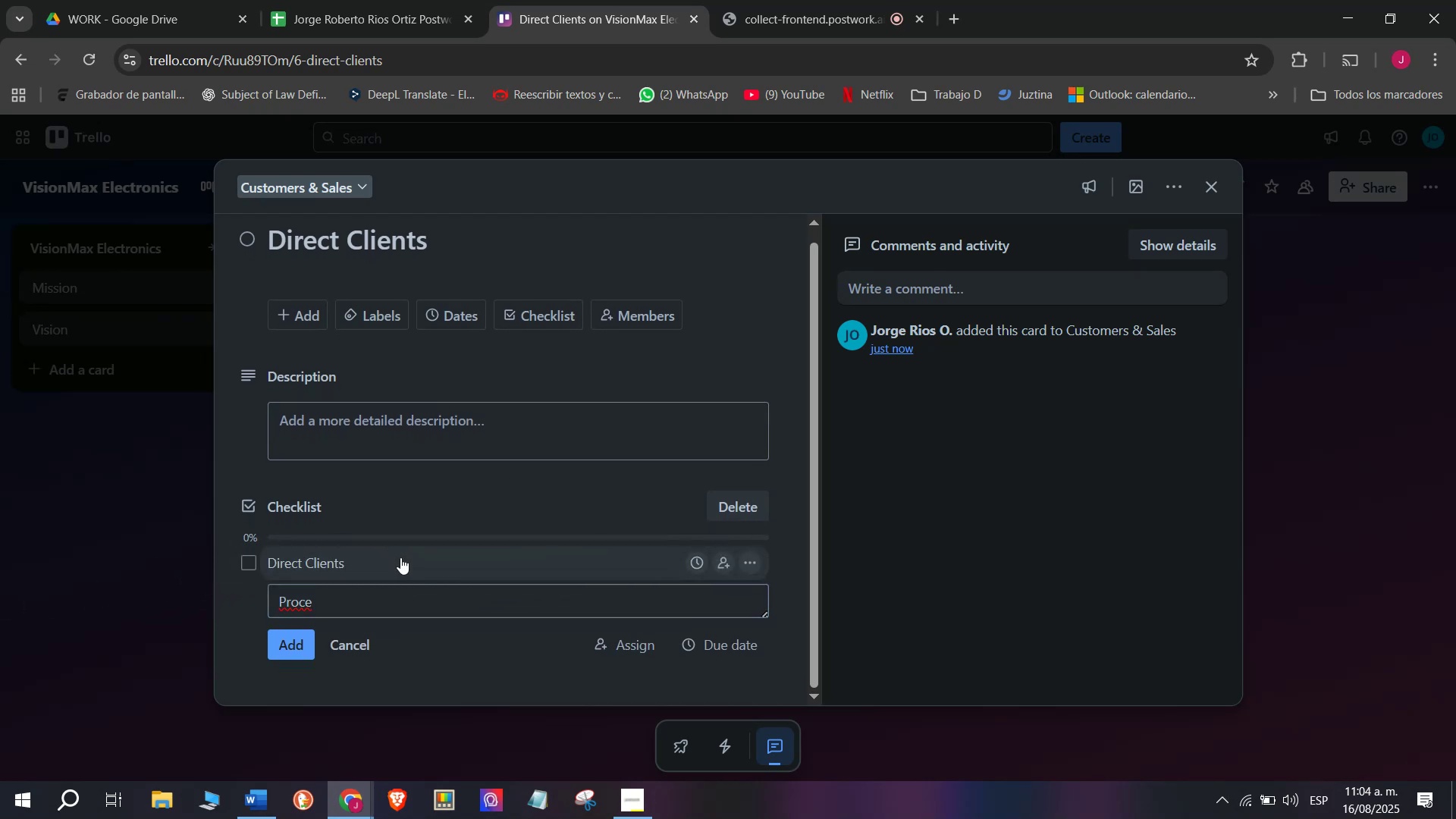 
left_click([399, 557])
 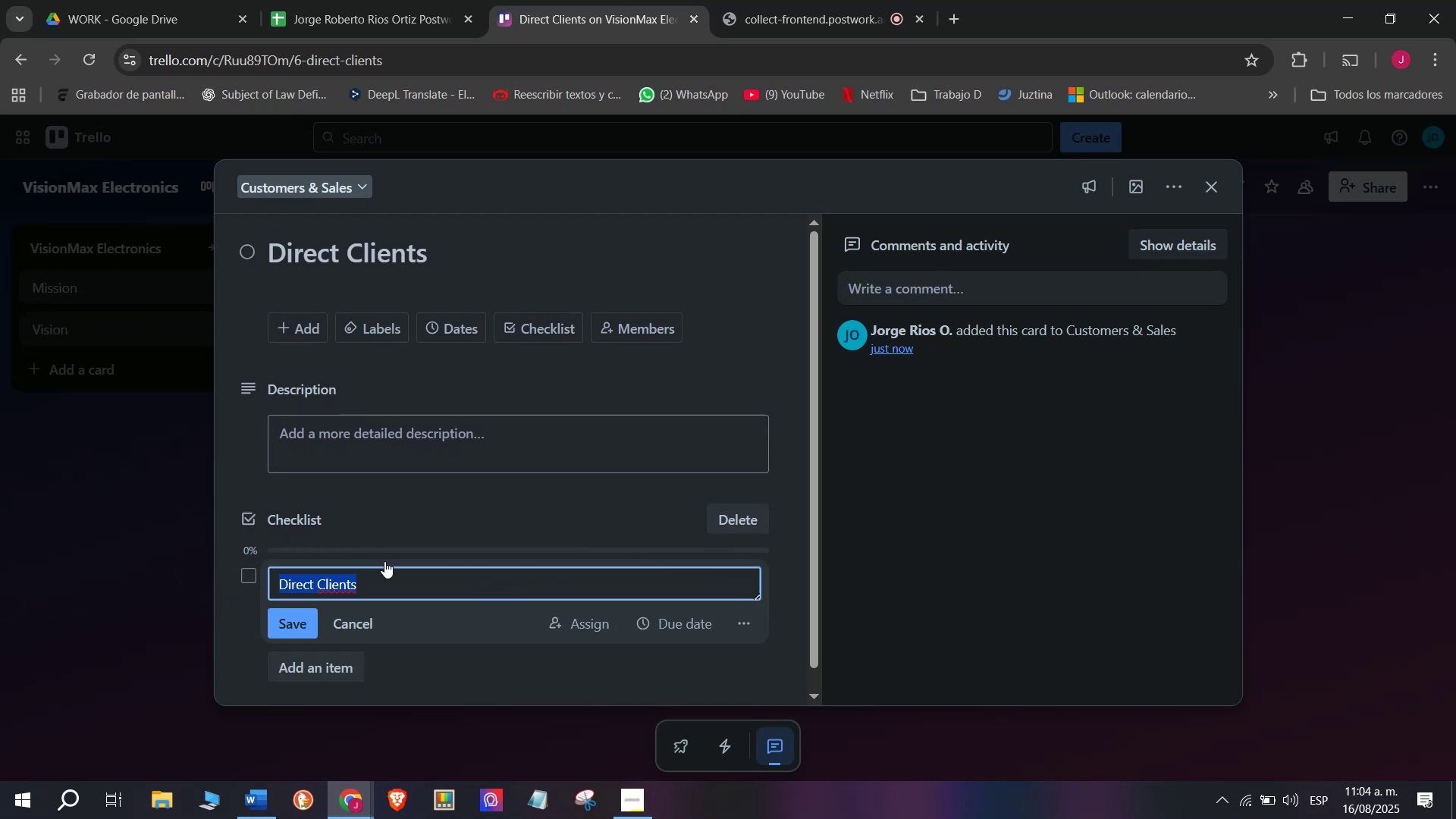 
type(Process daily orders)
 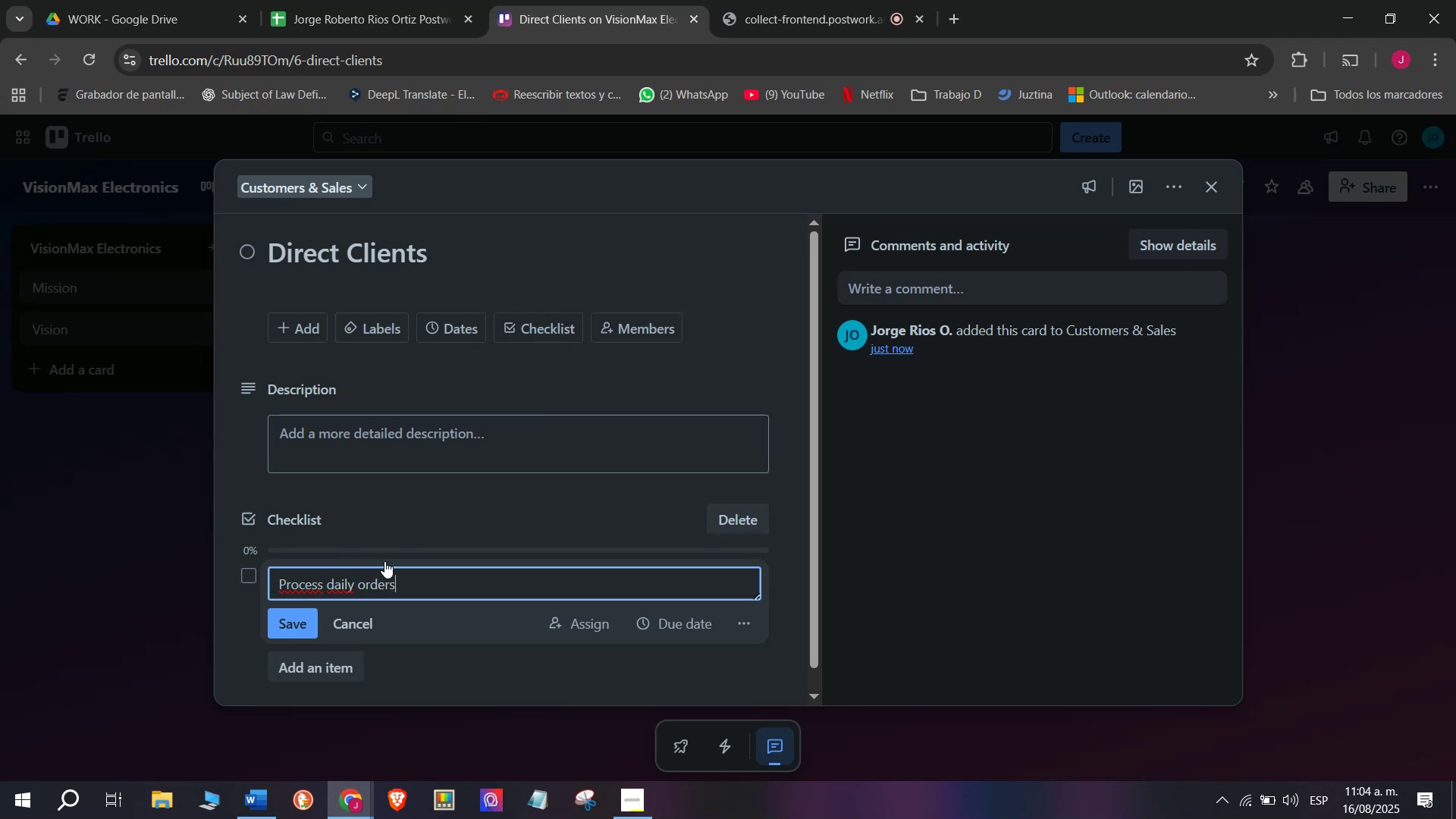 
key(Enter)
 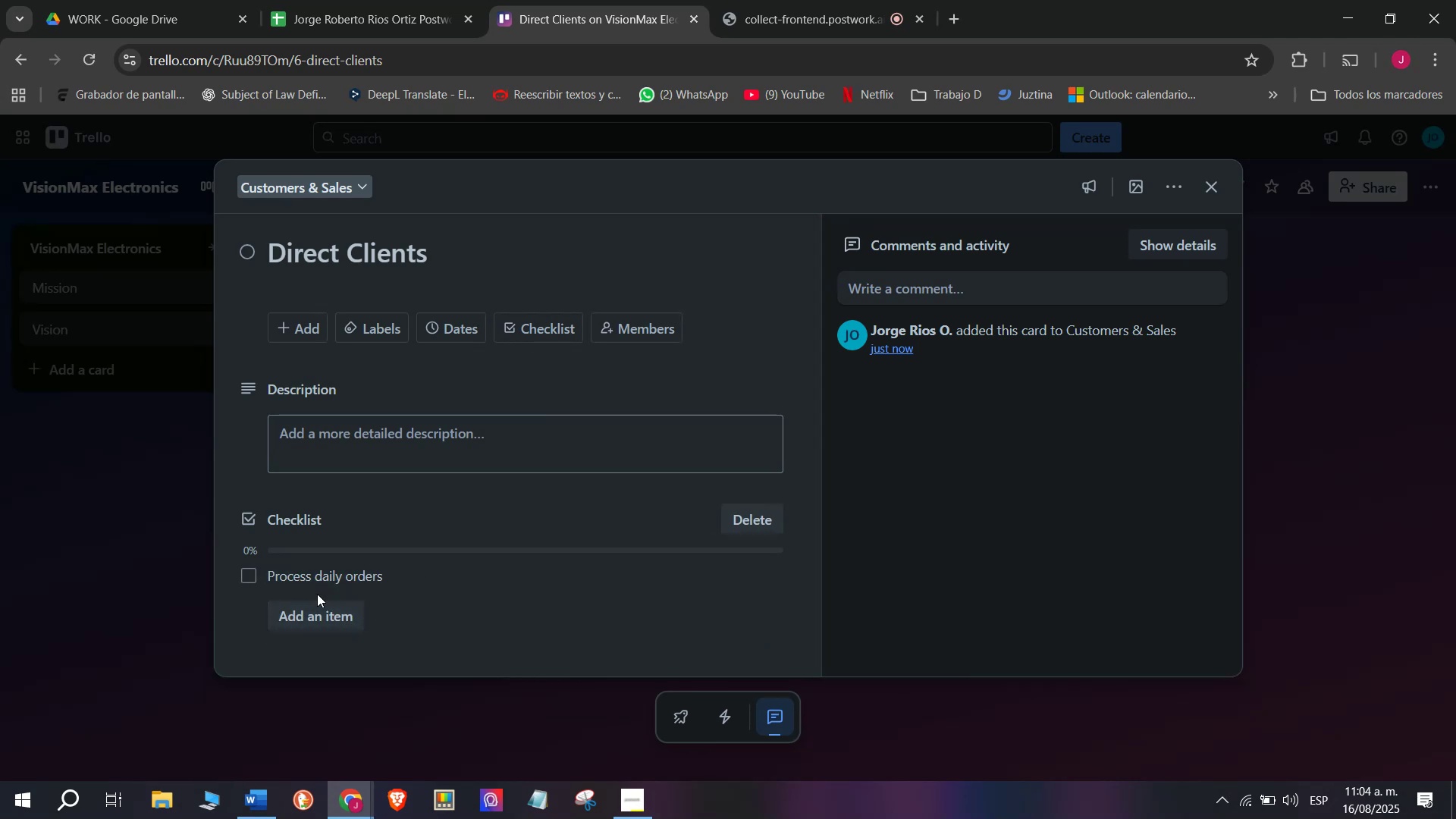 
double_click([318, 599])
 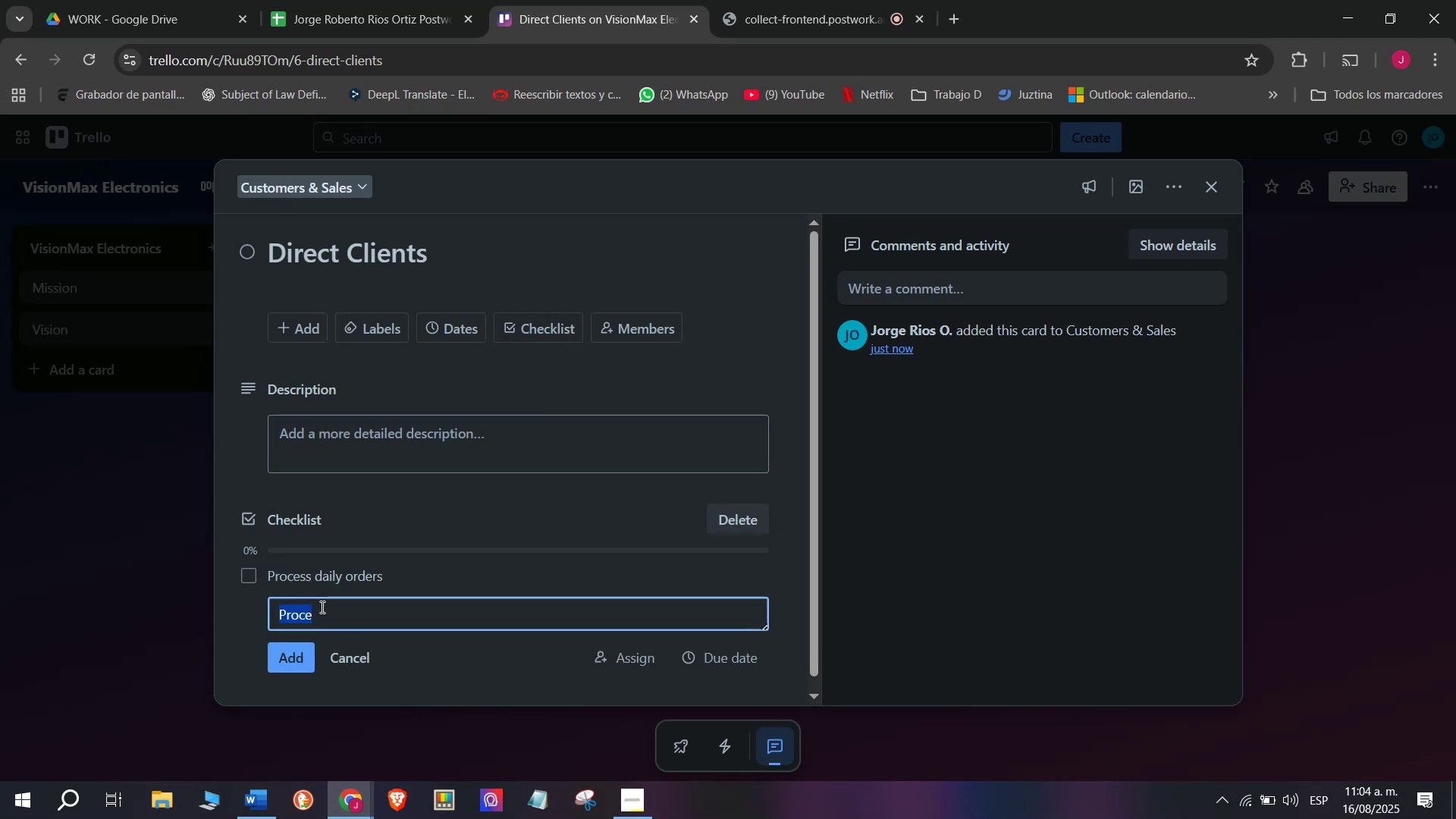 
type(Confirm payments)
 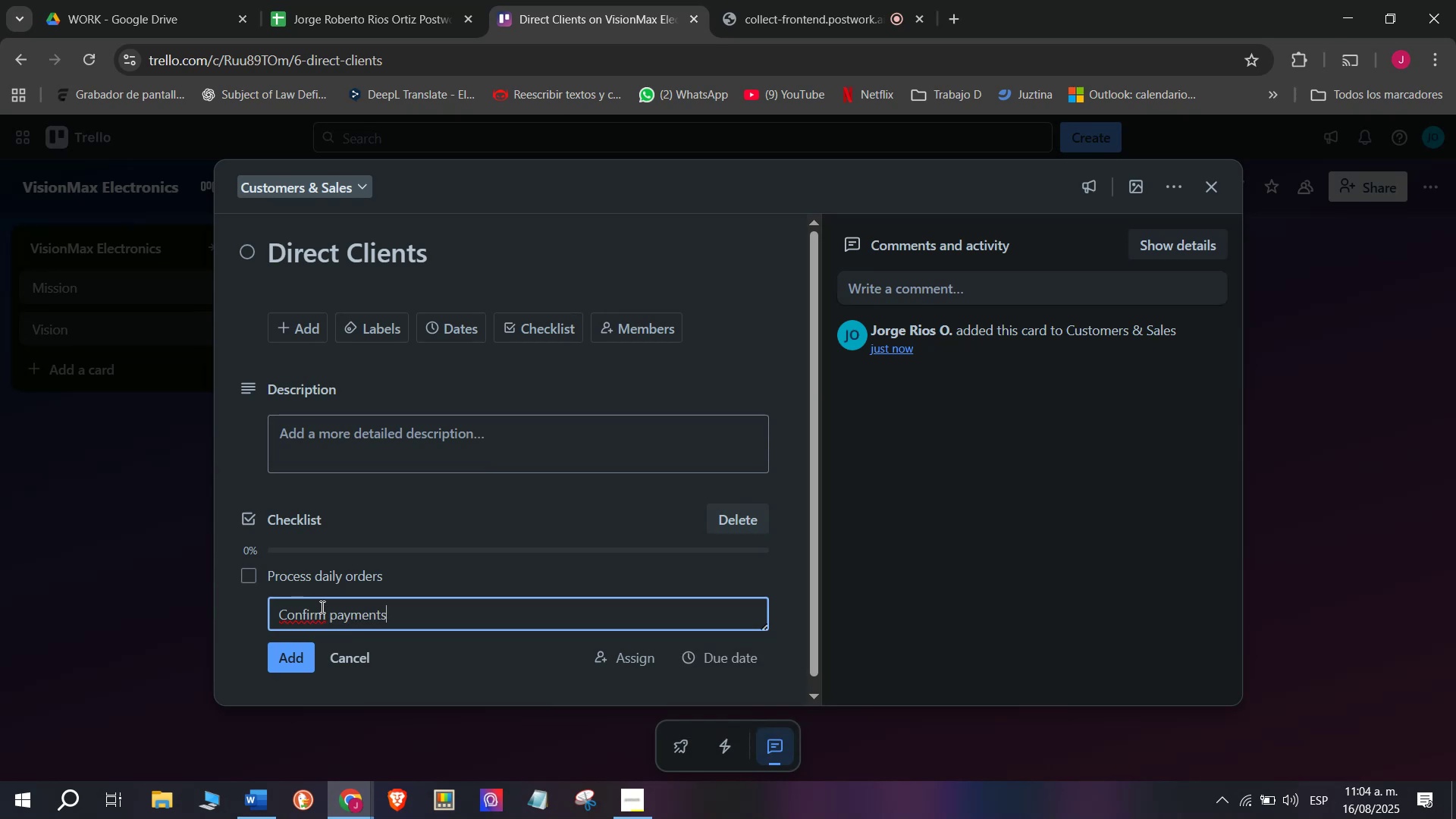 
key(Enter)
 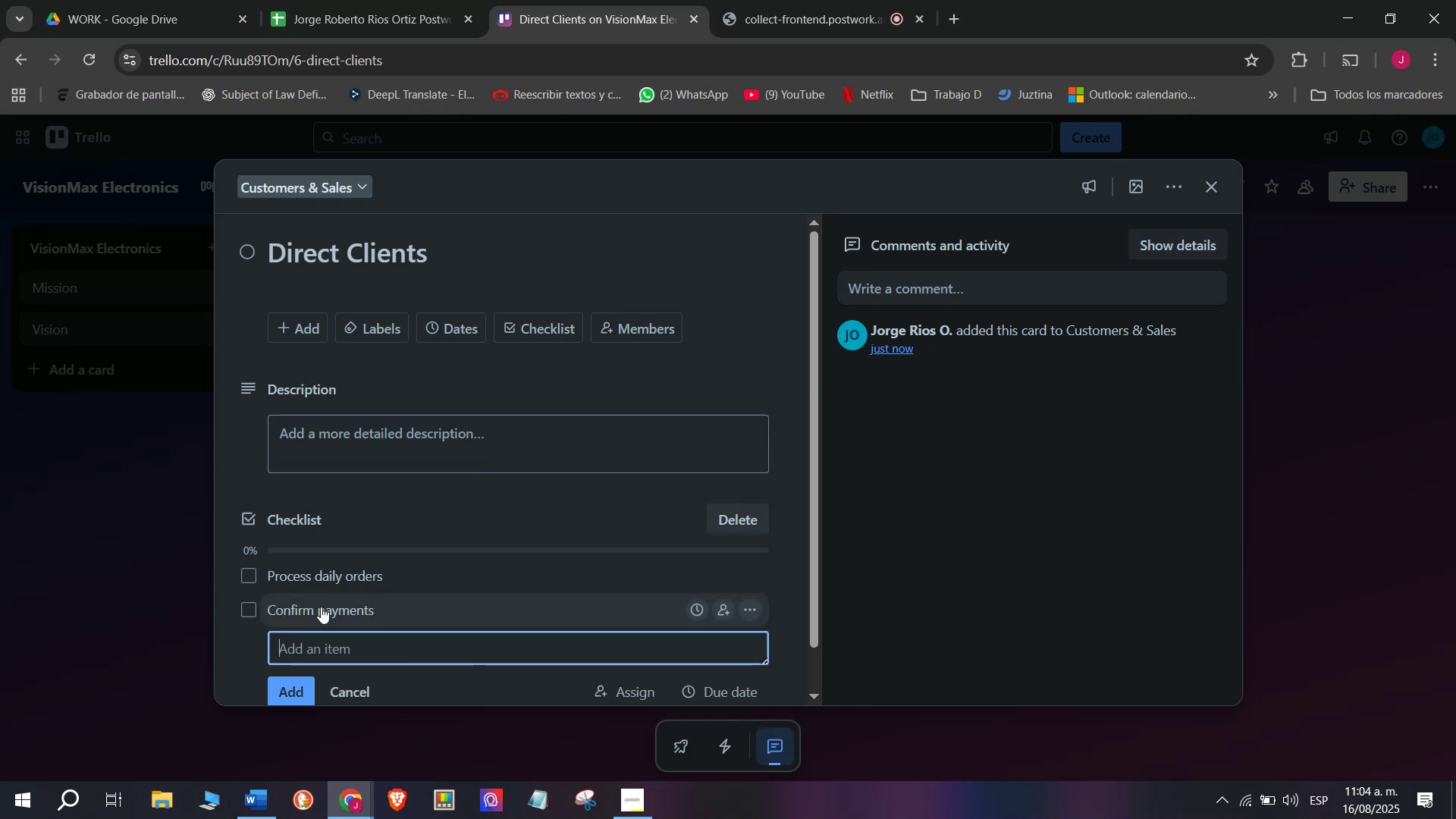 
type(Track shipments)
 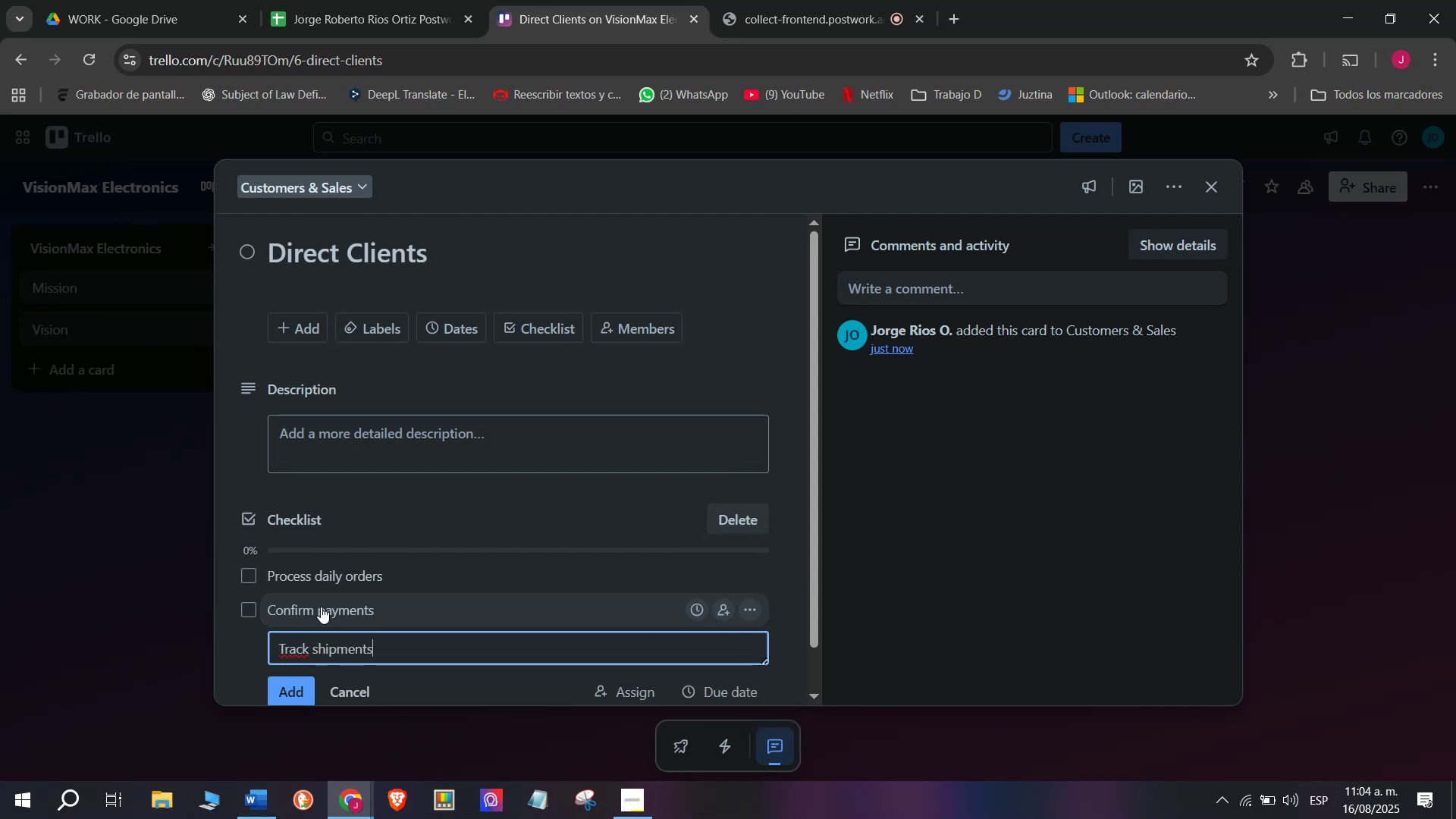 
key(Enter)
 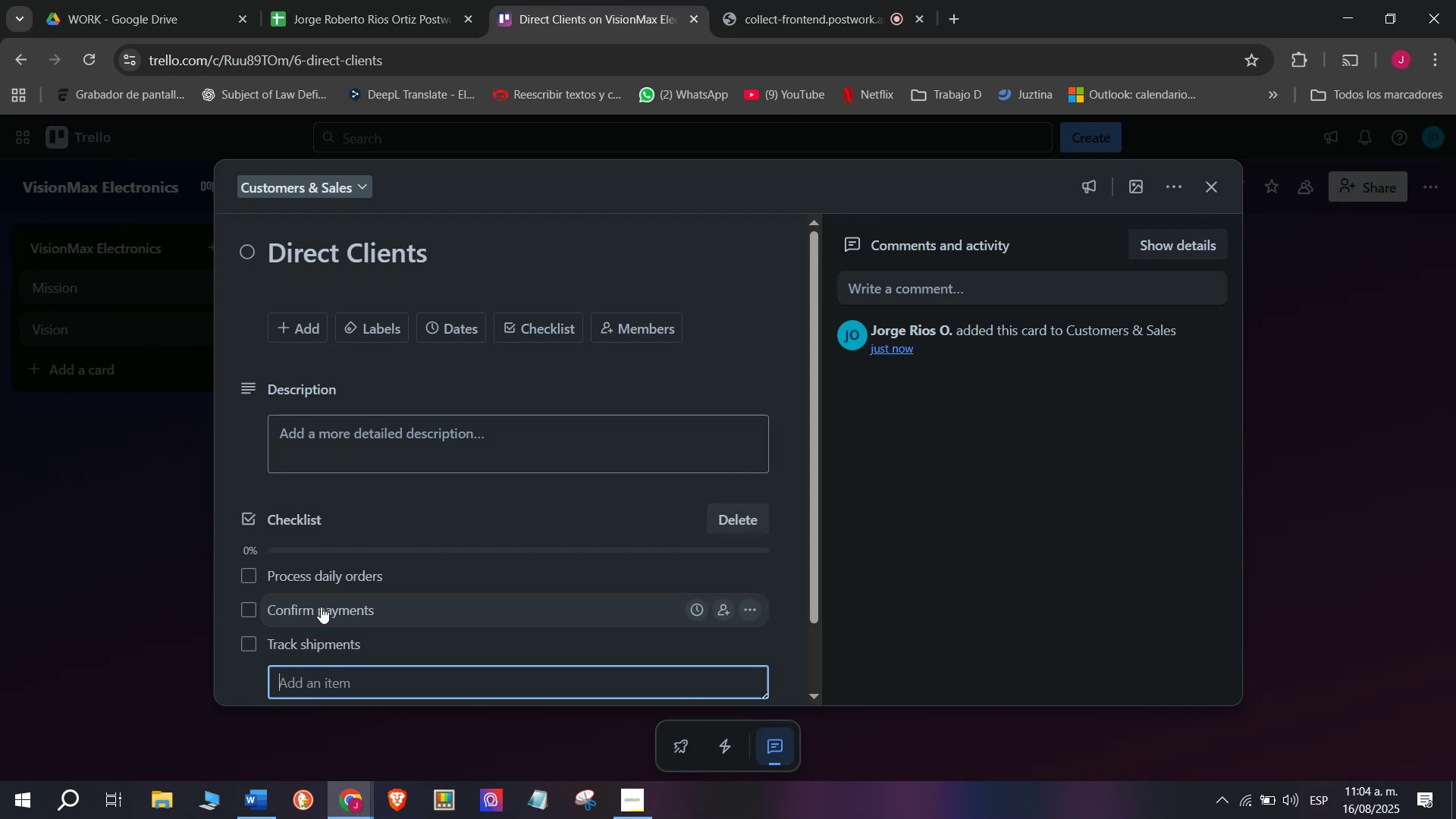 
type(Send invoices)
 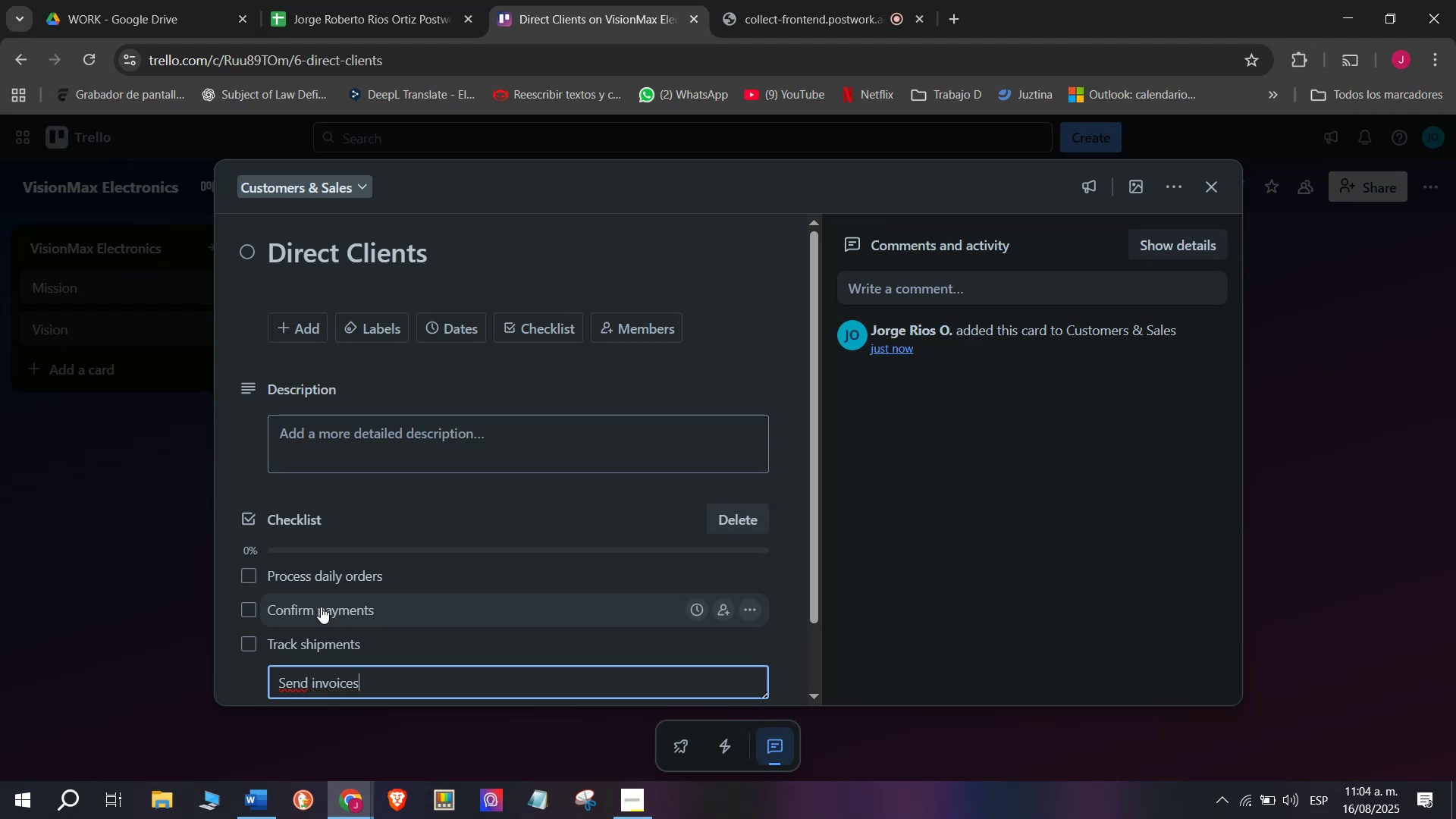 
key(Enter)
 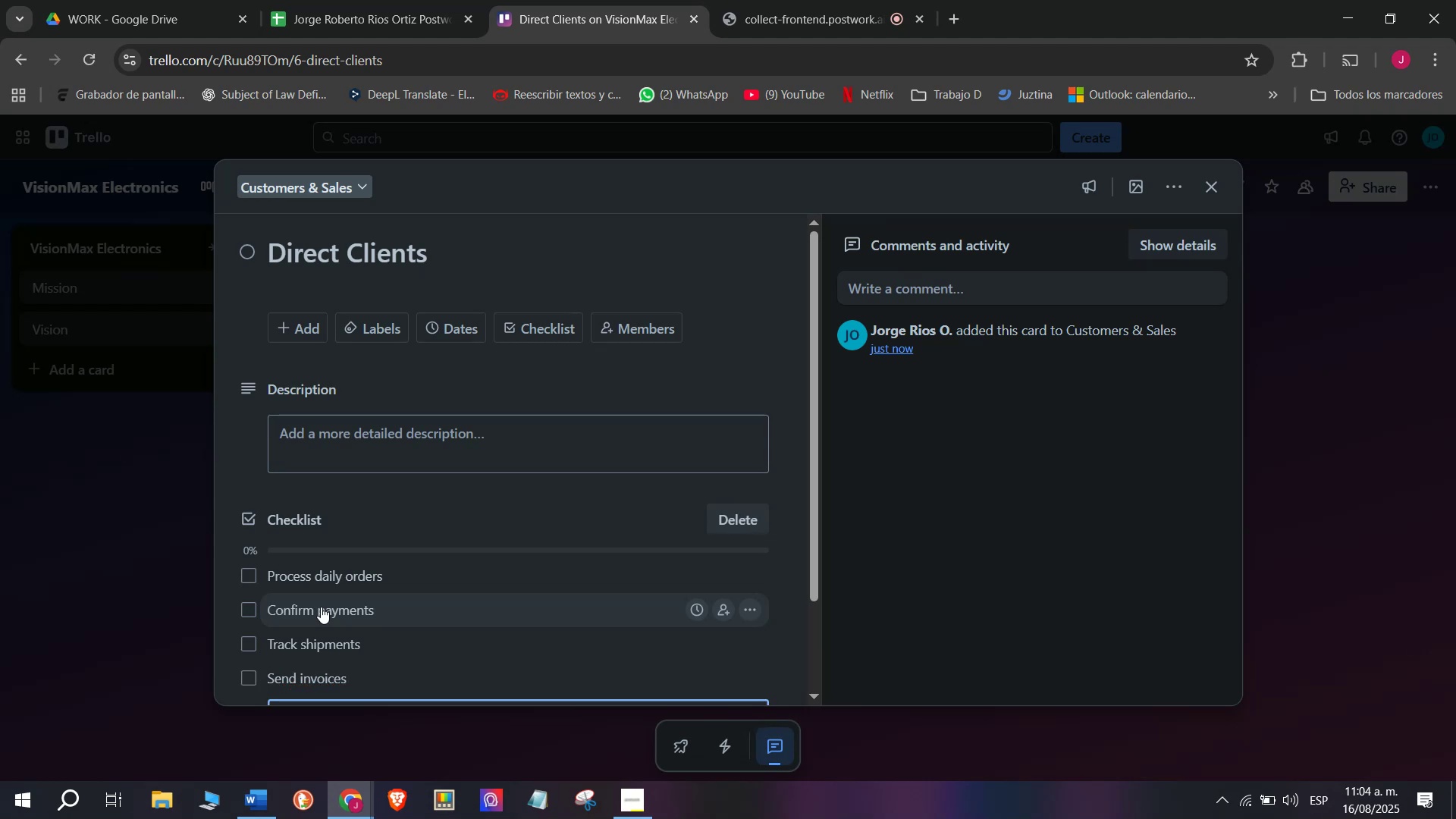 
type(Request feedback)
 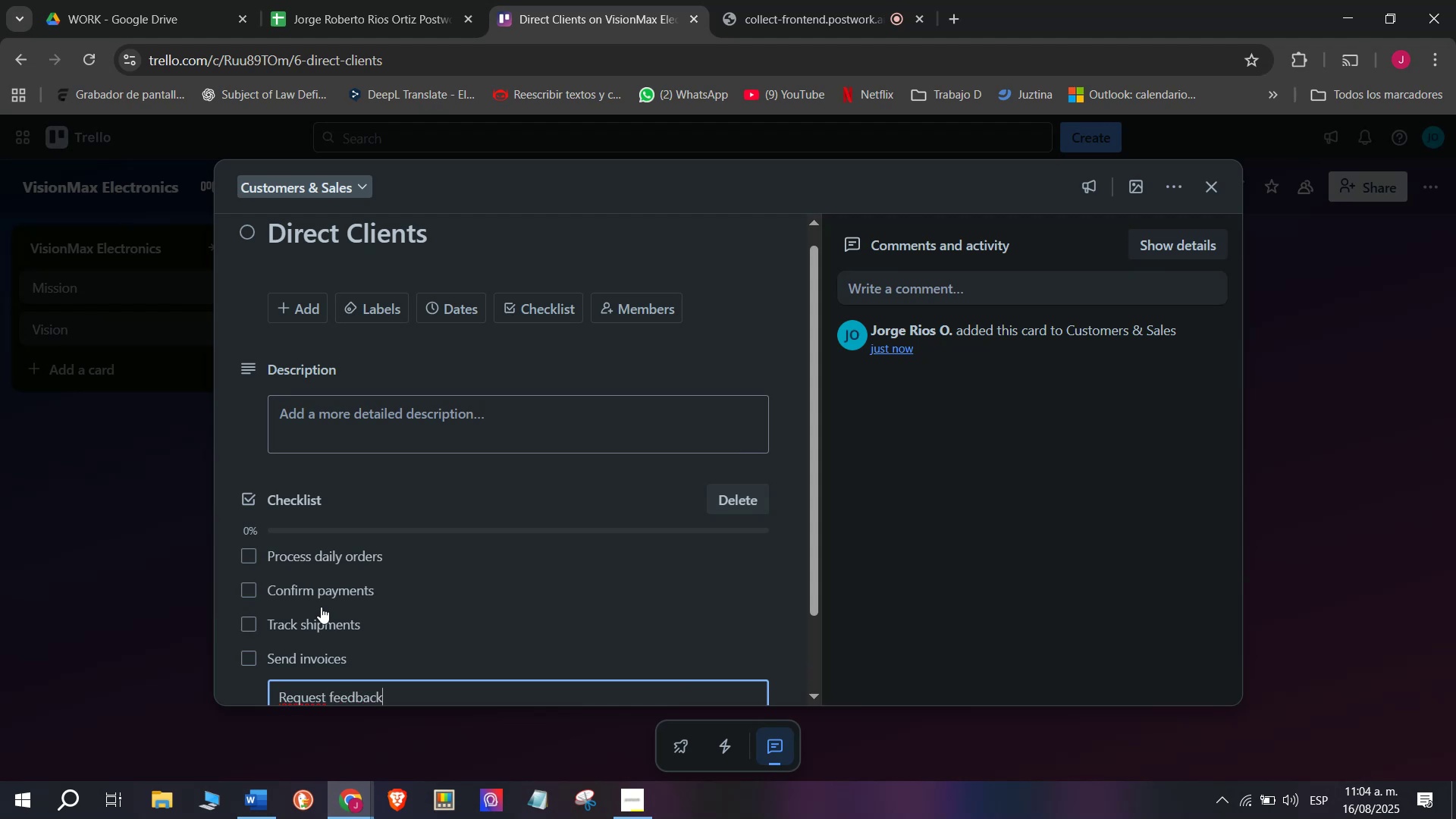 
key(Enter)
 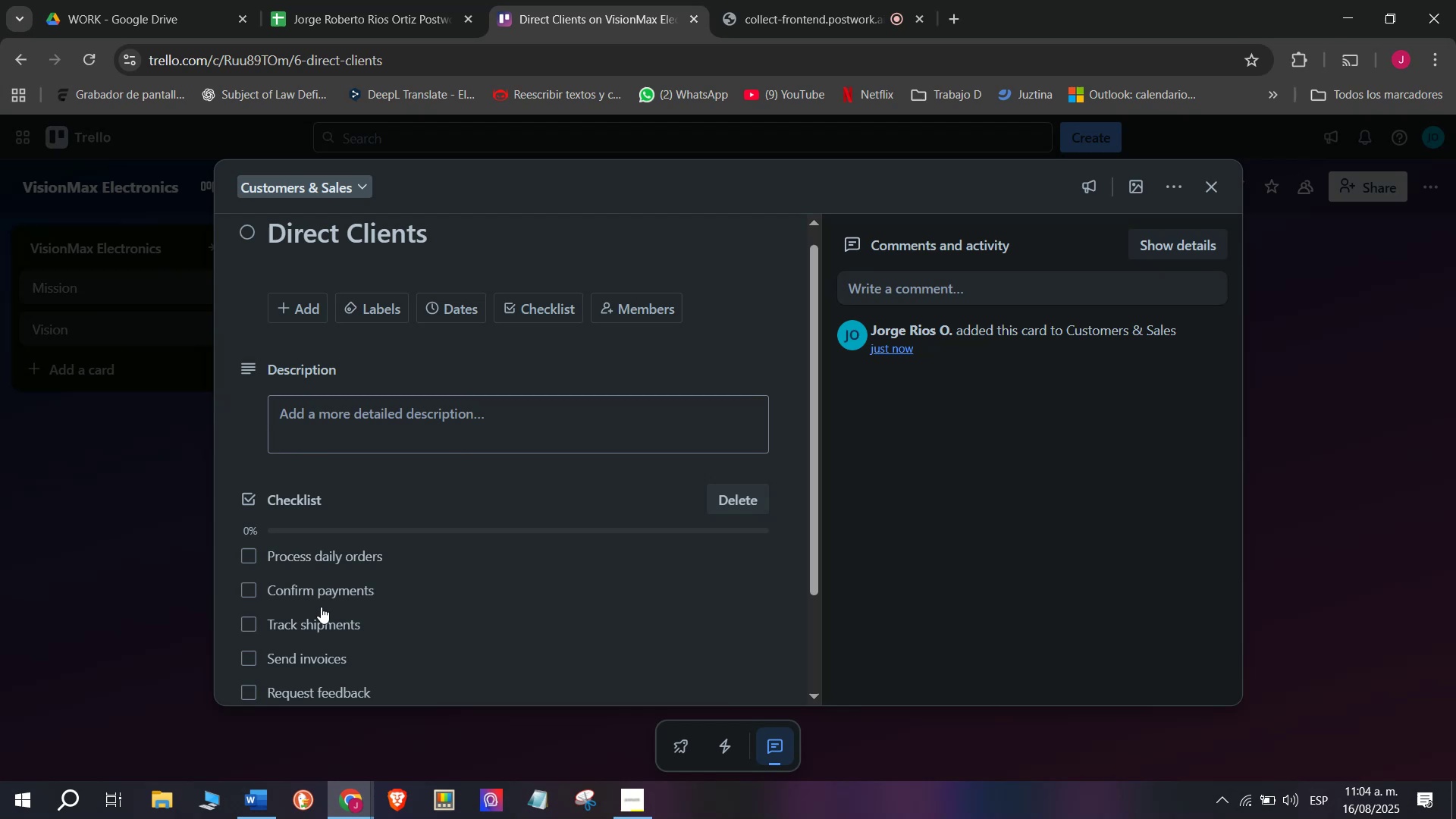 
type(Manage warranties)
 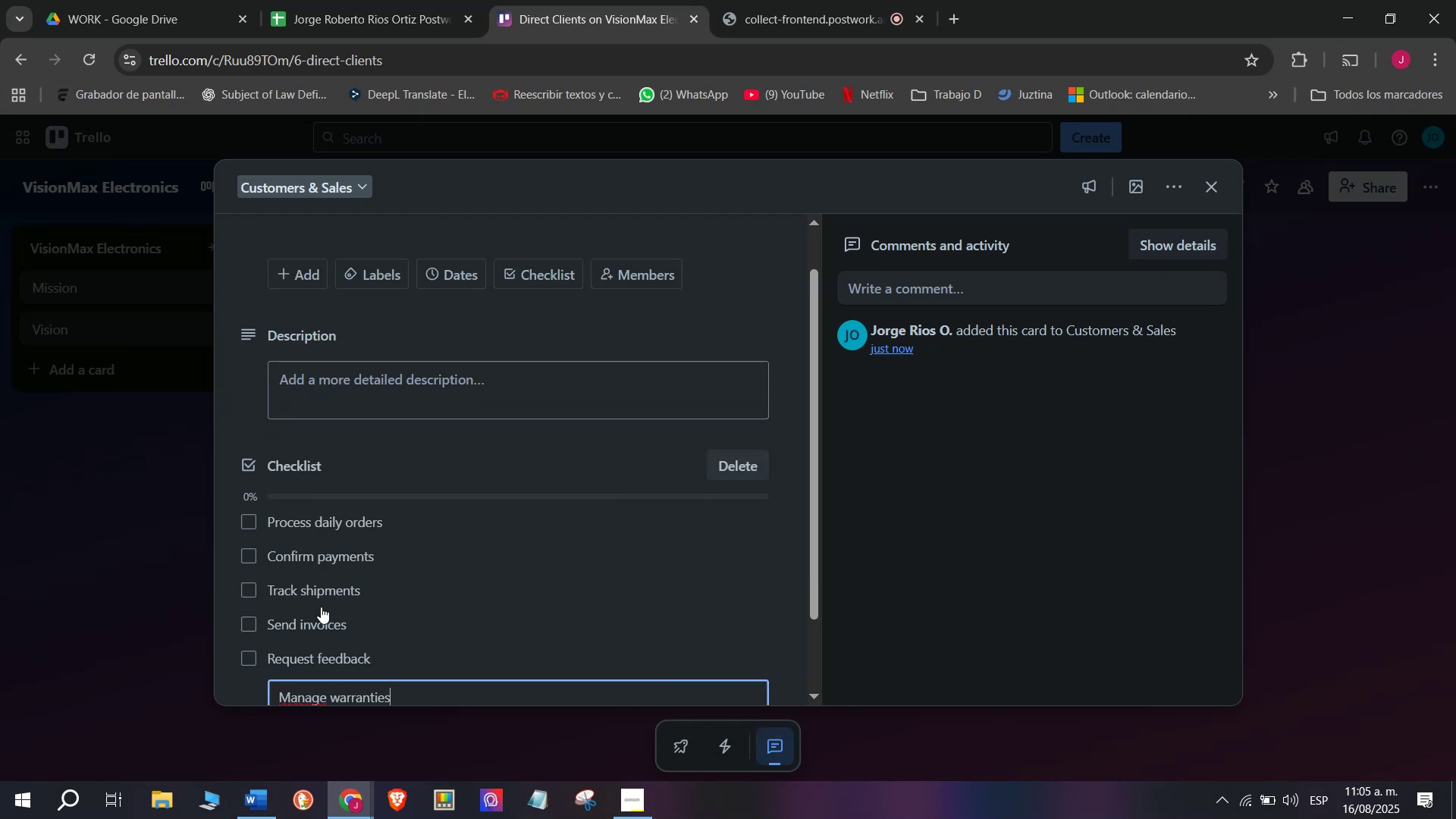 
key(Enter)
 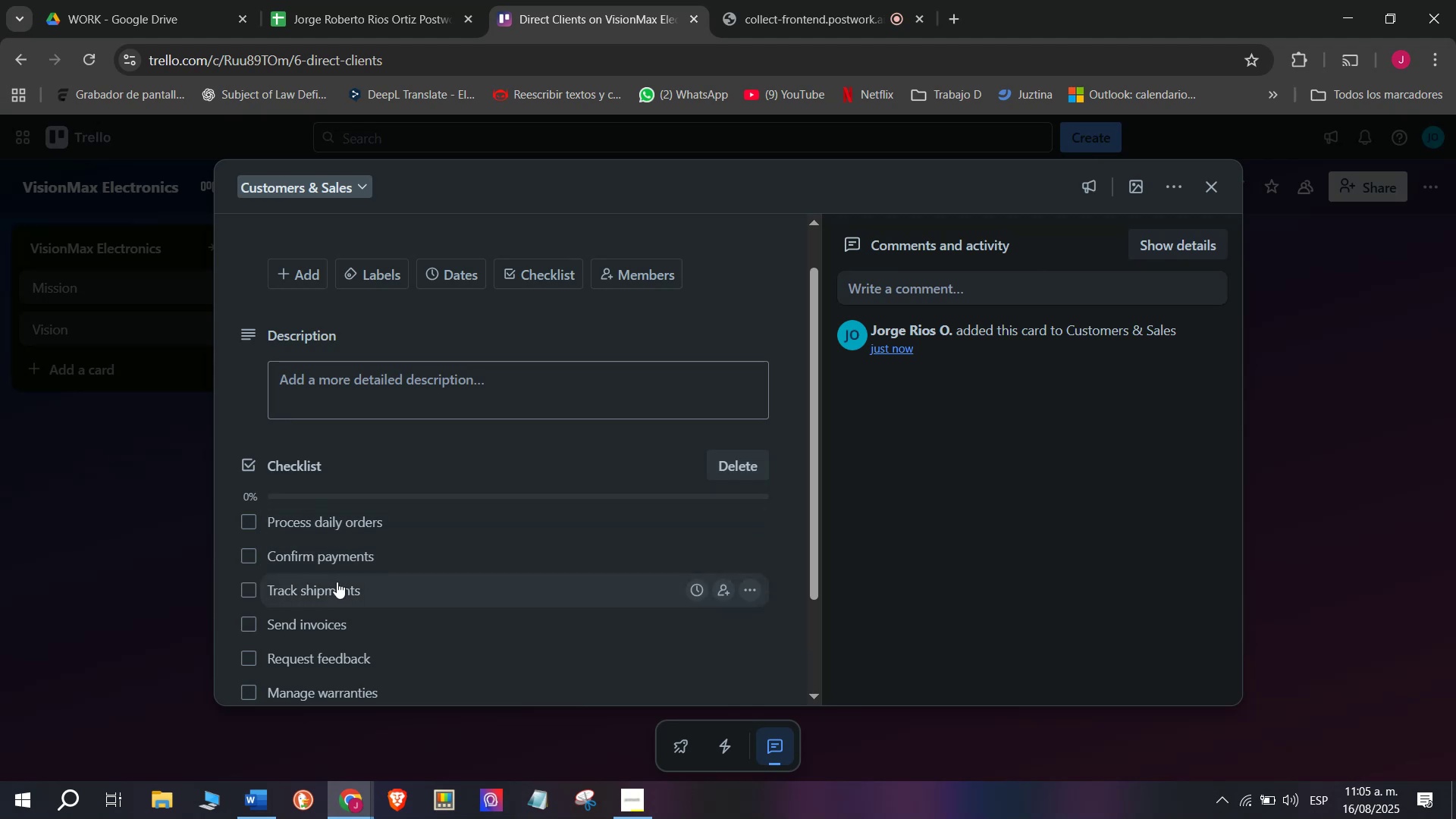 
scroll: coordinate [369, 693], scroll_direction: down, amount: 1.0
 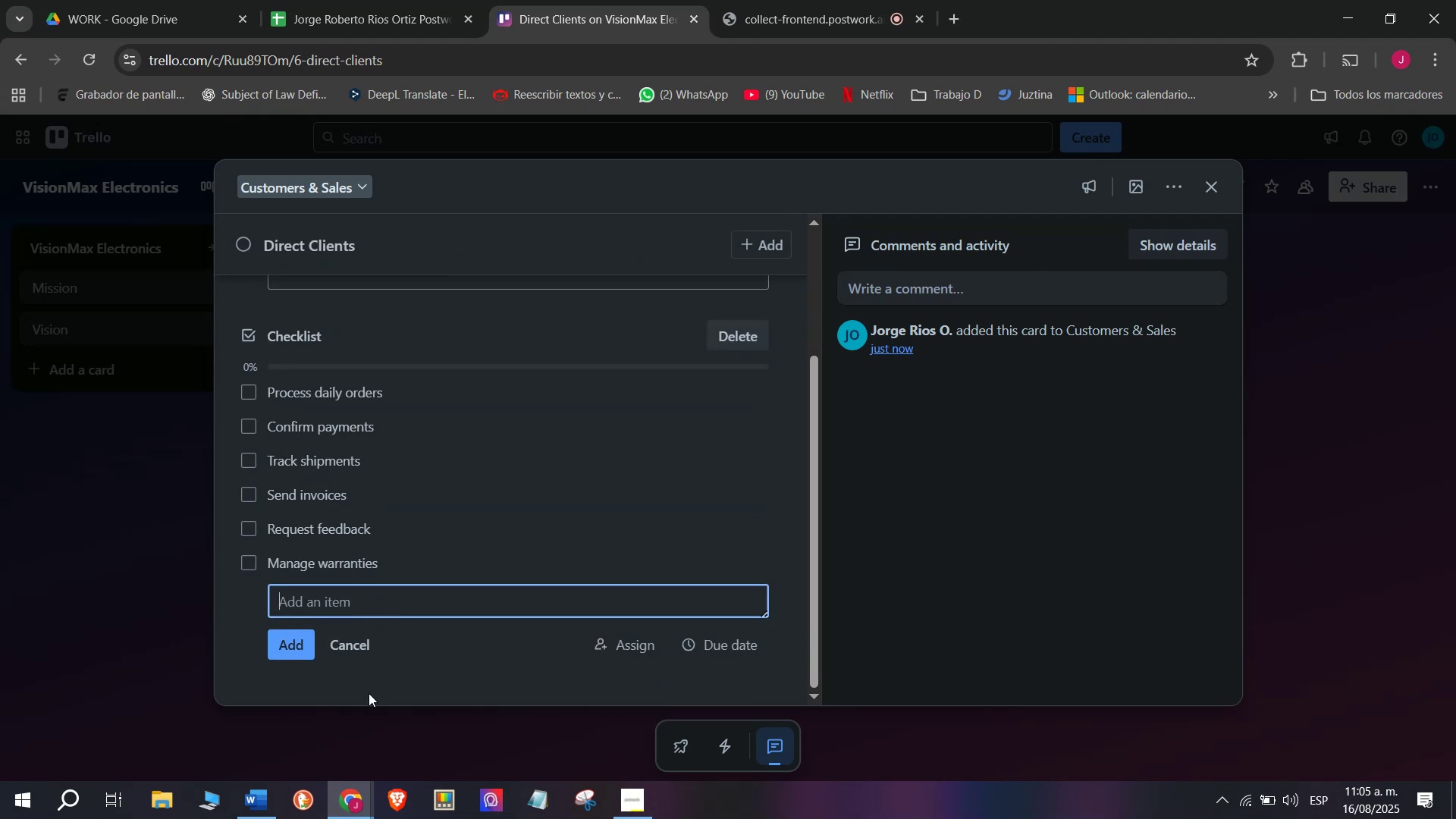 
scroll: coordinate [366, 627], scroll_direction: up, amount: 5.0
 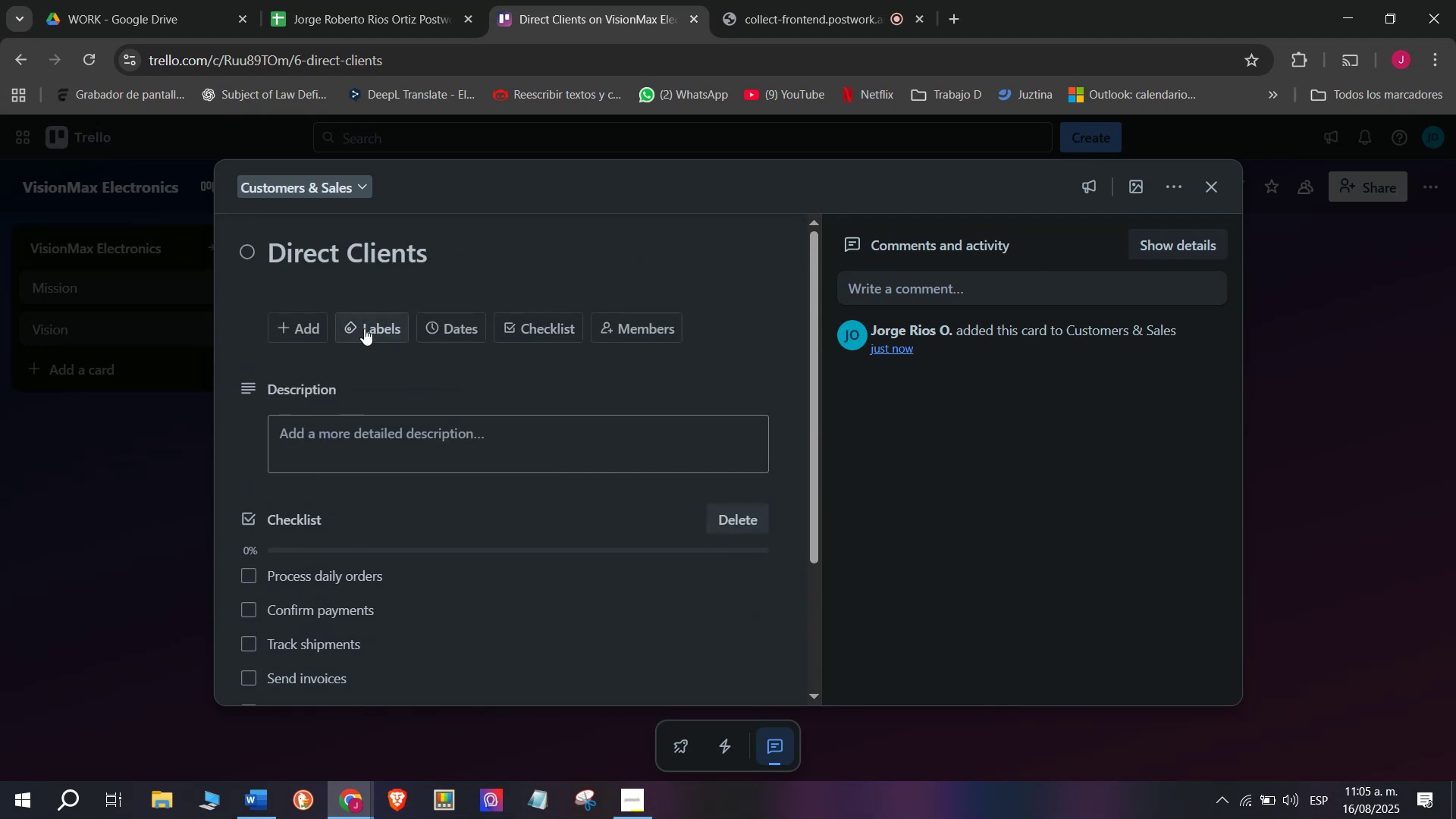 
left_click([364, 328])
 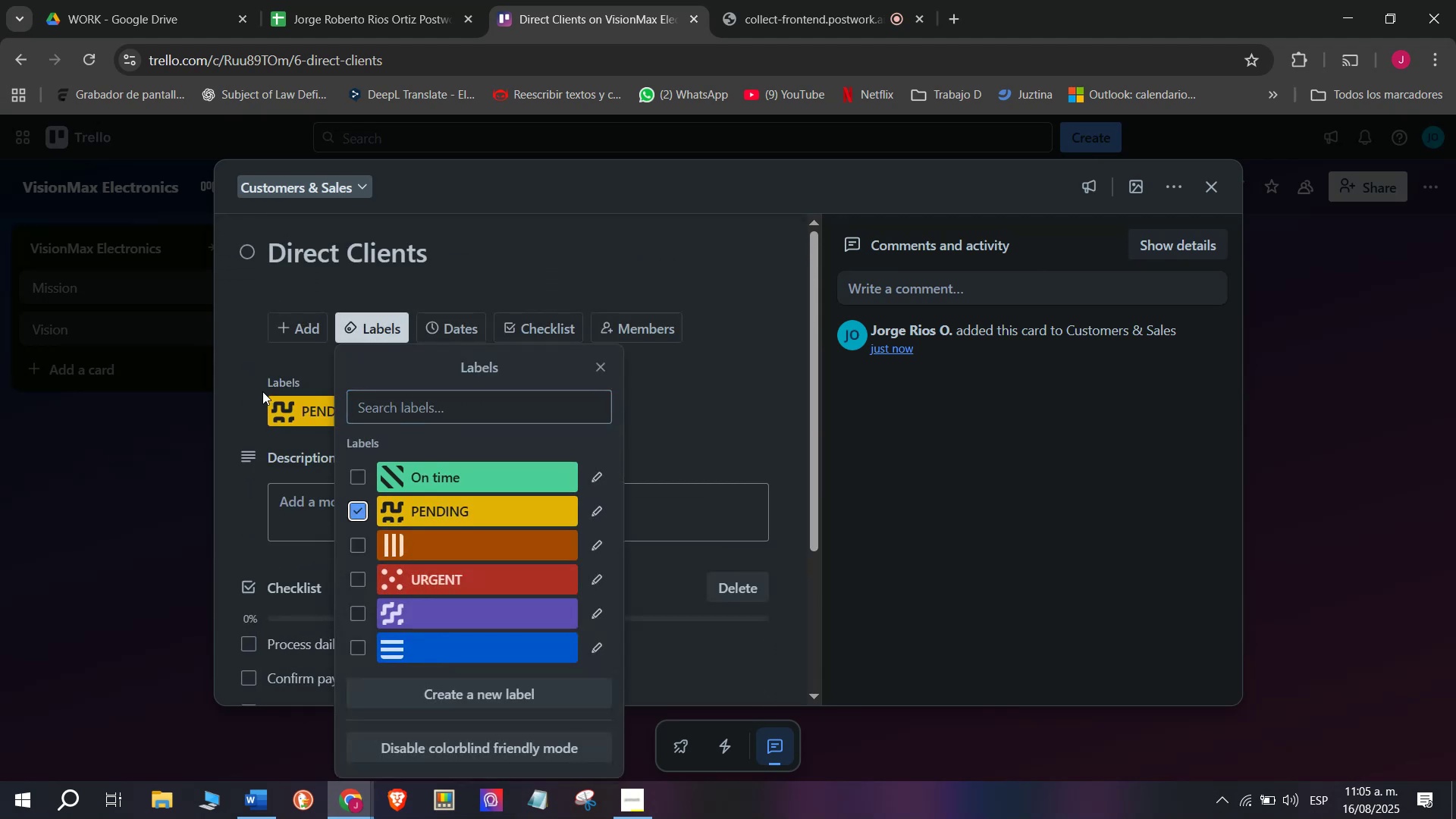 
double_click([146, 588])
 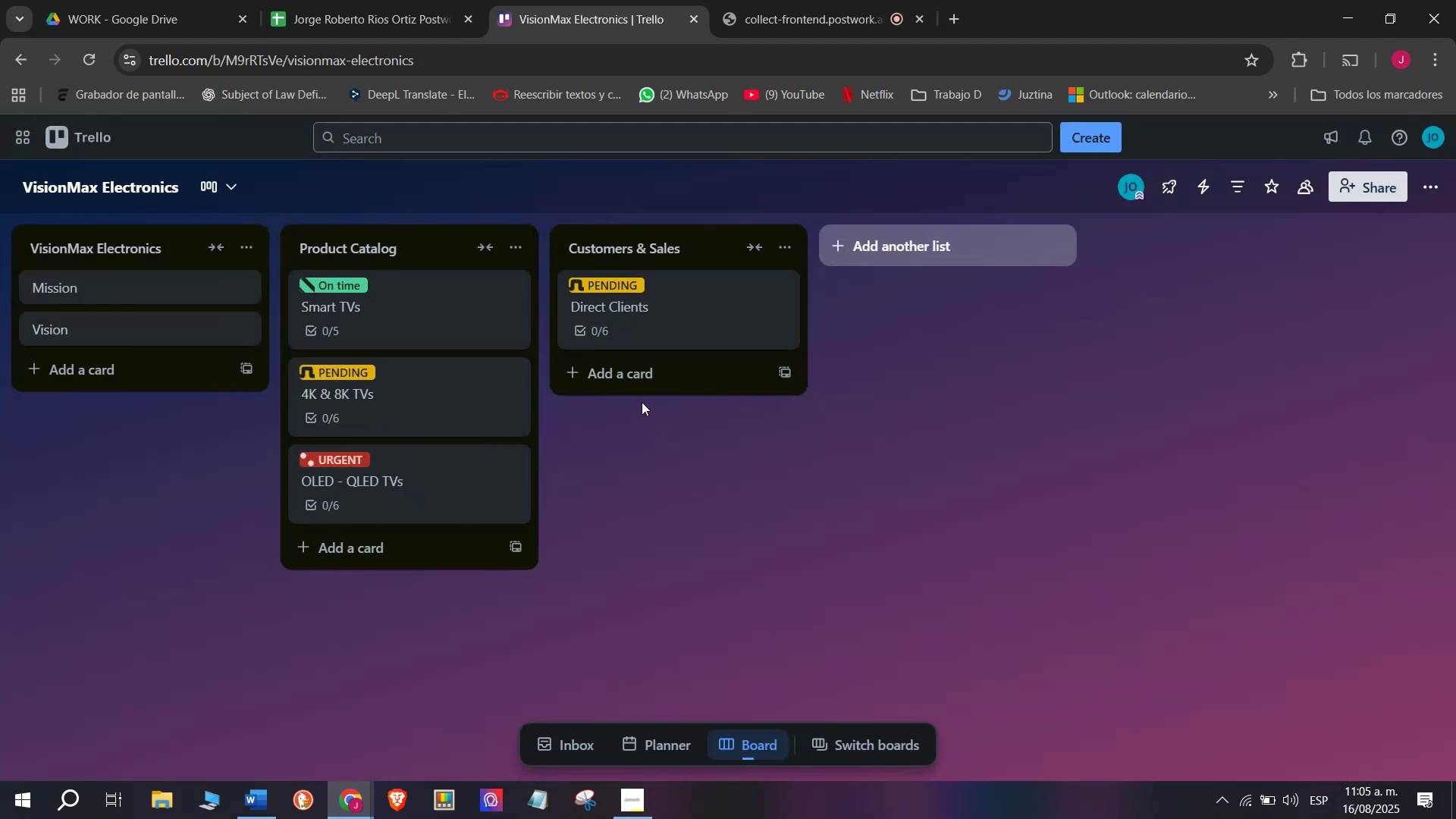 
left_click([639, 377])
 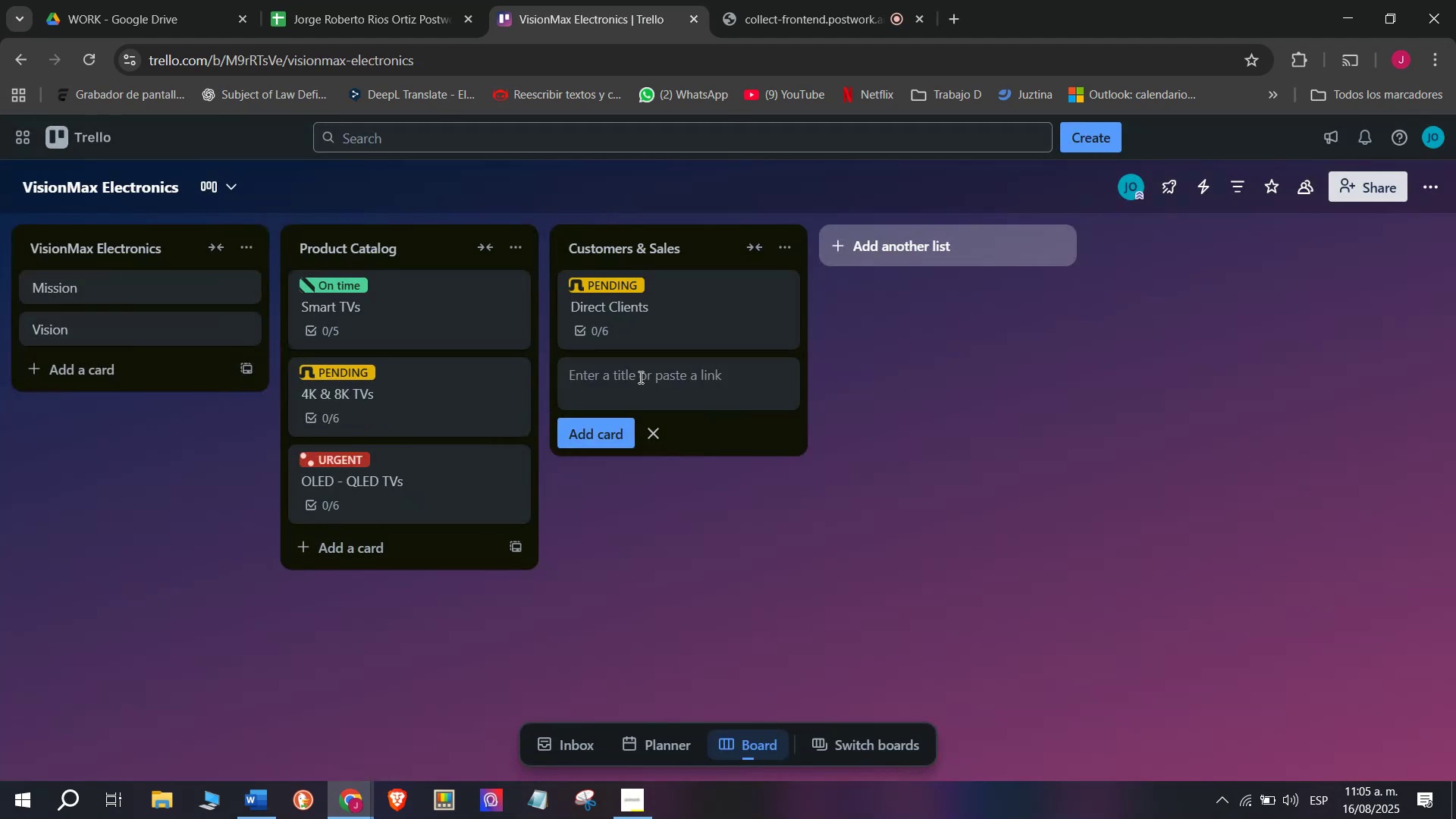 
type(Retail Stores)
 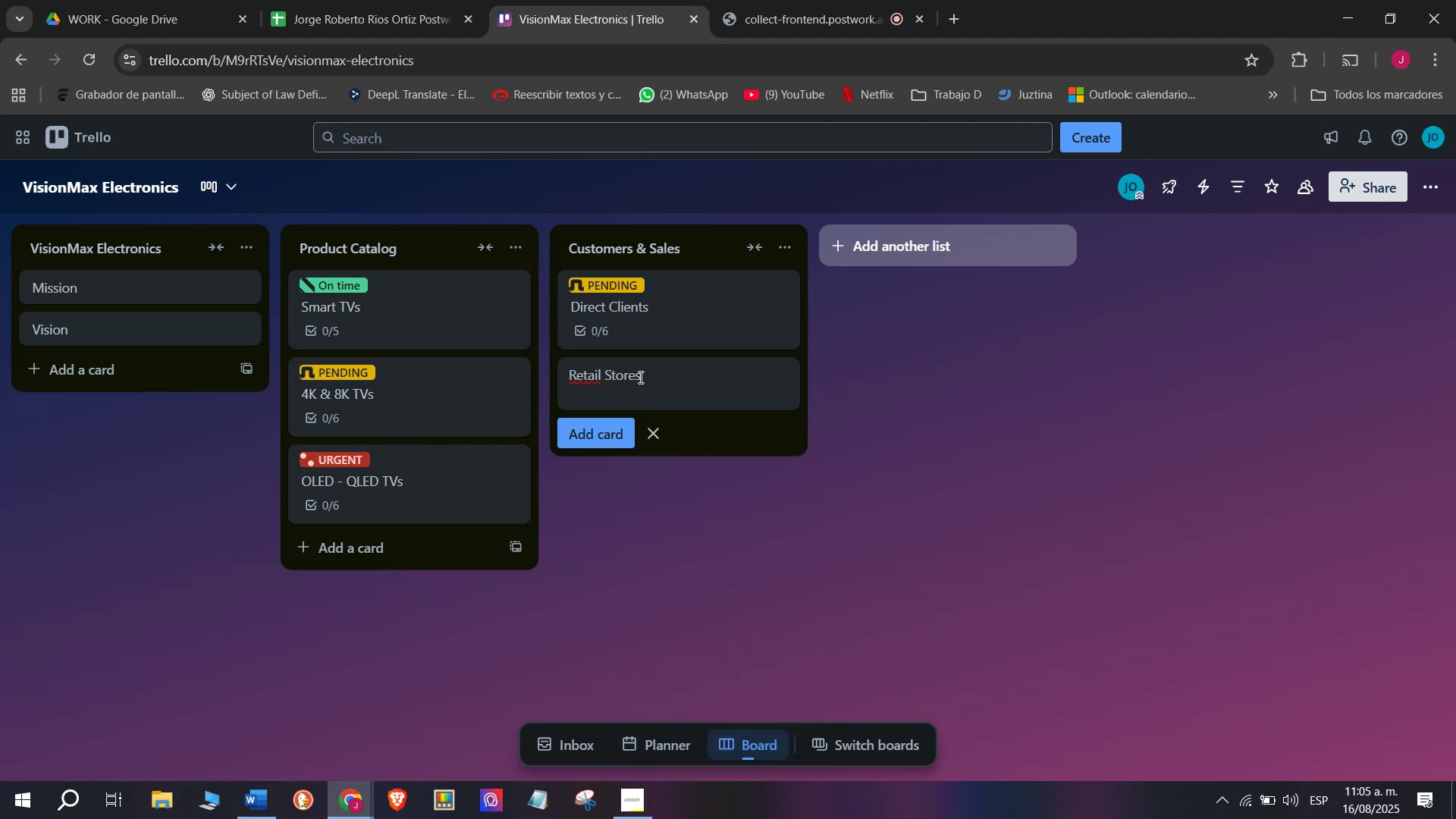 
key(Enter)
 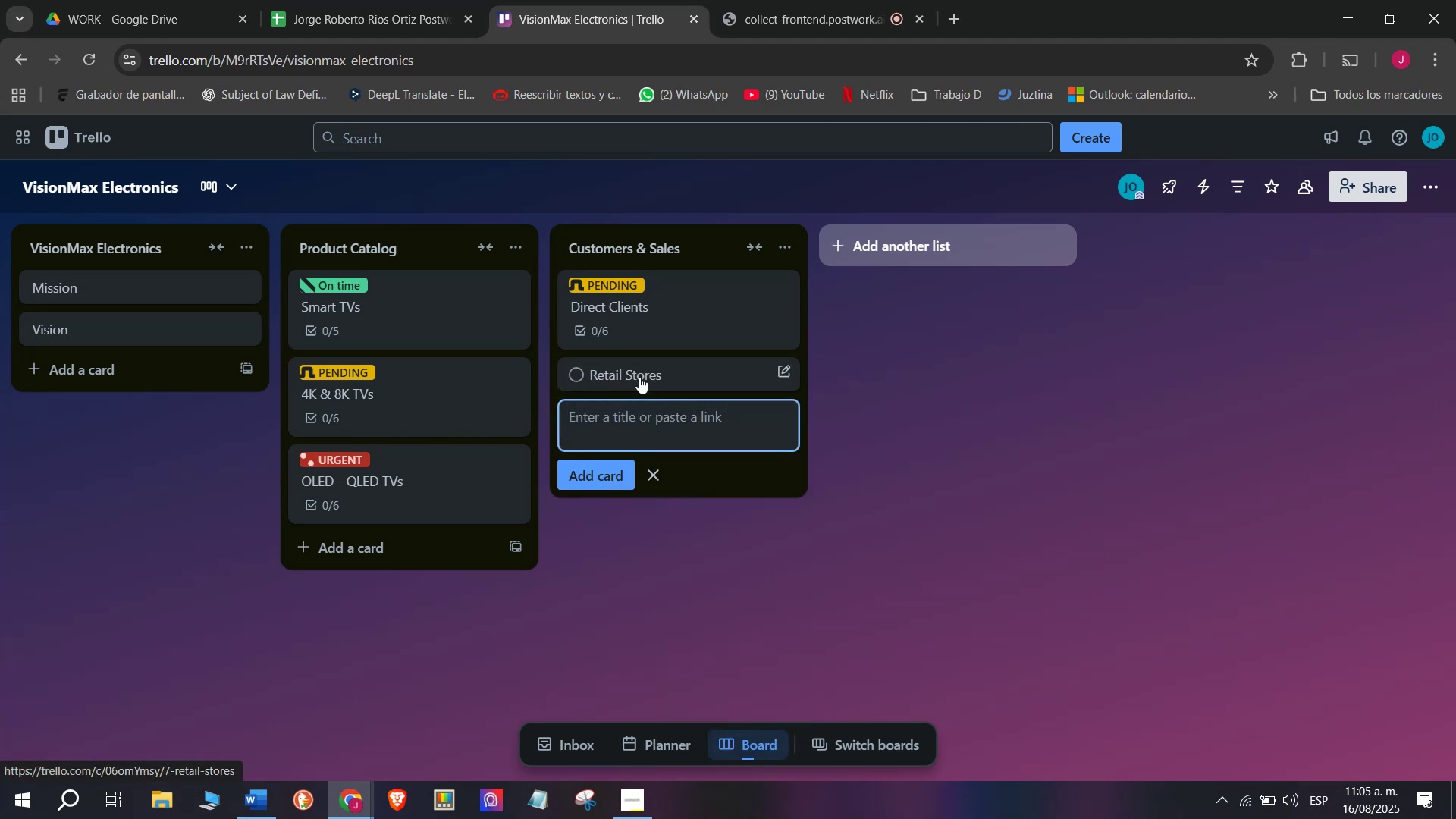 
left_click([639, 377])
 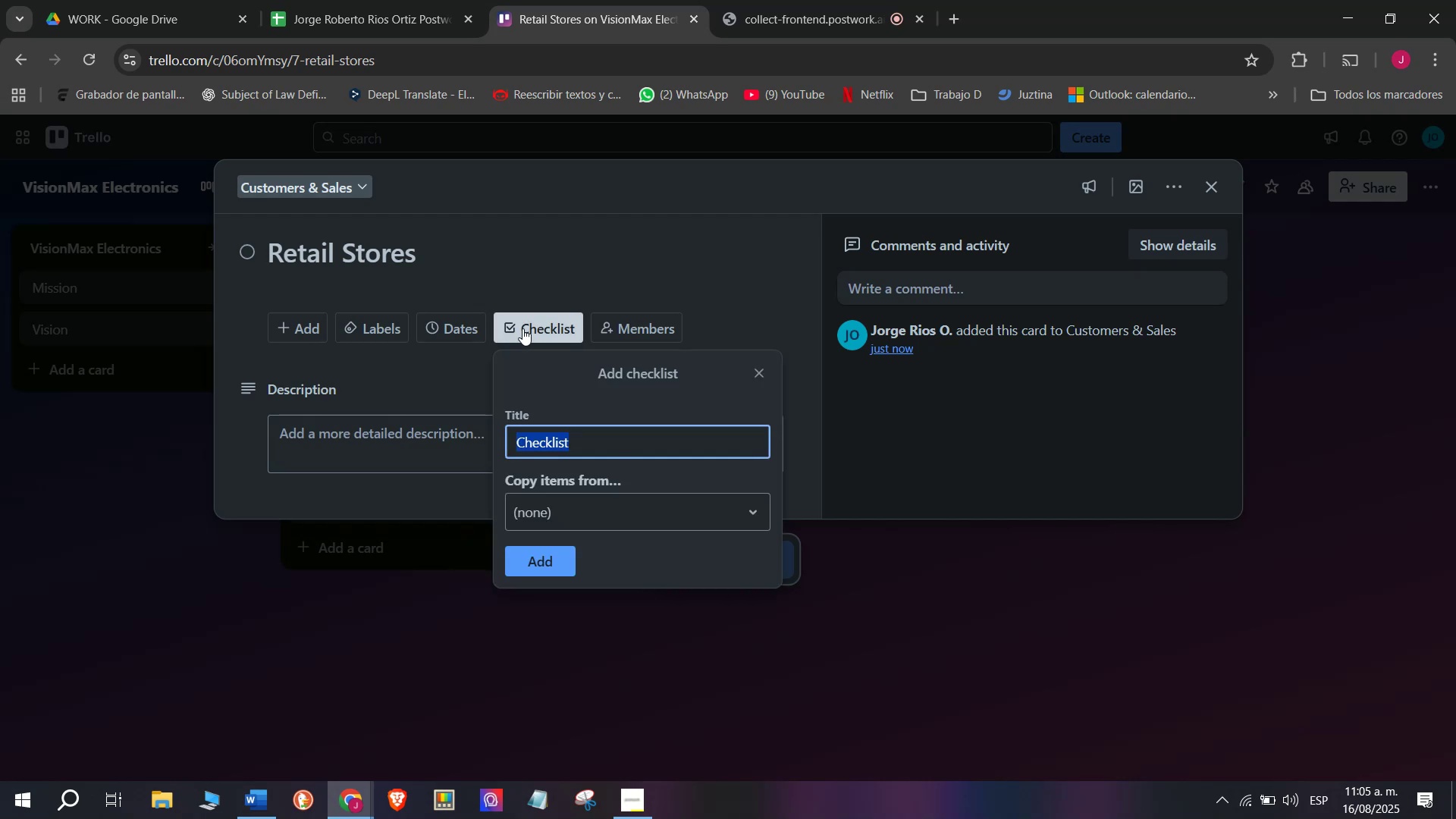 
left_click([554, 555])
 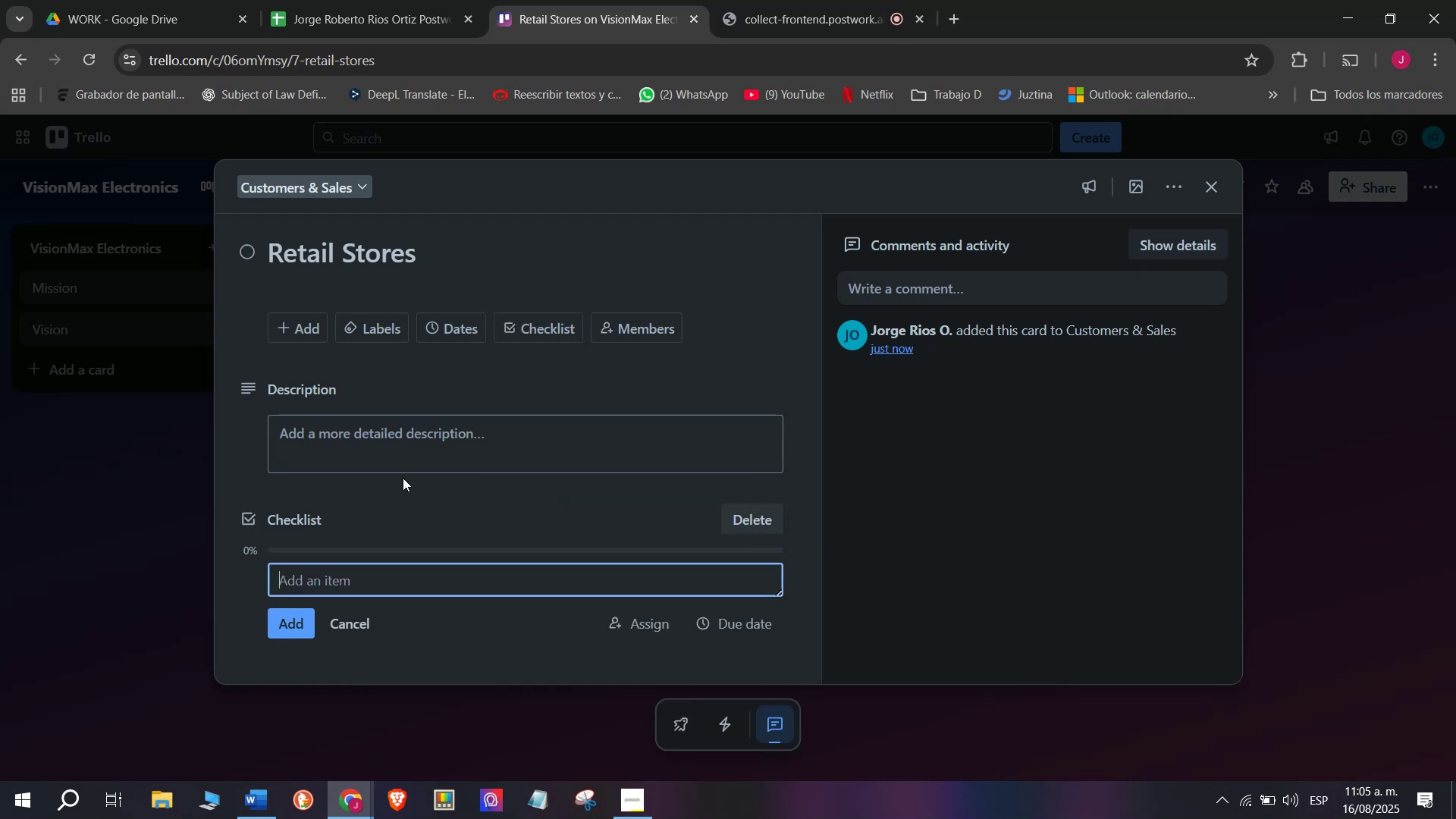 
type(Contact Port)
key(Backspace)
key(Backspace)
key(Backspace)
type(artner shops)
 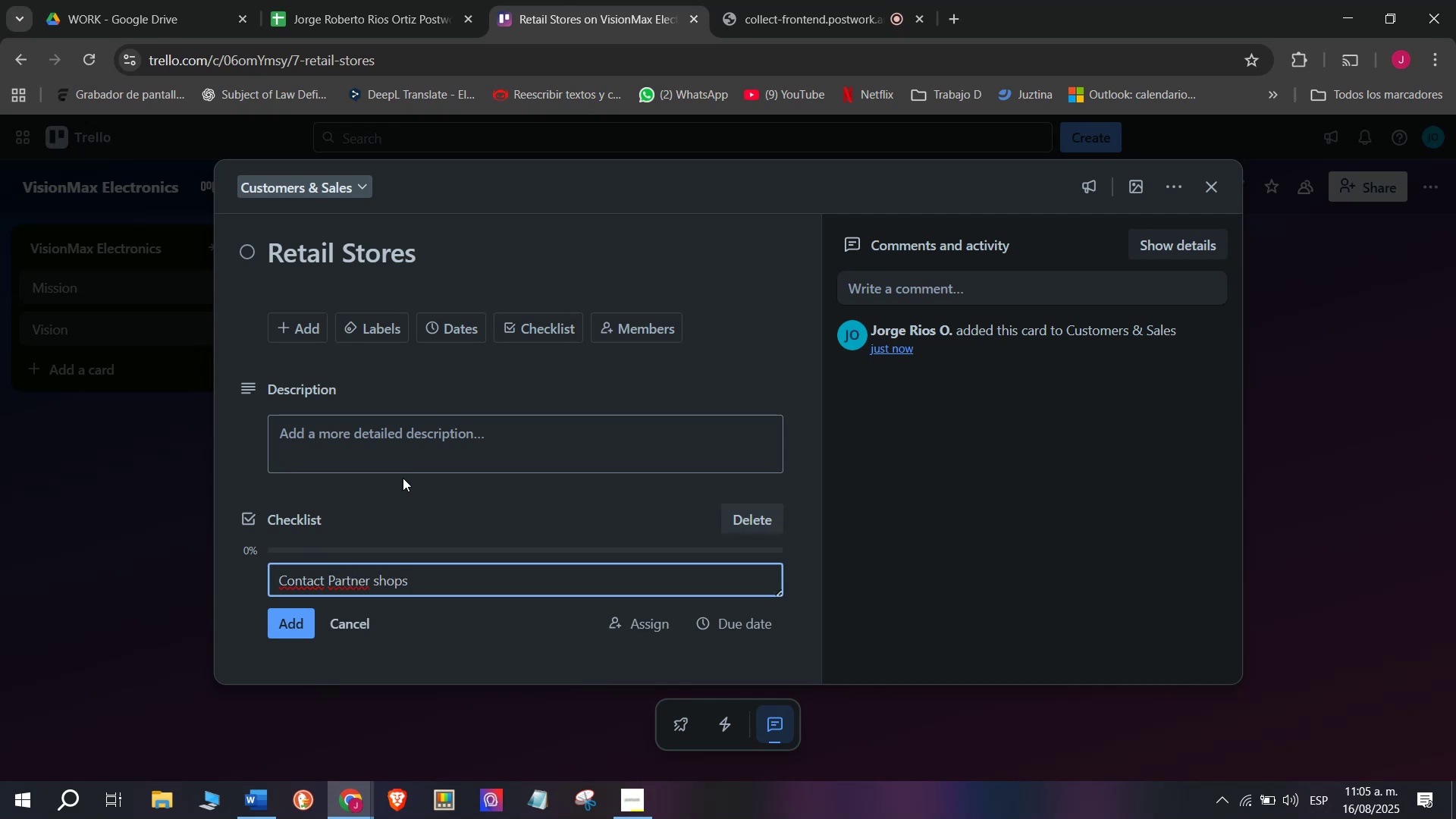 
key(Enter)
 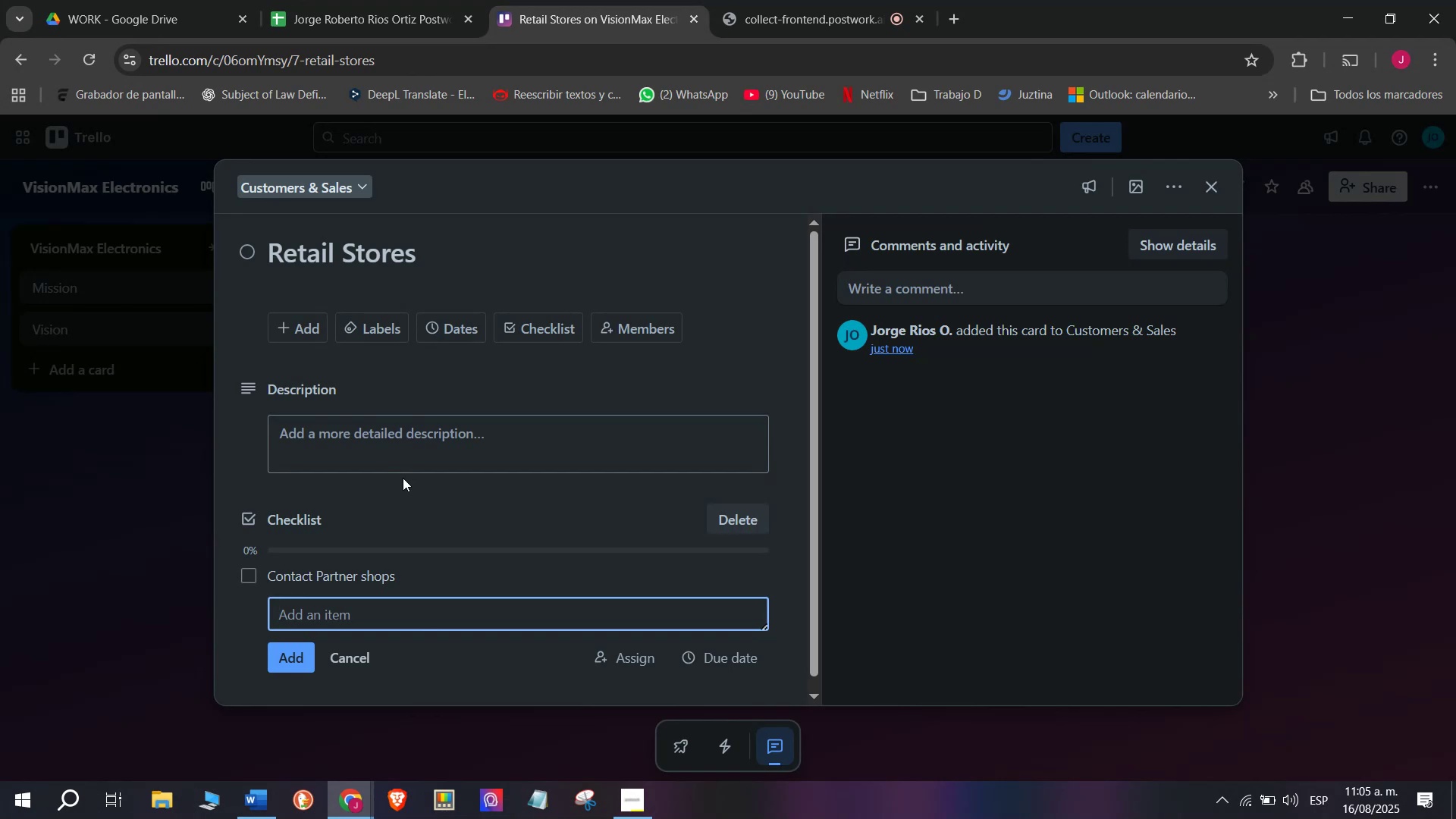 
type(share wholesale catalog)
 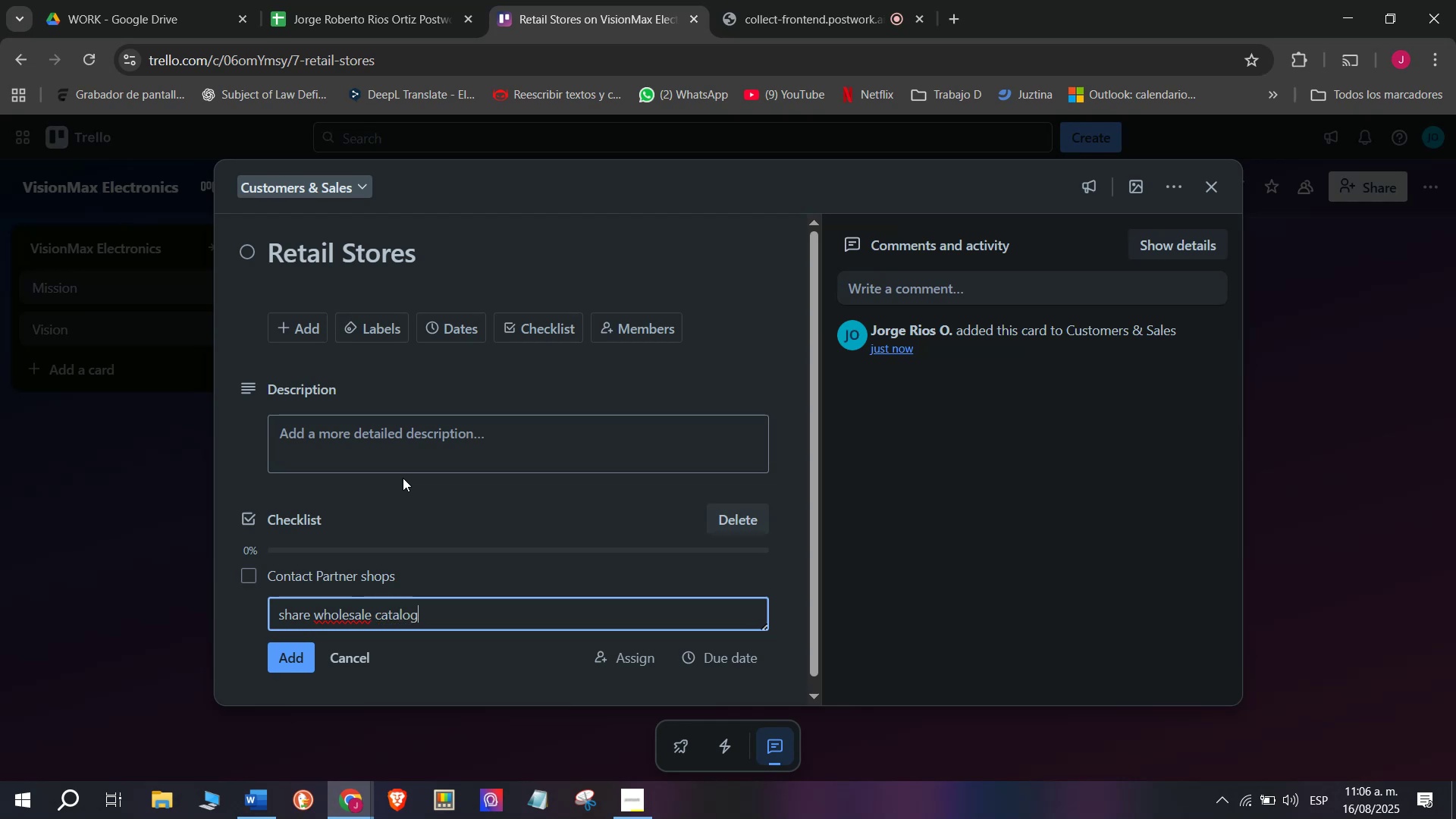 
key(Enter)
 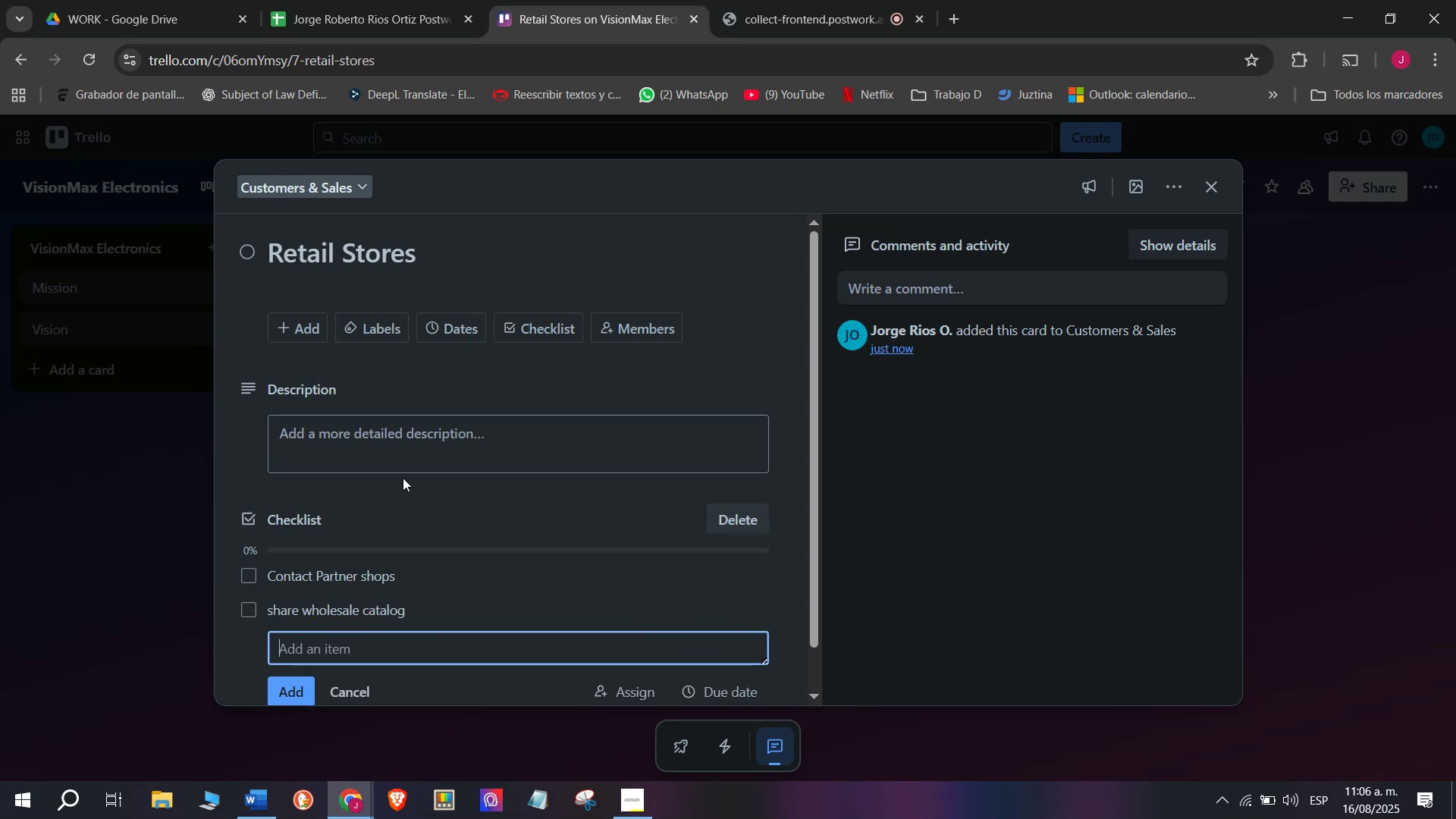 
type(Negotiate )
 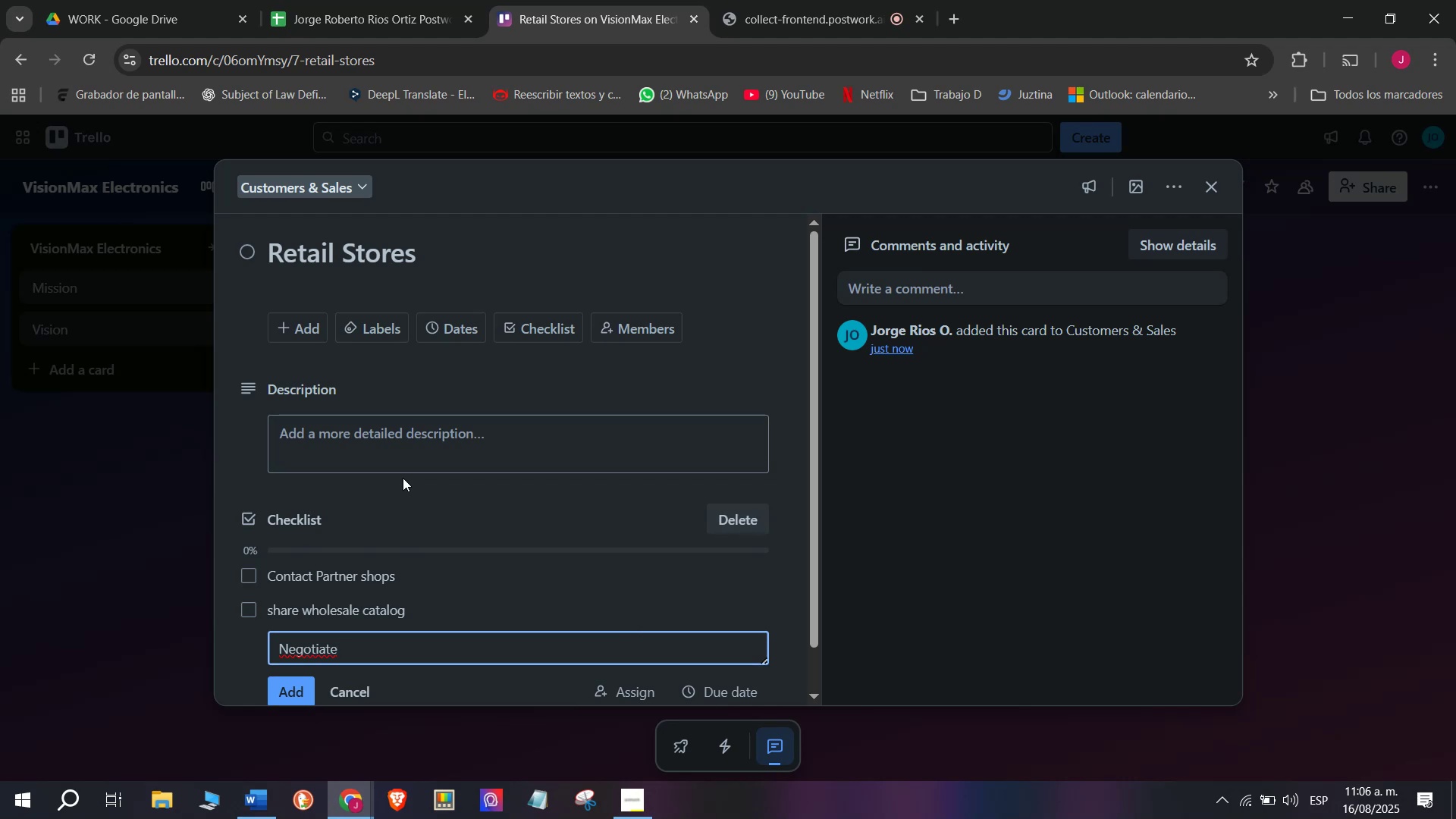 
type(pro)
key(Backspace)
type(ices)
 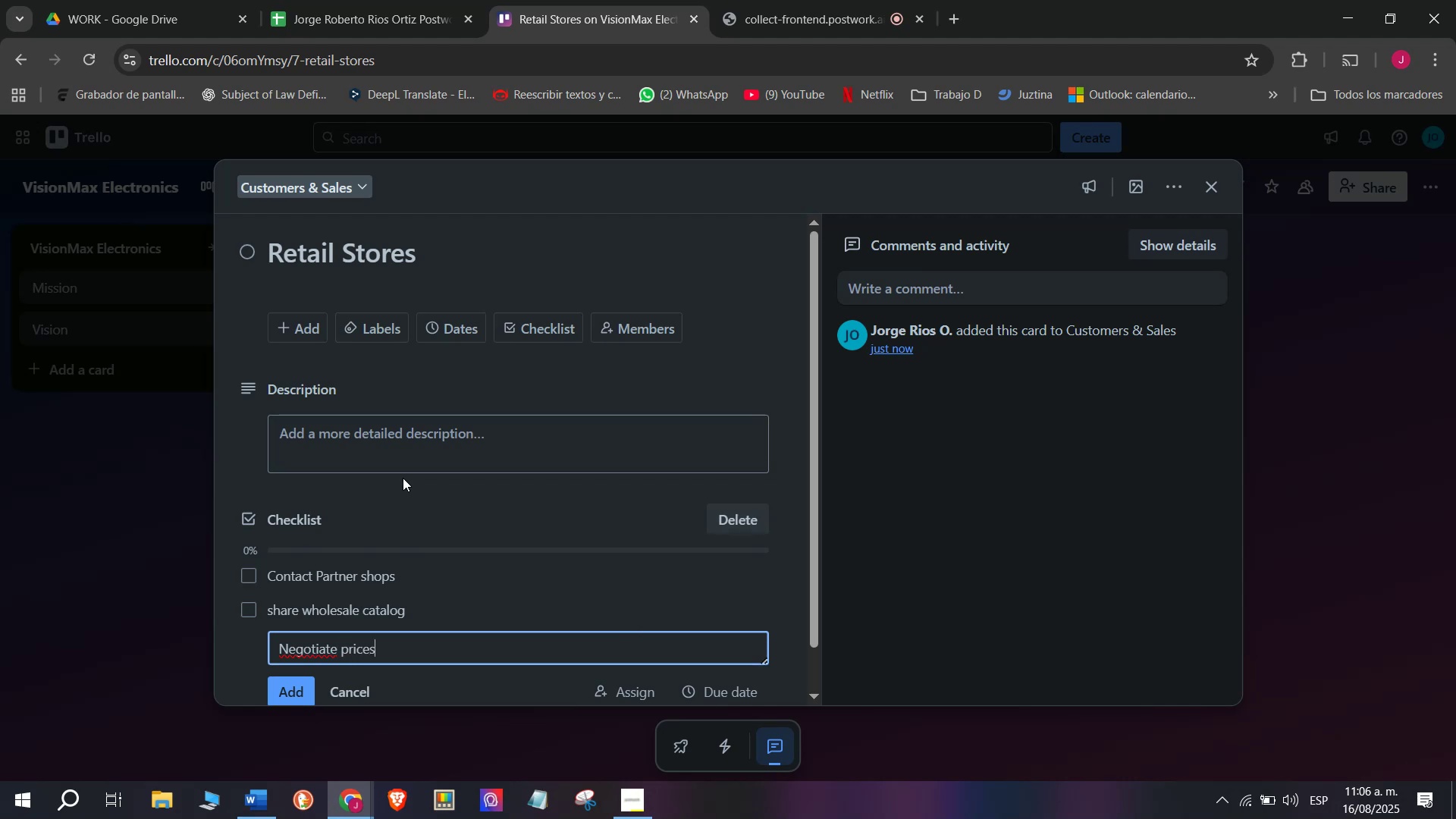 
key(Enter)
 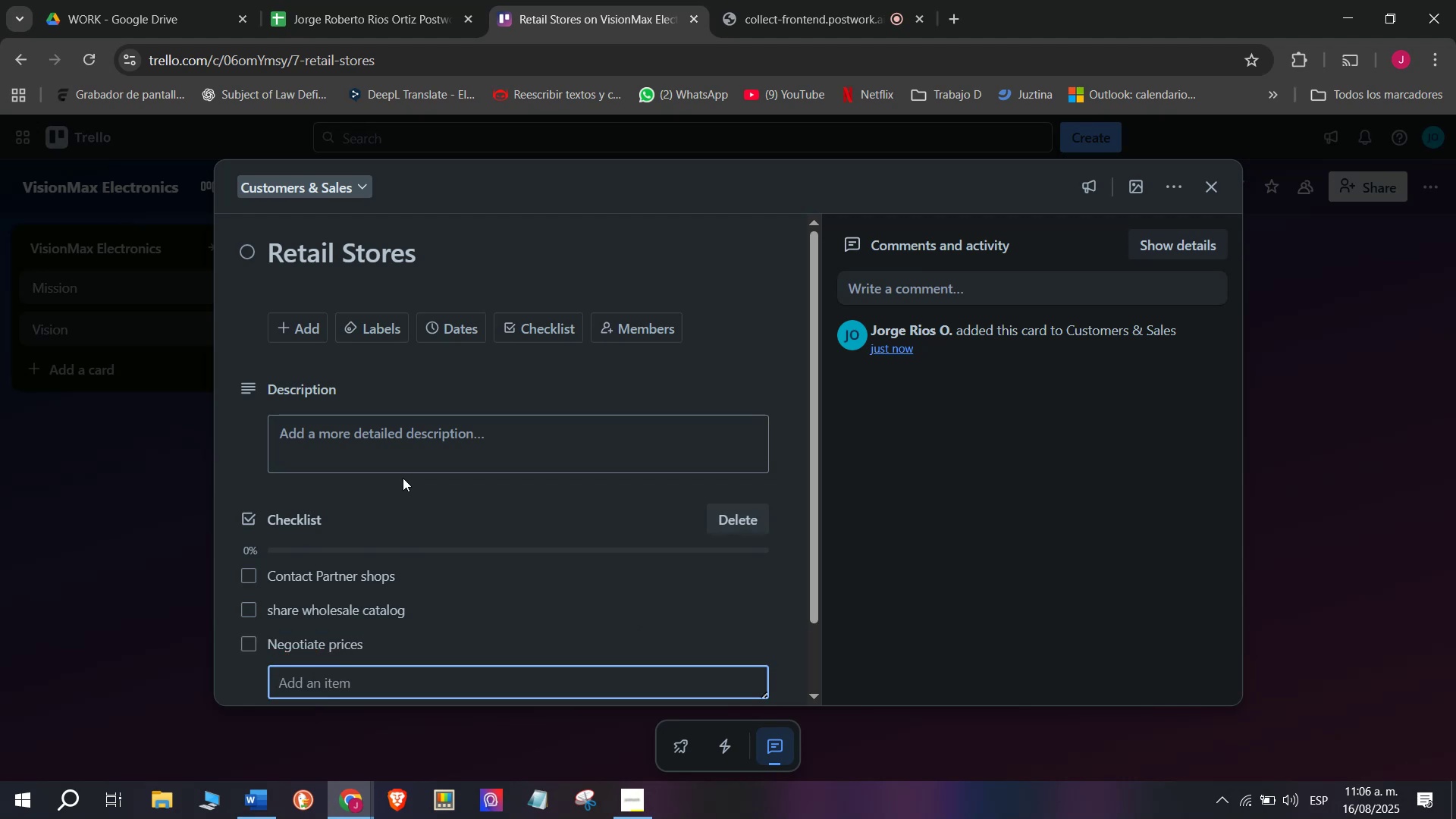 
type(Confirm  )
key(Backspace)
 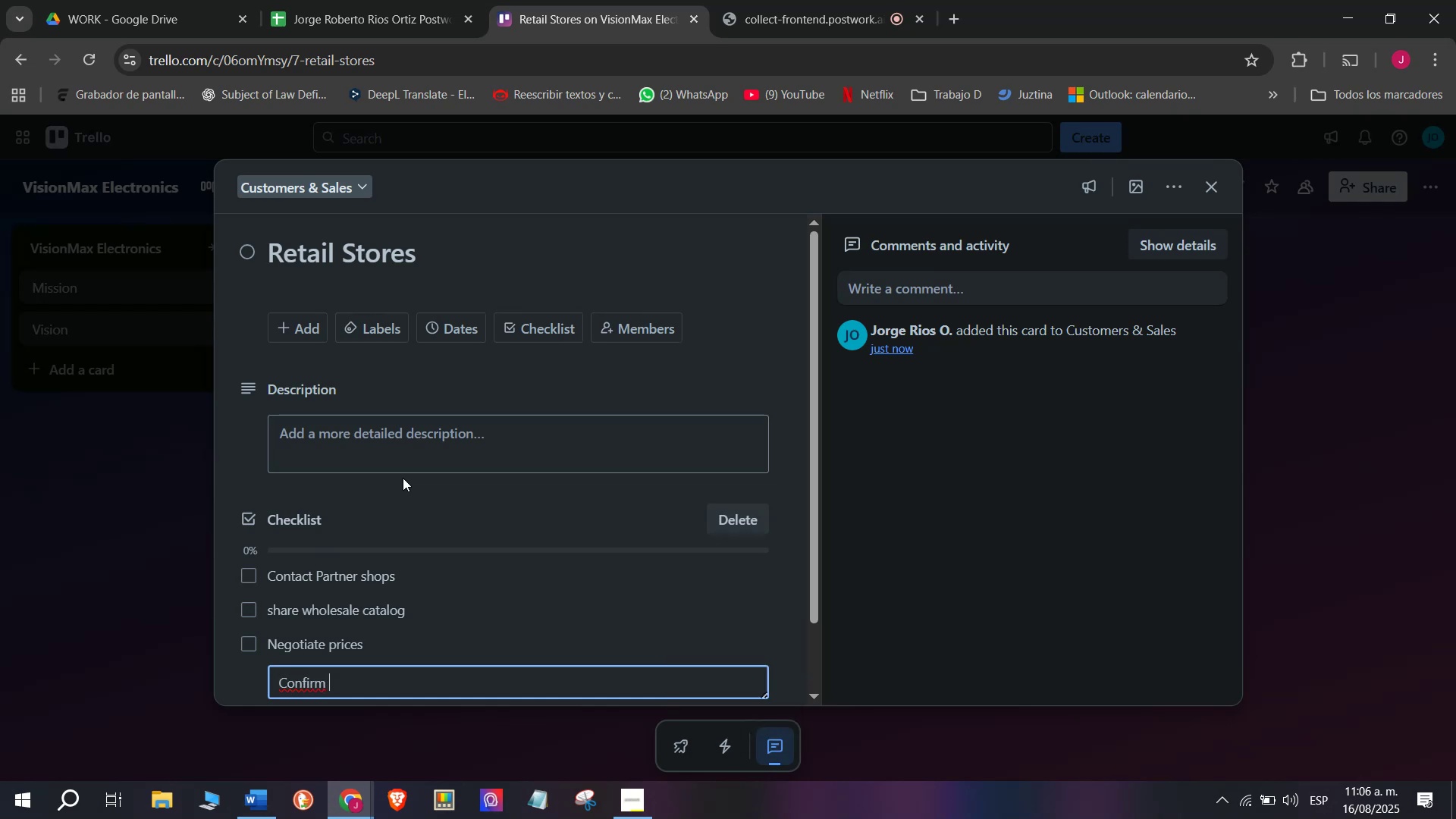 
type(purchase orders)
 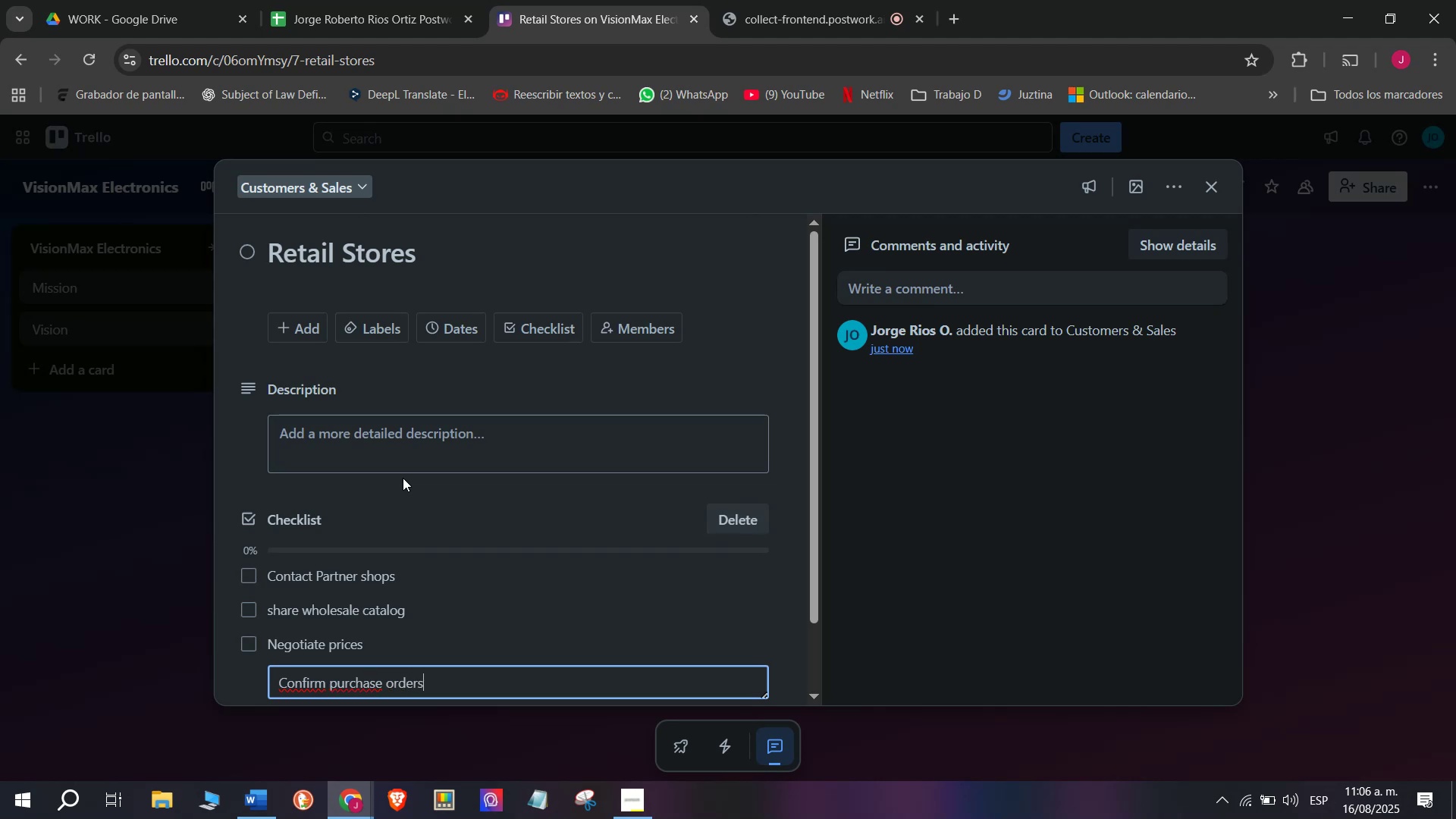 
key(Enter)
 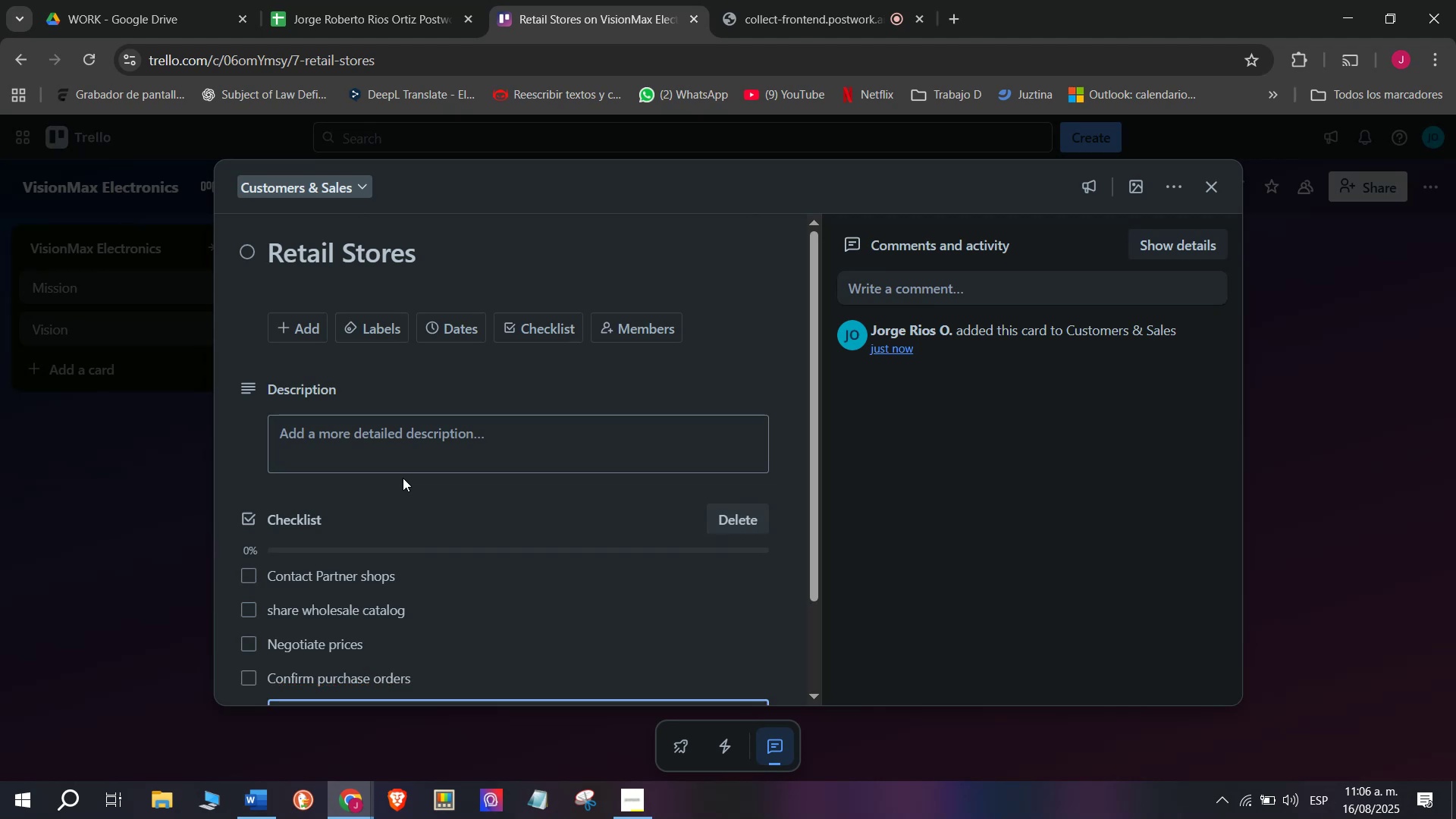 
type(Schedule s)
key(Backspace)
type(dd)
key(Backspace)
type(elib)
key(Backspace)
type(veries)
 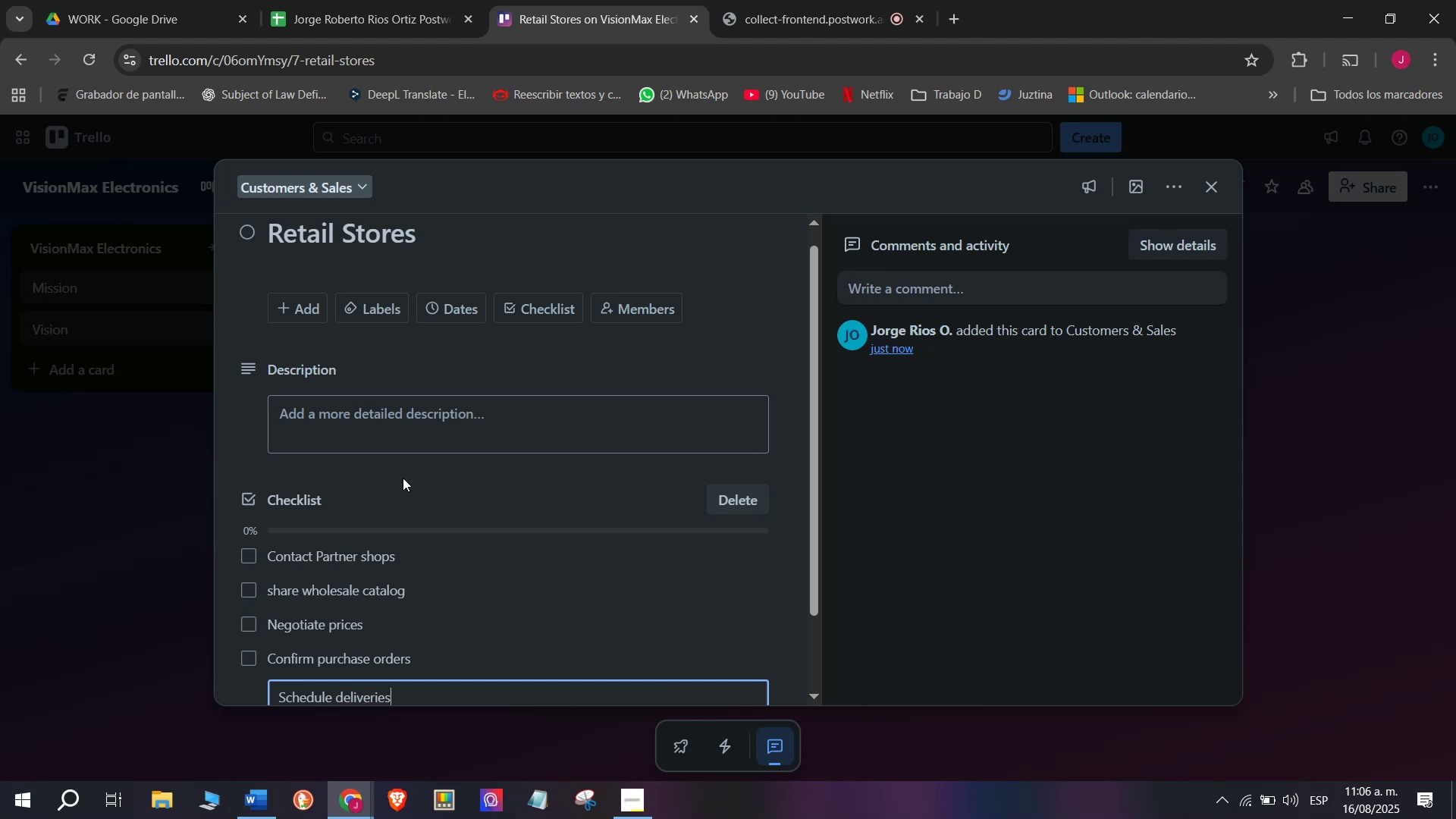 
key(Enter)
 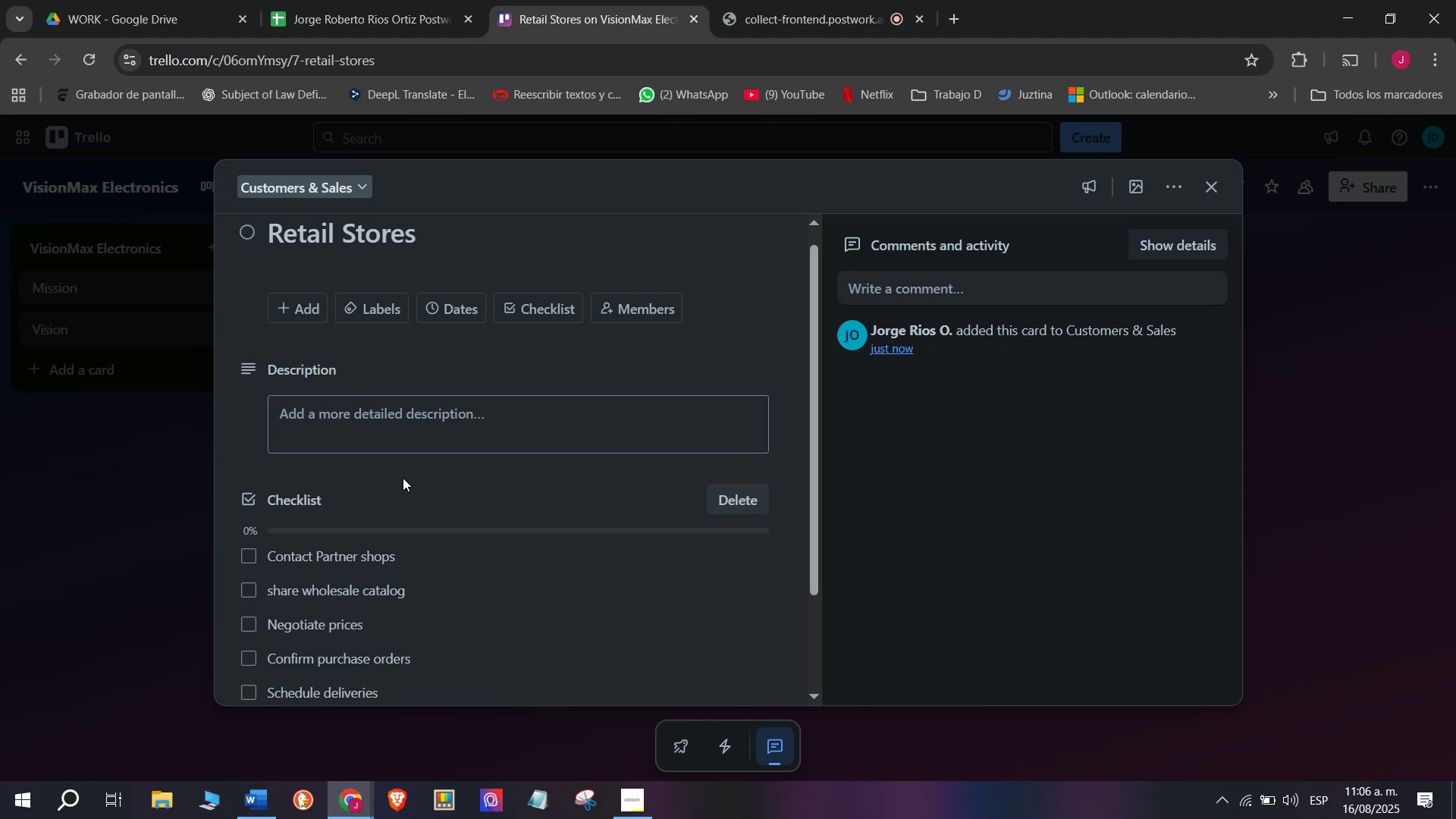 
type(Offer training sessions)
 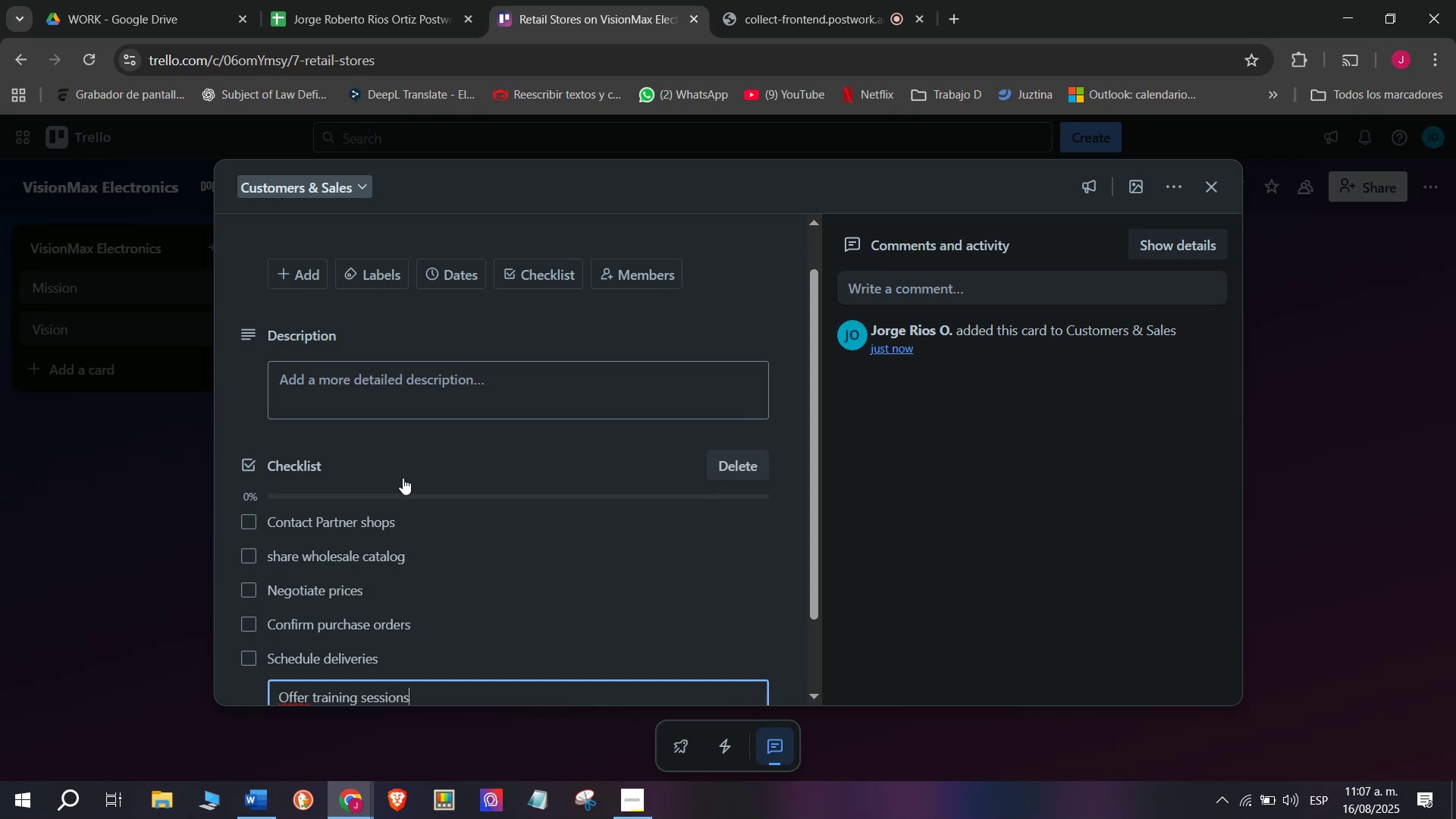 
key(Enter)
 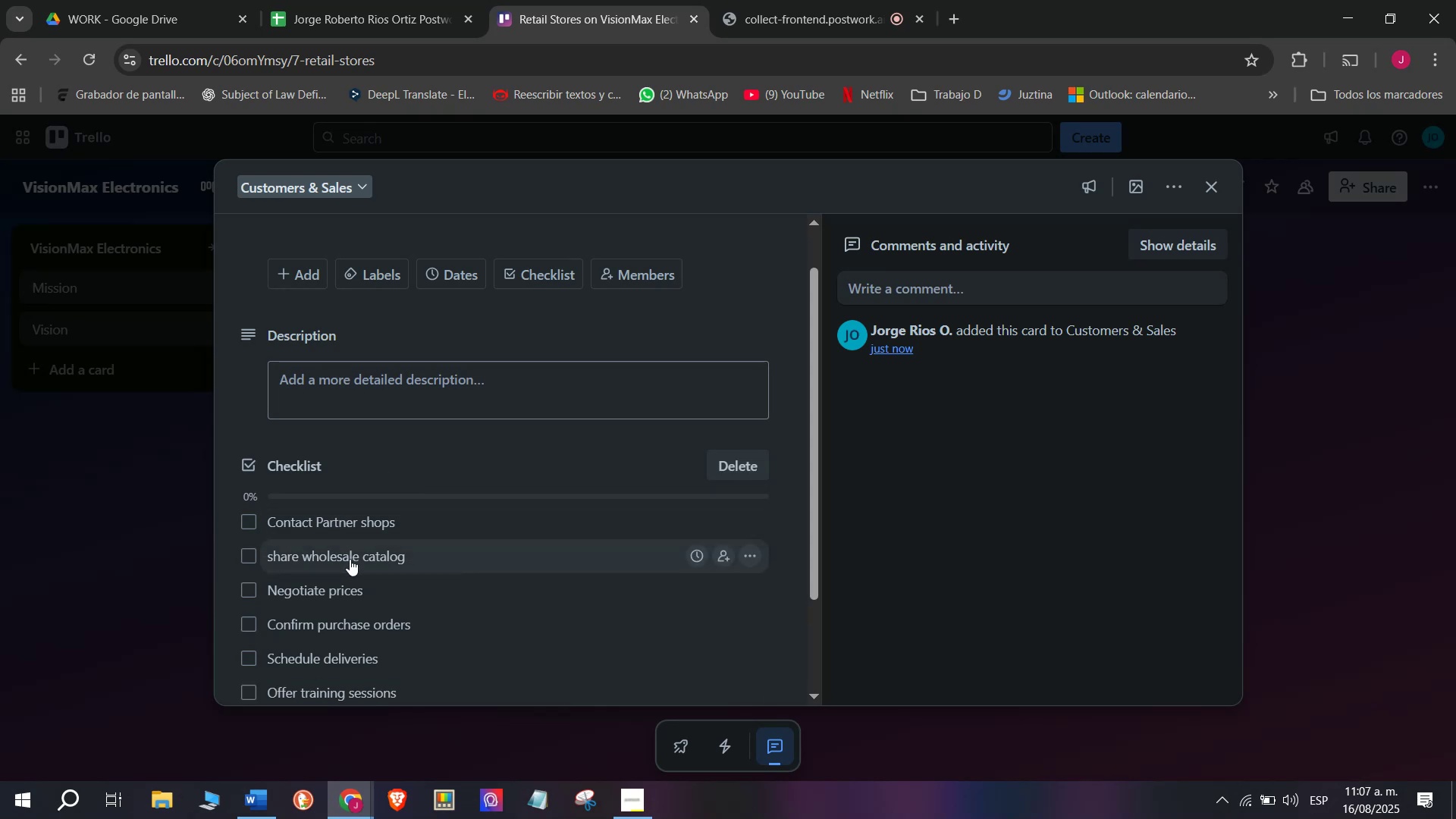 
scroll: coordinate [372, 627], scroll_direction: up, amount: 3.0
 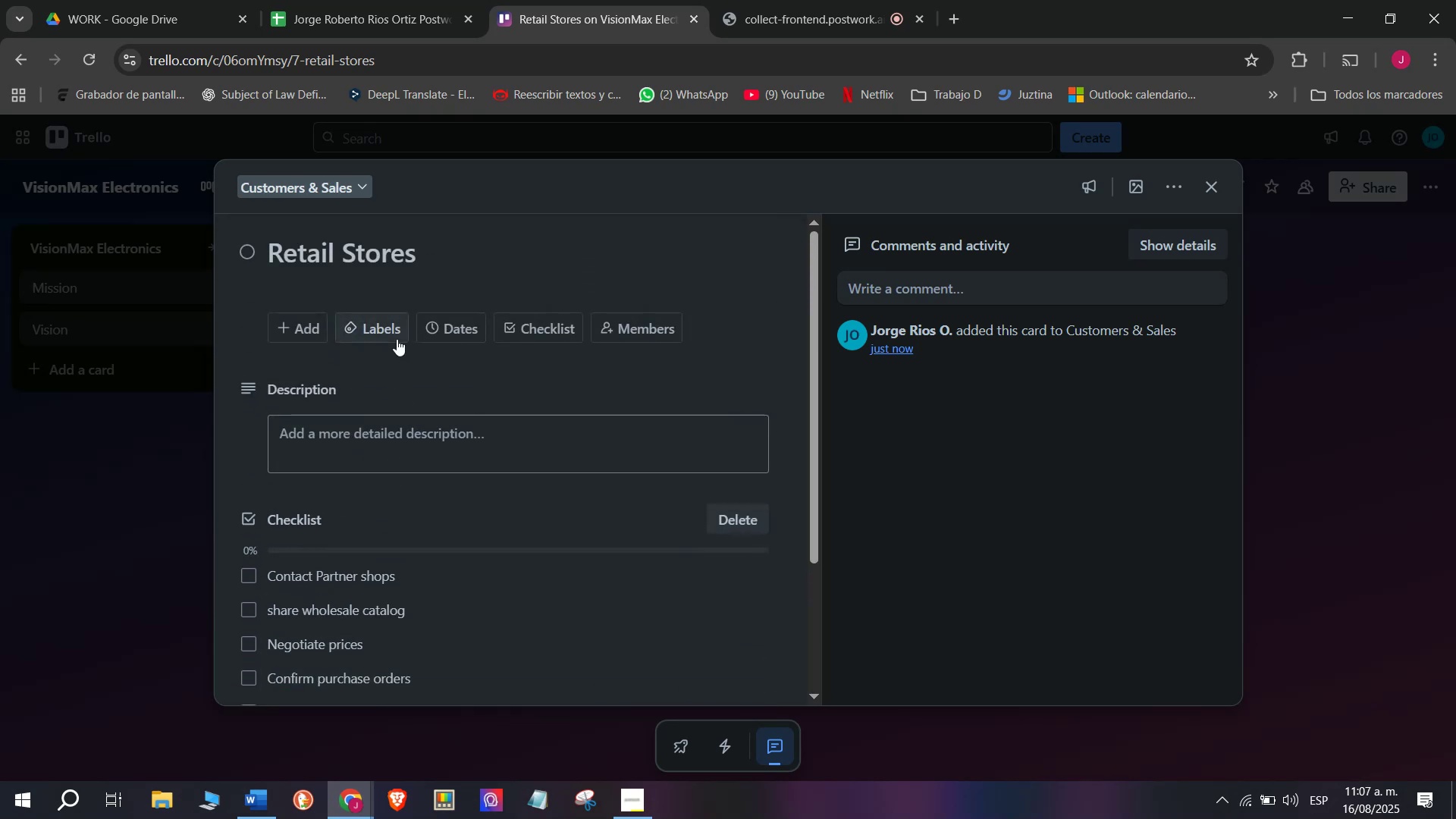 
left_click([391, 330])
 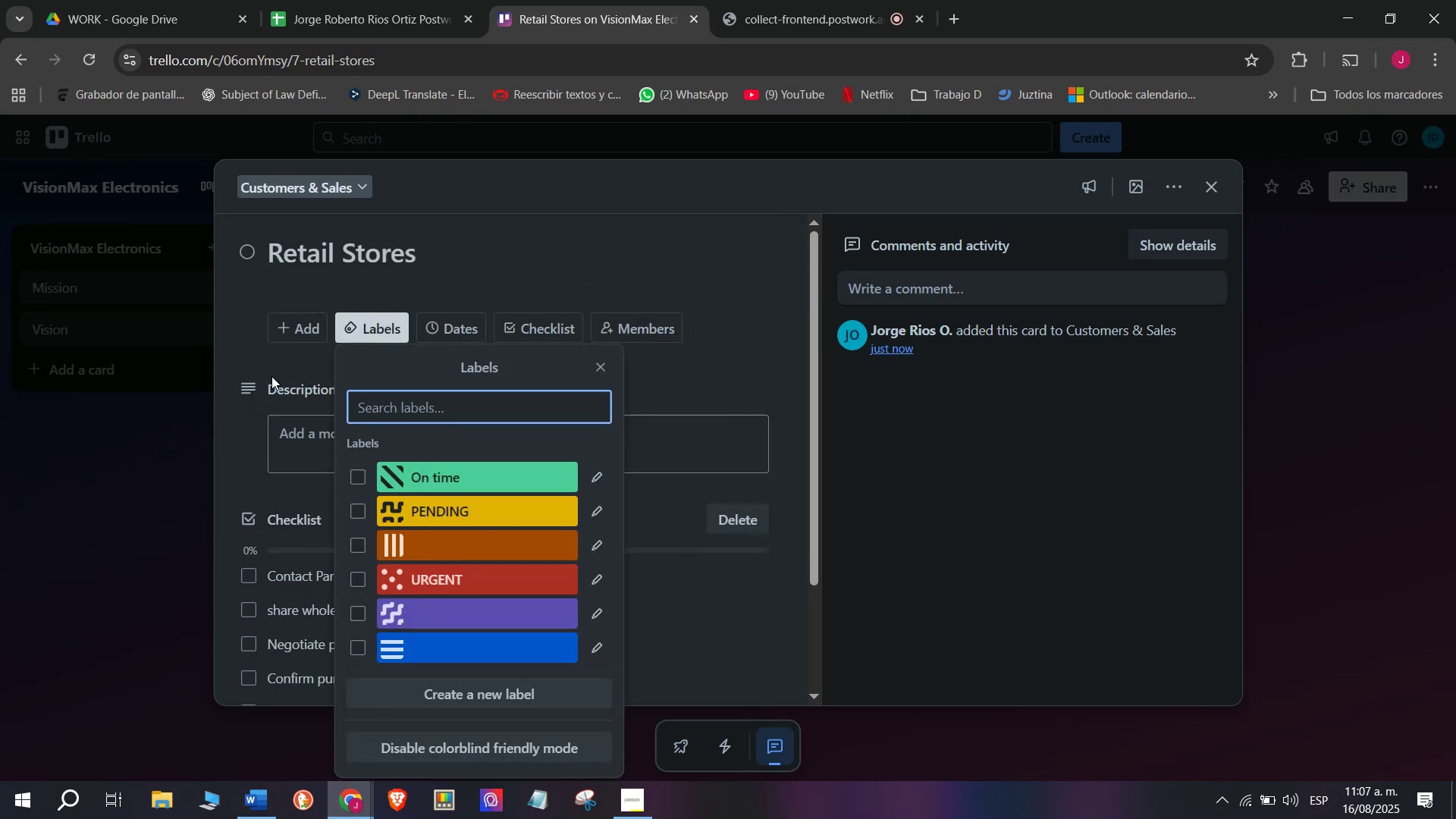 
left_click([282, 358])
 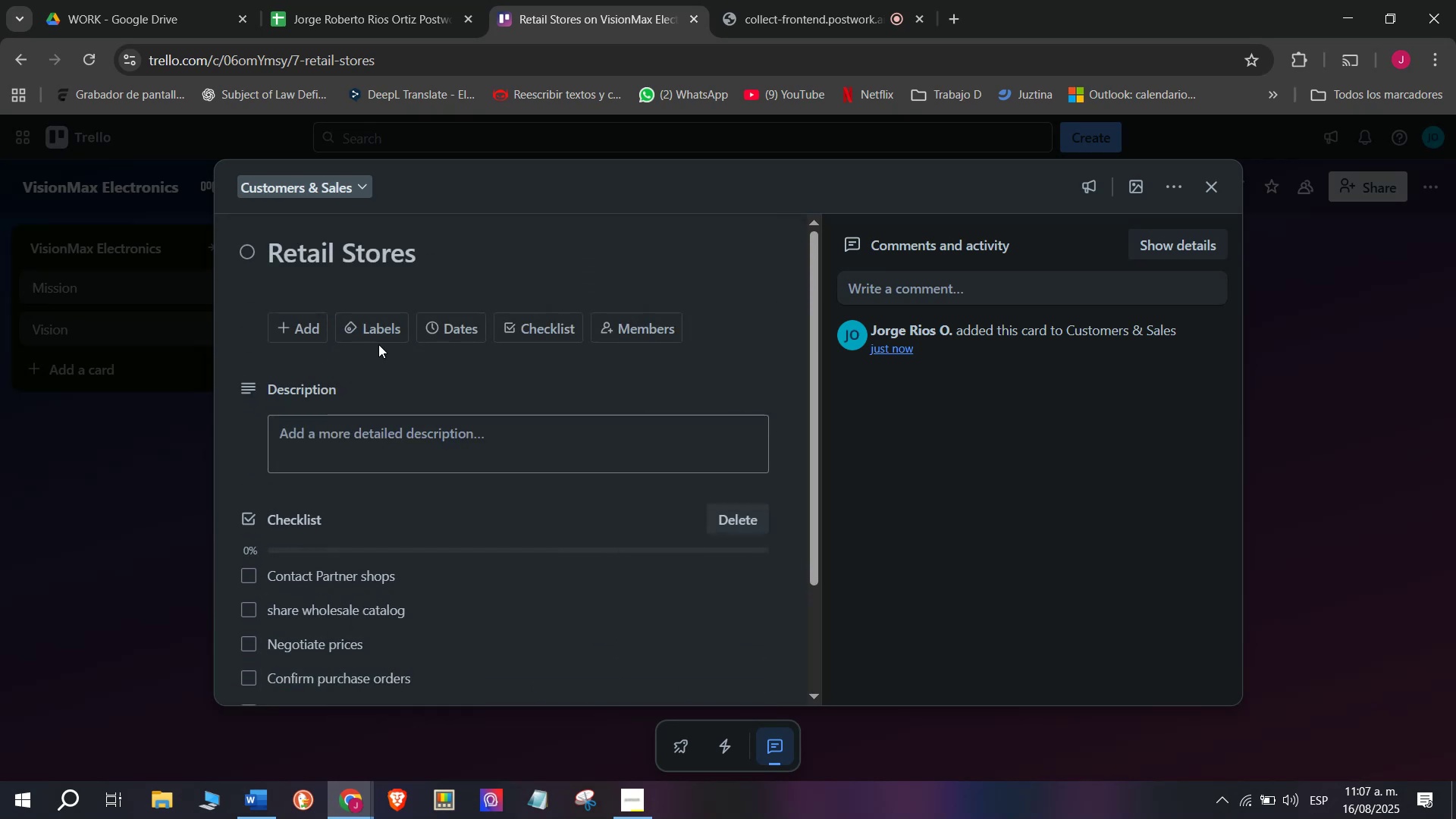 
left_click([375, 334])
 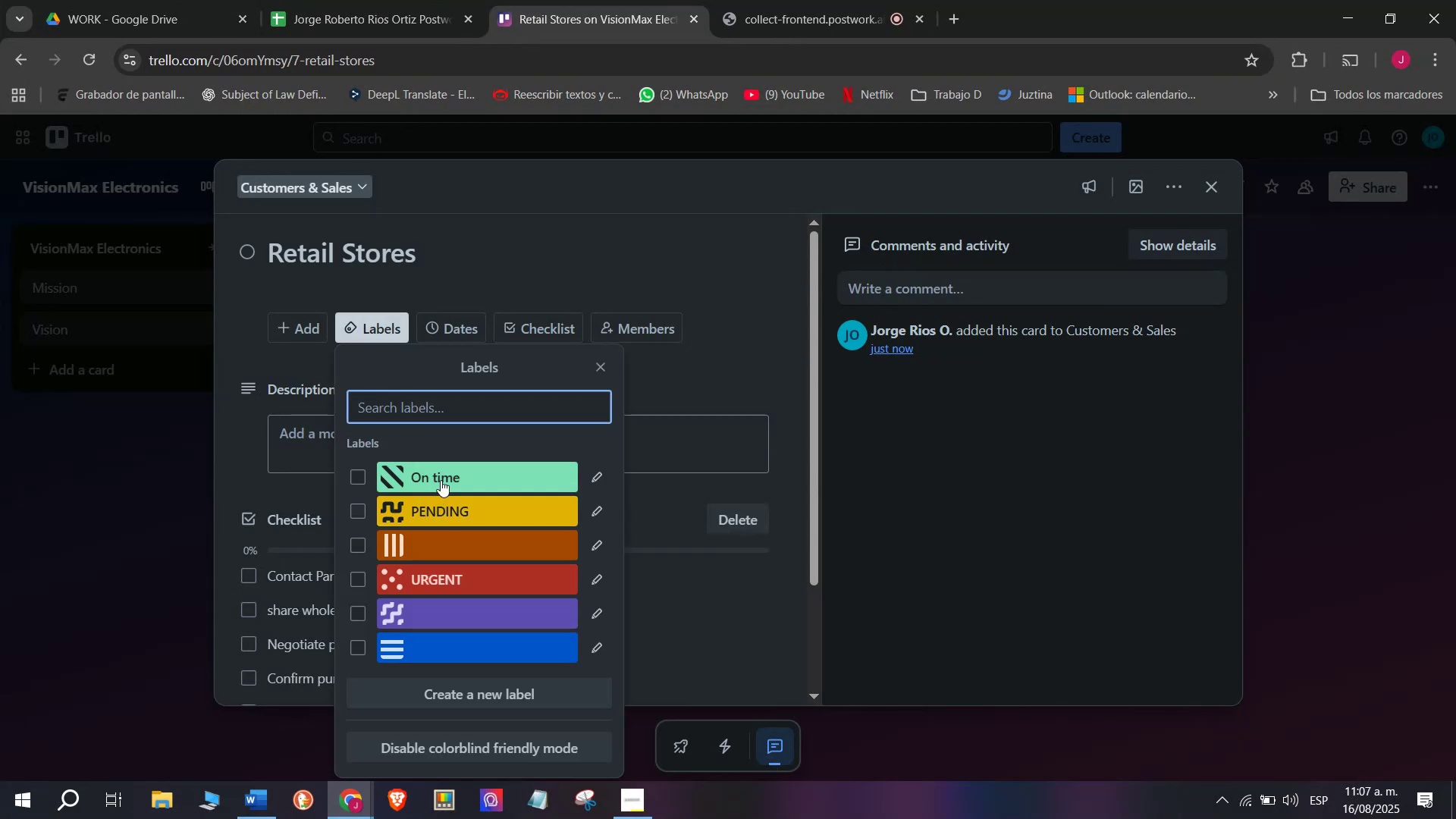 
left_click([442, 473])
 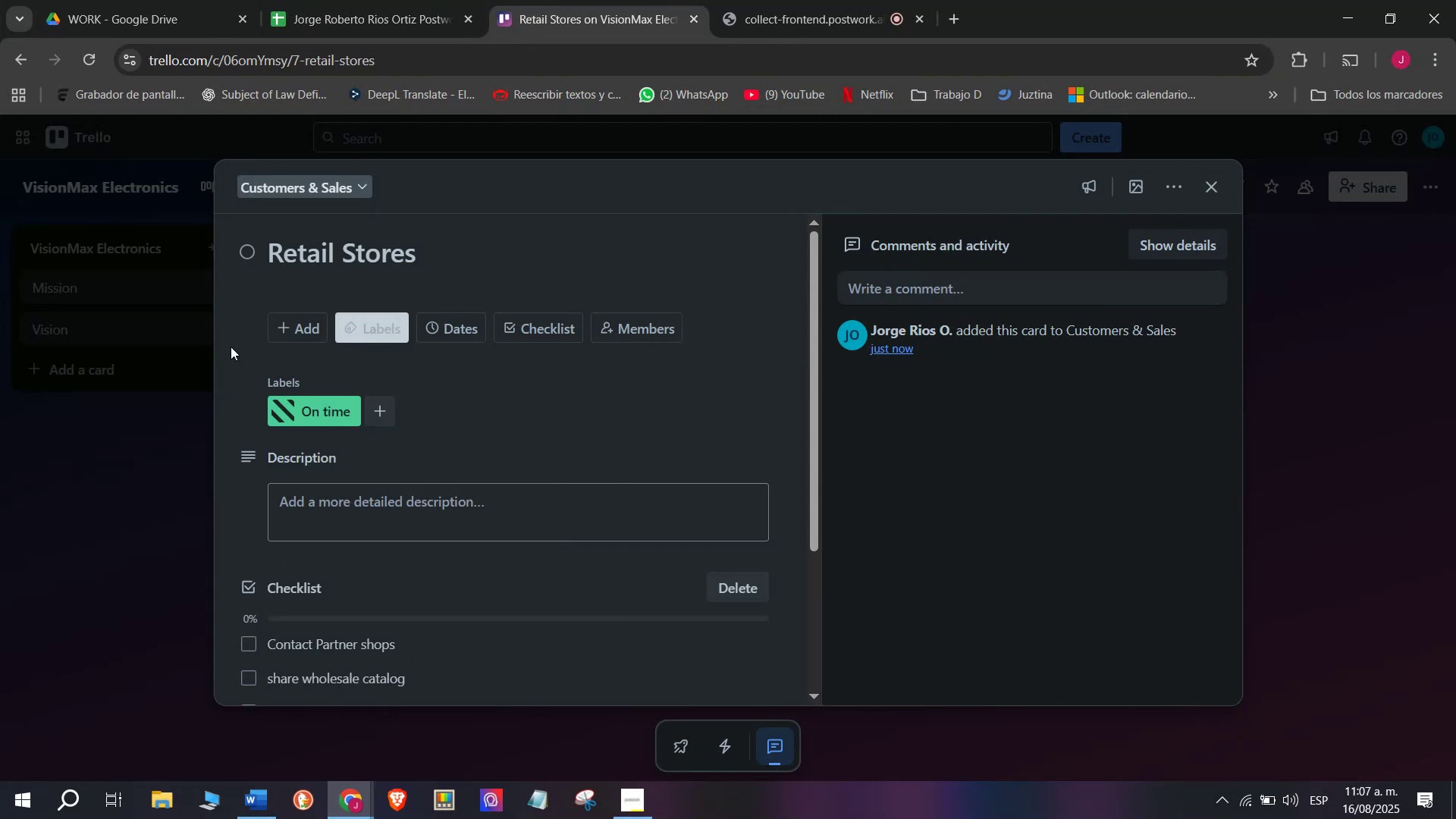 
double_click([80, 491])
 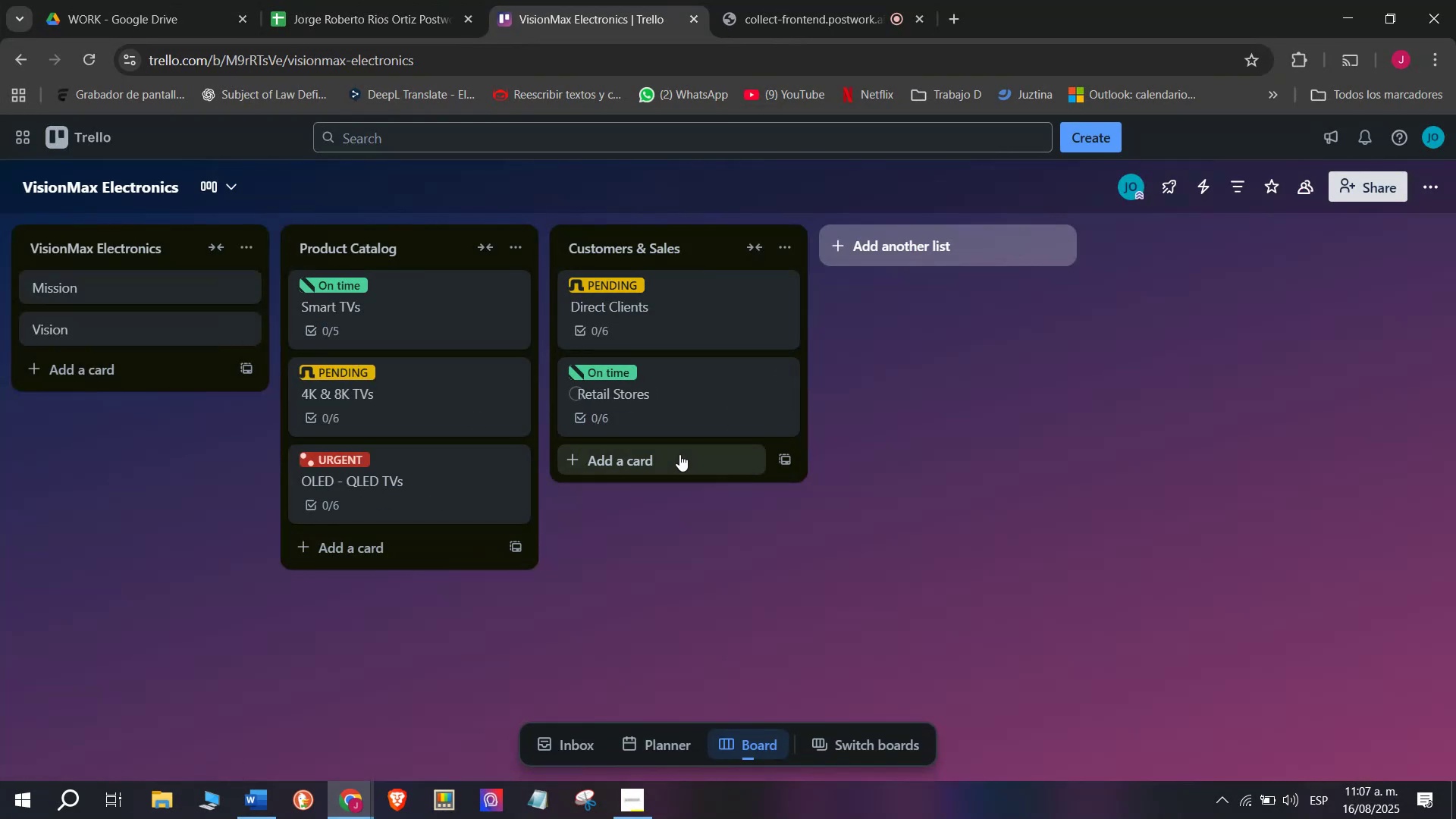 
left_click([682, 460])
 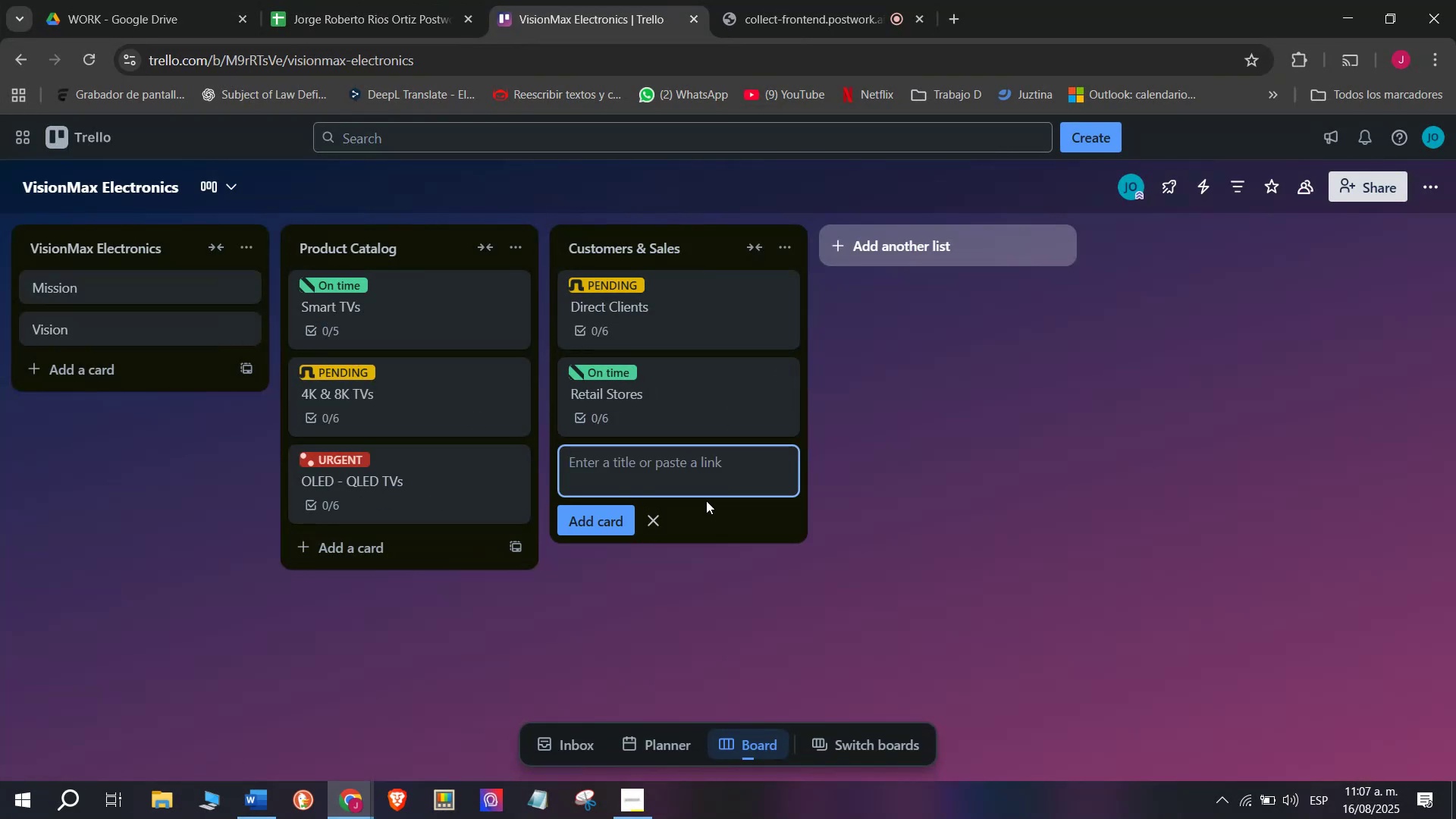 
type(Online Marketplace)
 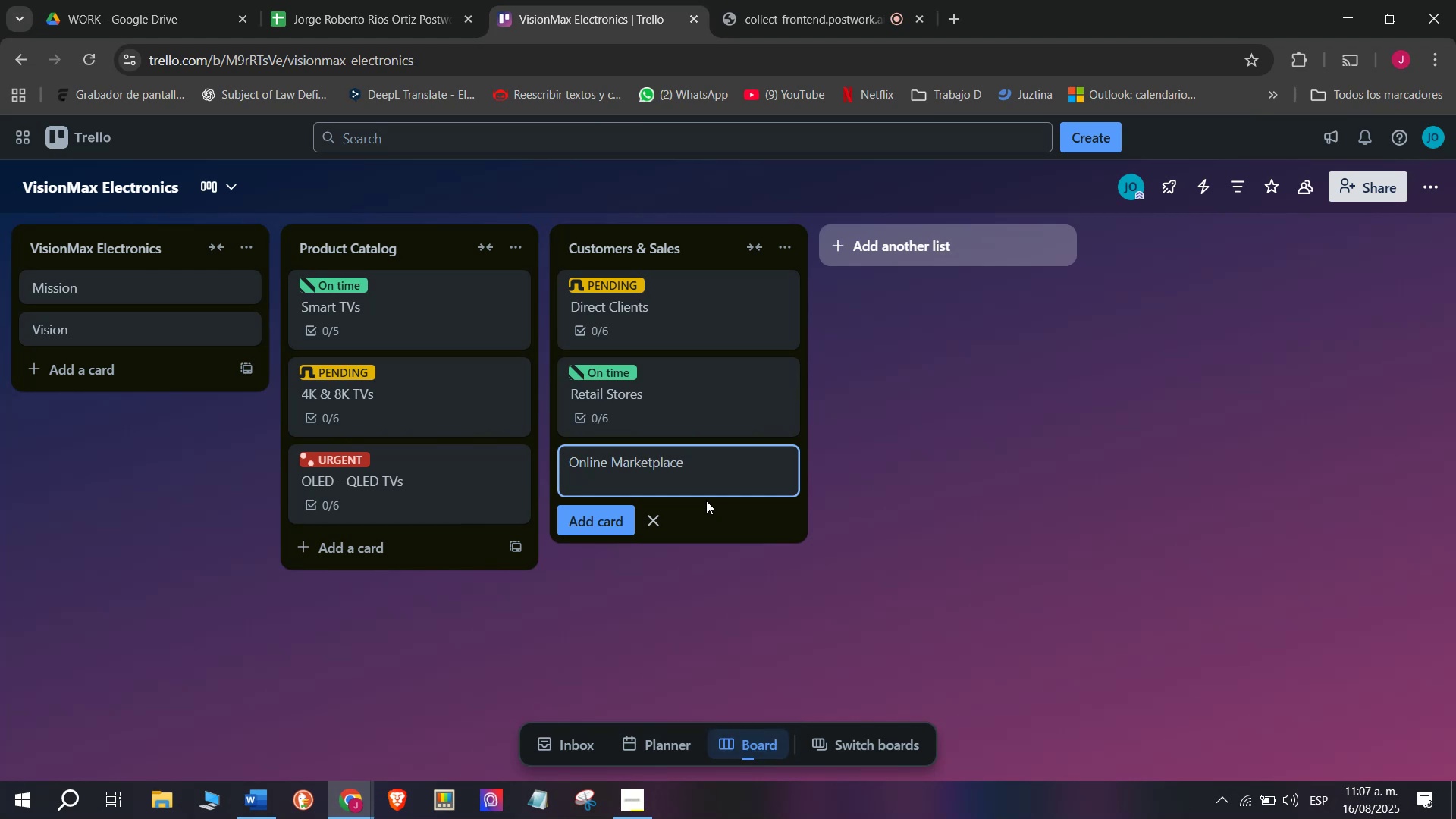 
key(Enter)
 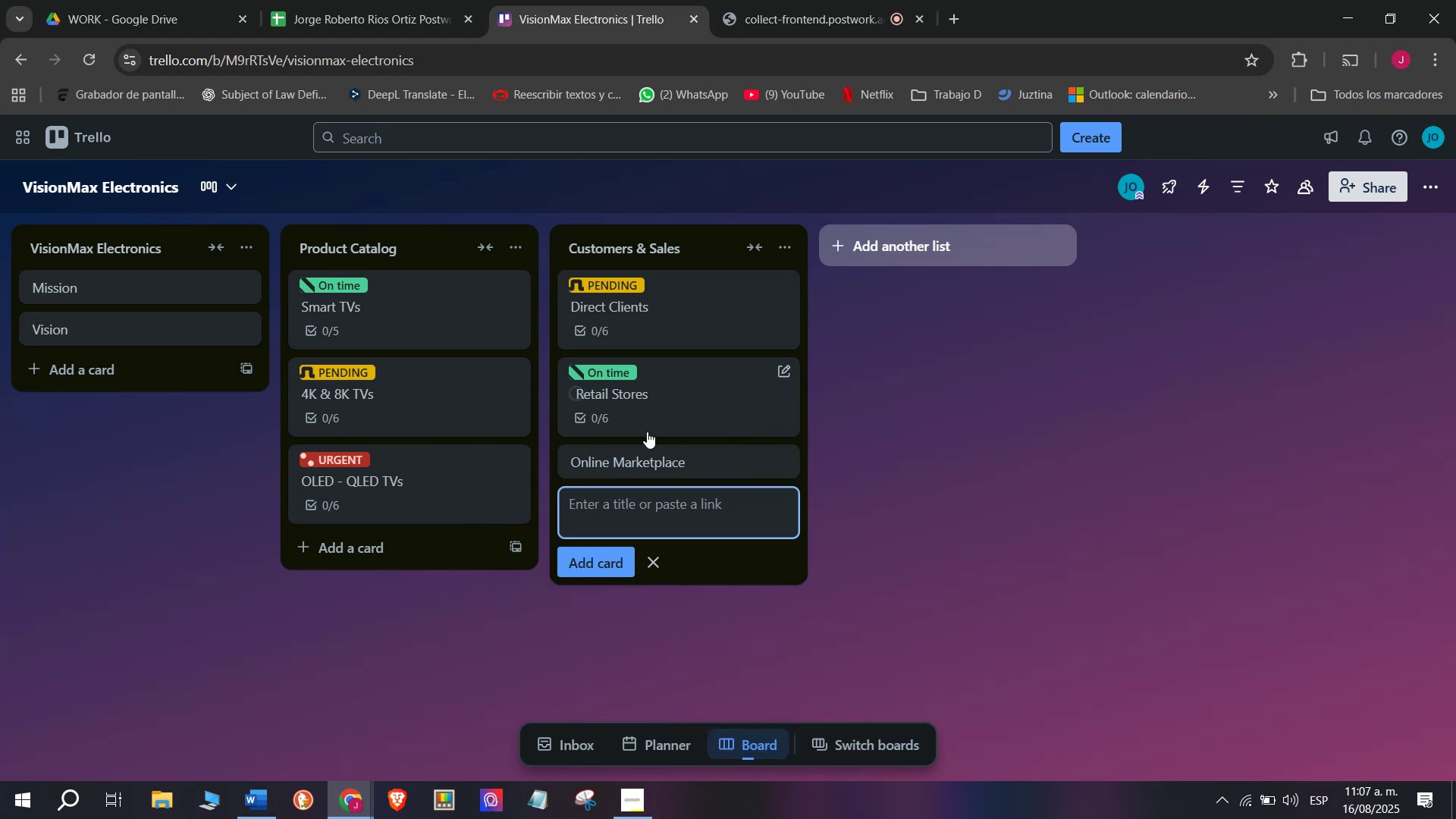 
left_click([667, 464])
 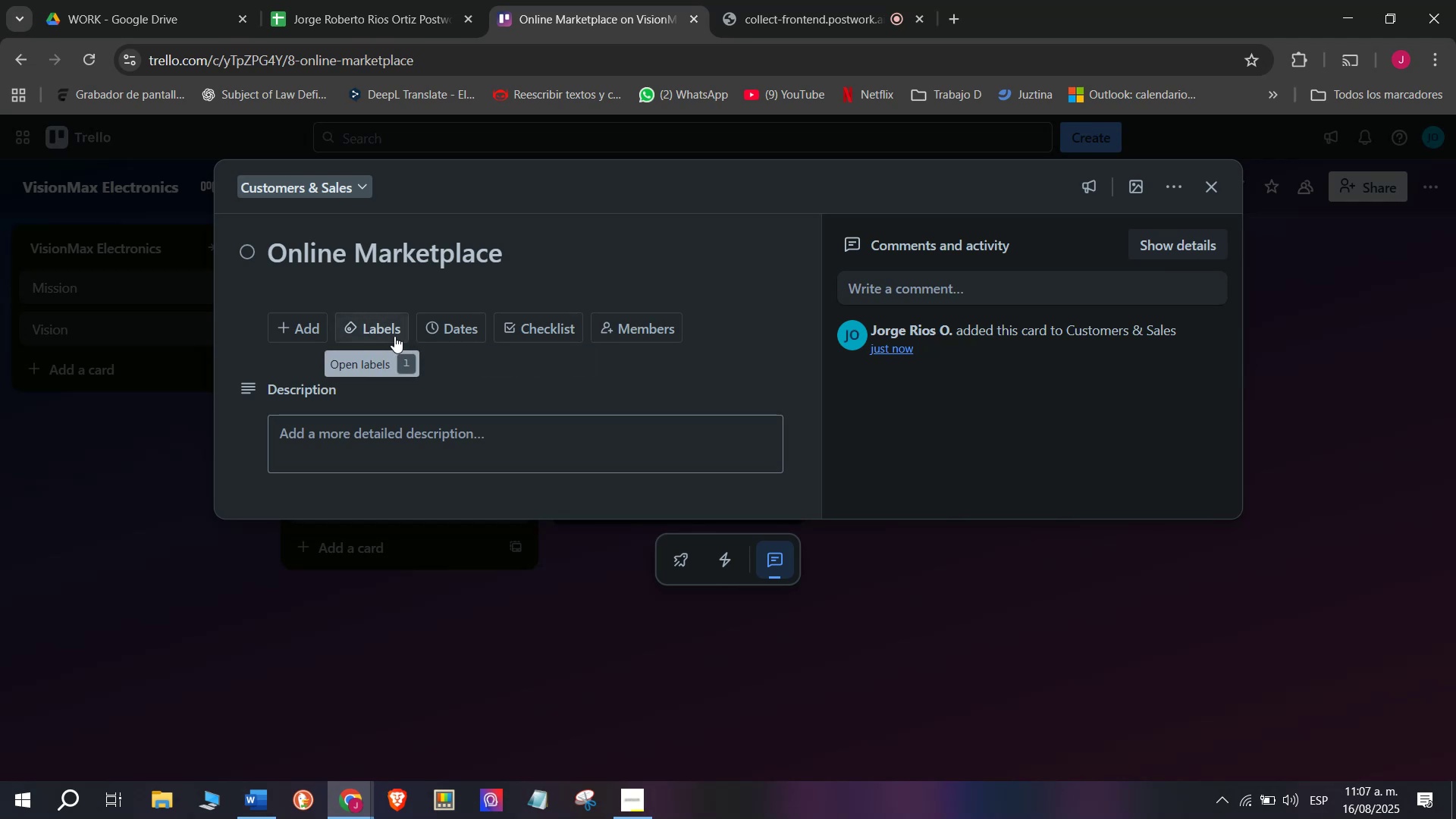 
left_click([535, 325])
 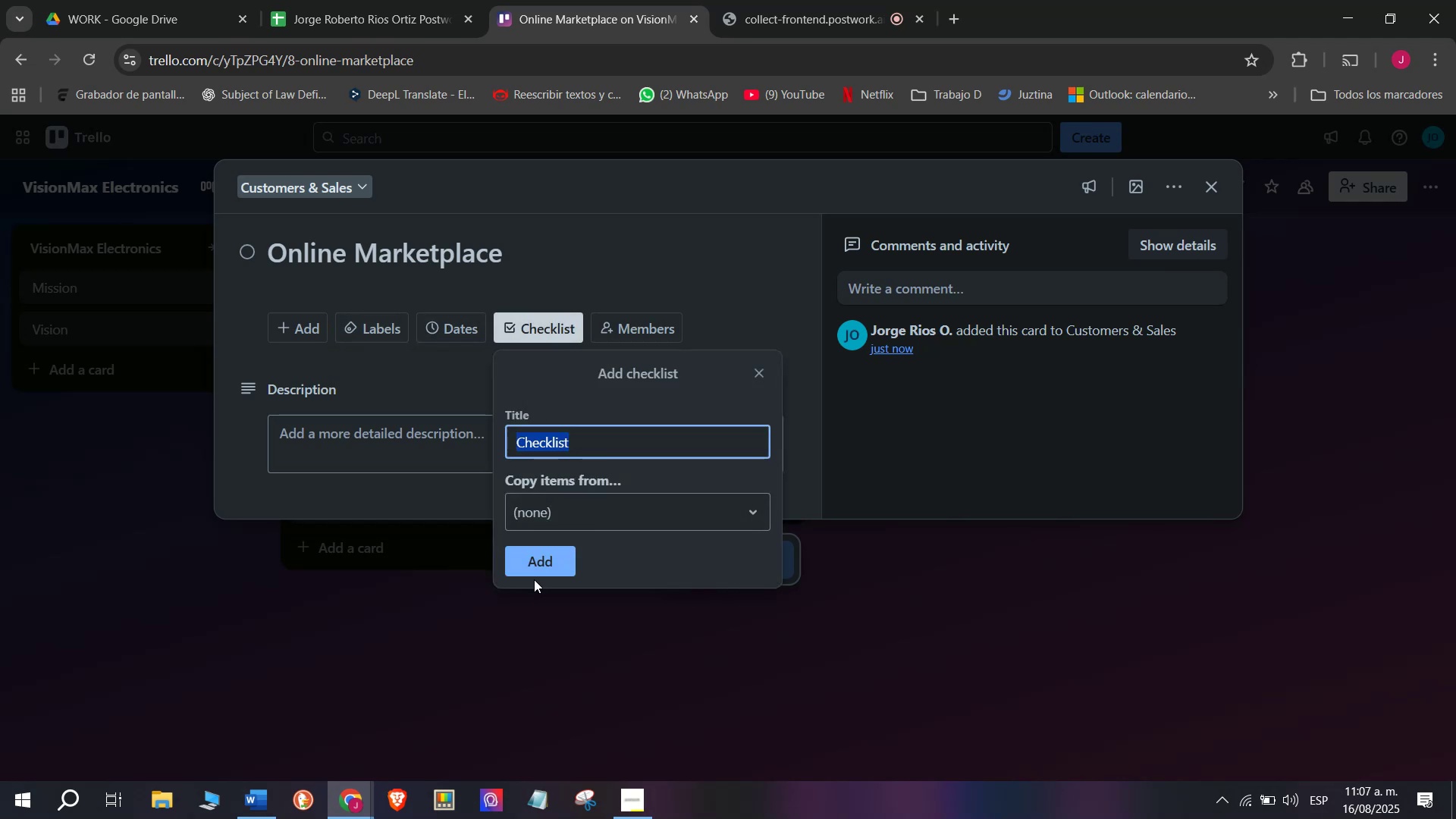 
left_click([535, 588])
 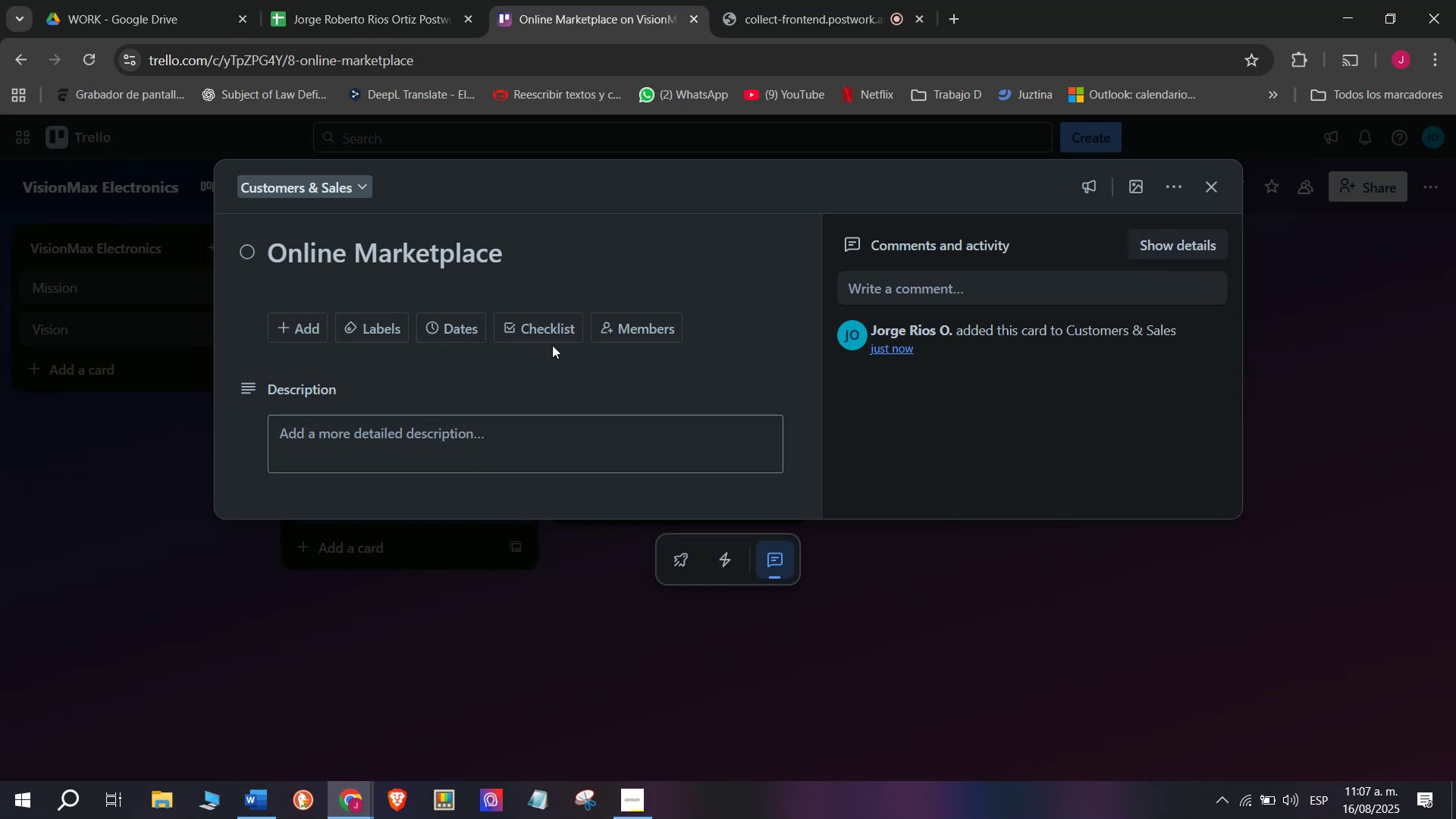 
left_click([549, 332])
 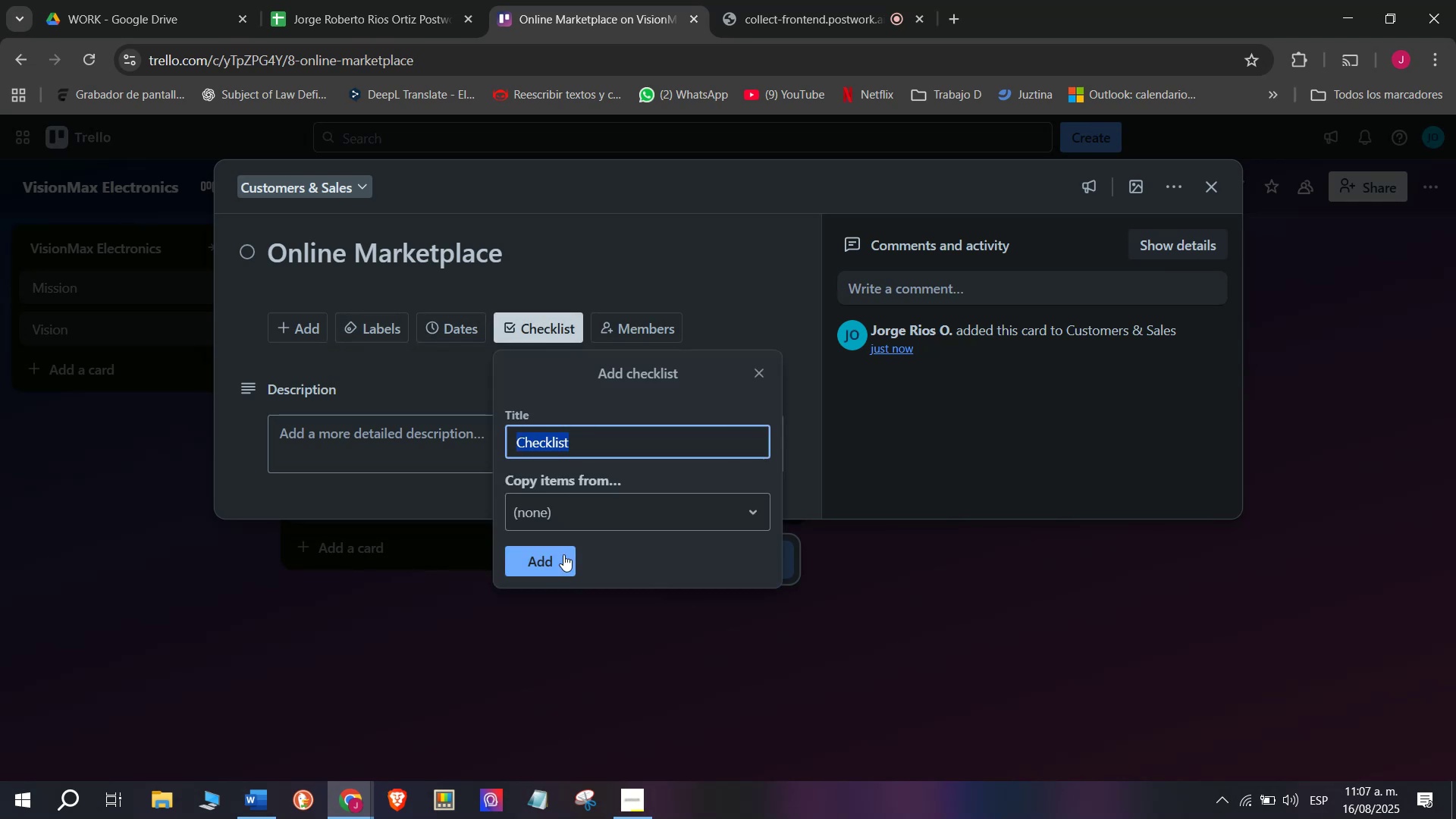 
left_click([561, 557])
 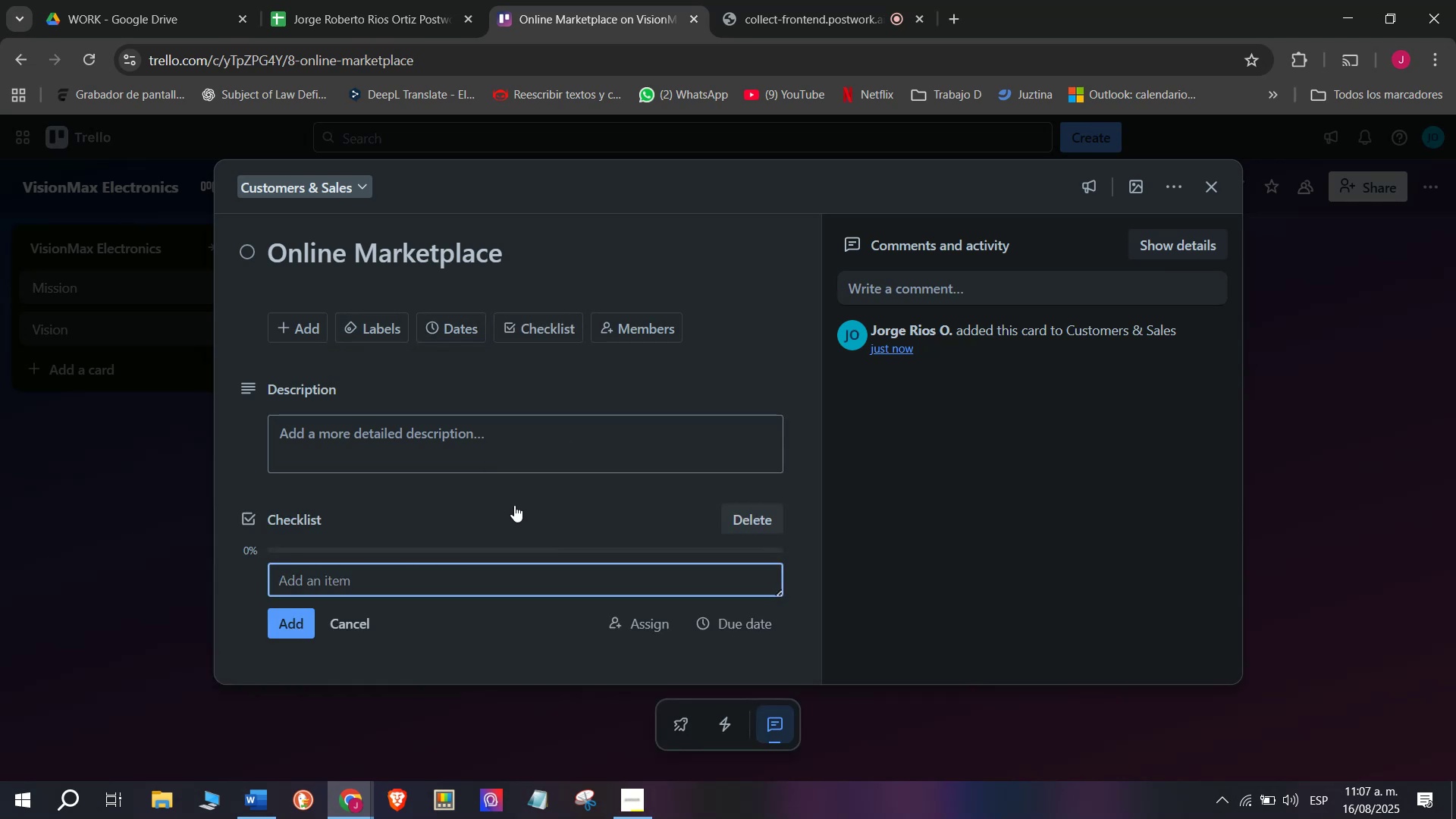 
type(Update Amazon Y)
key(Backspace)
type(^ eBay listings)
 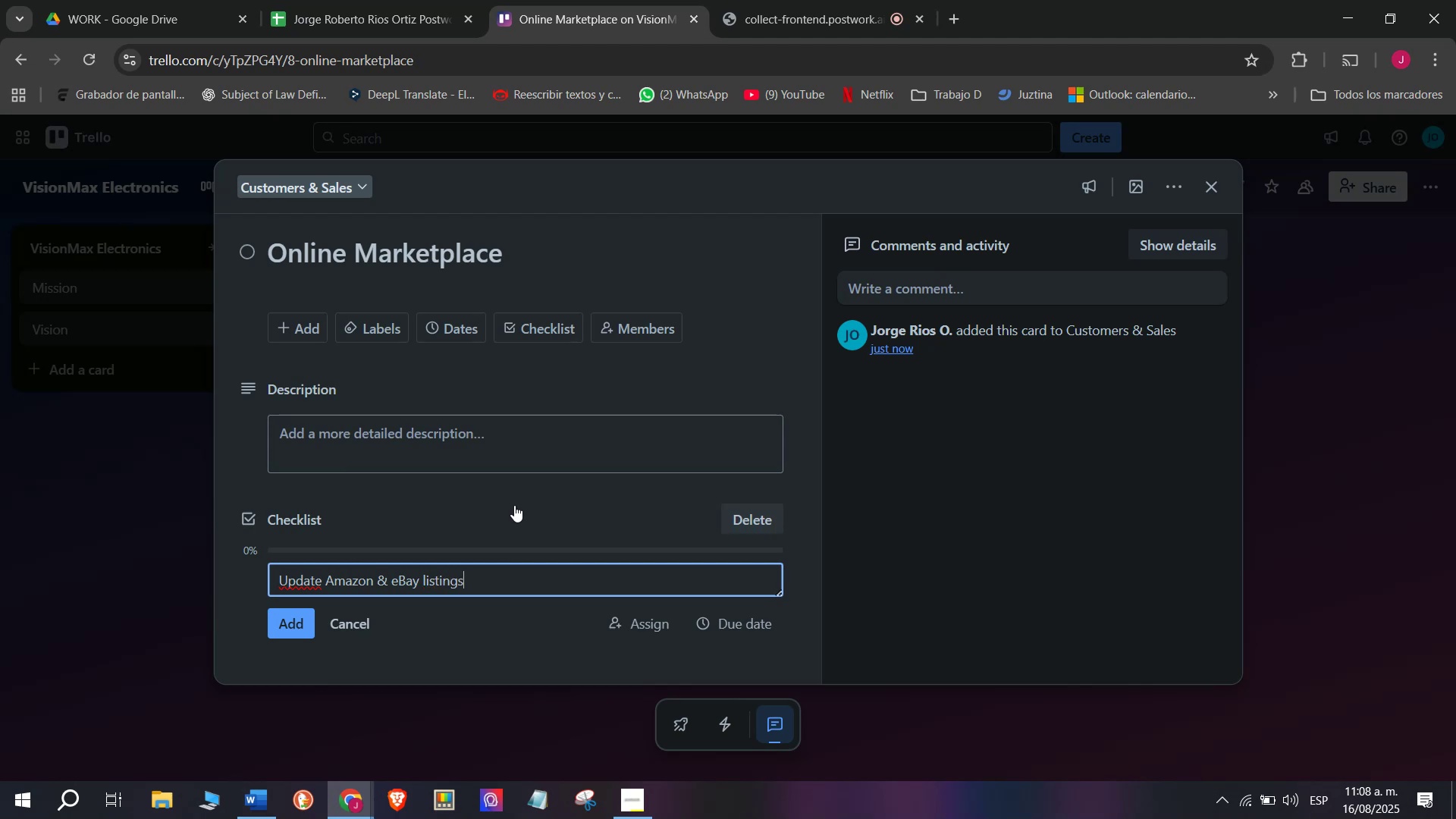 
key(Enter)
 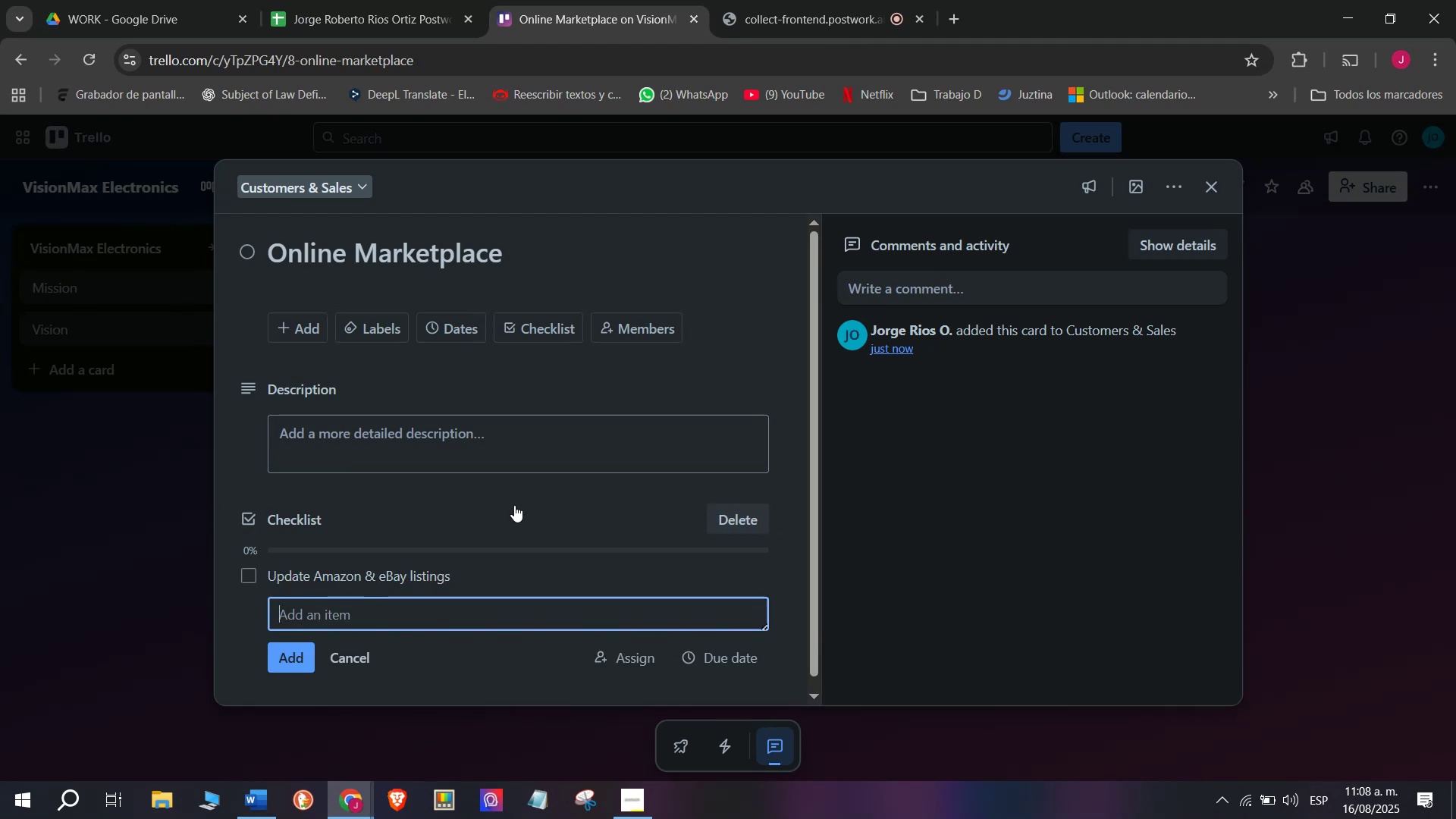 
type(Monitor product reviews)
 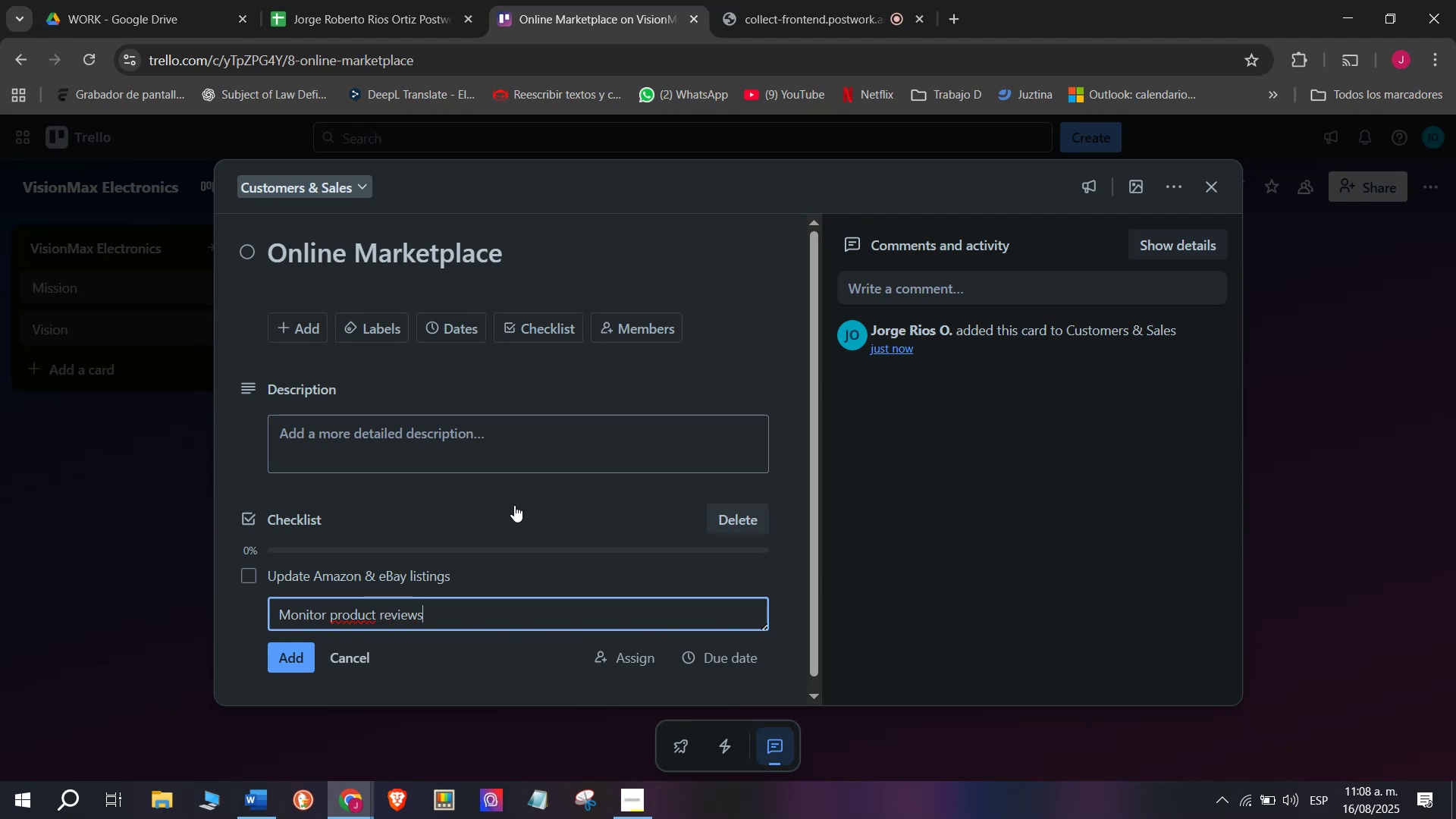 
key(Enter)
 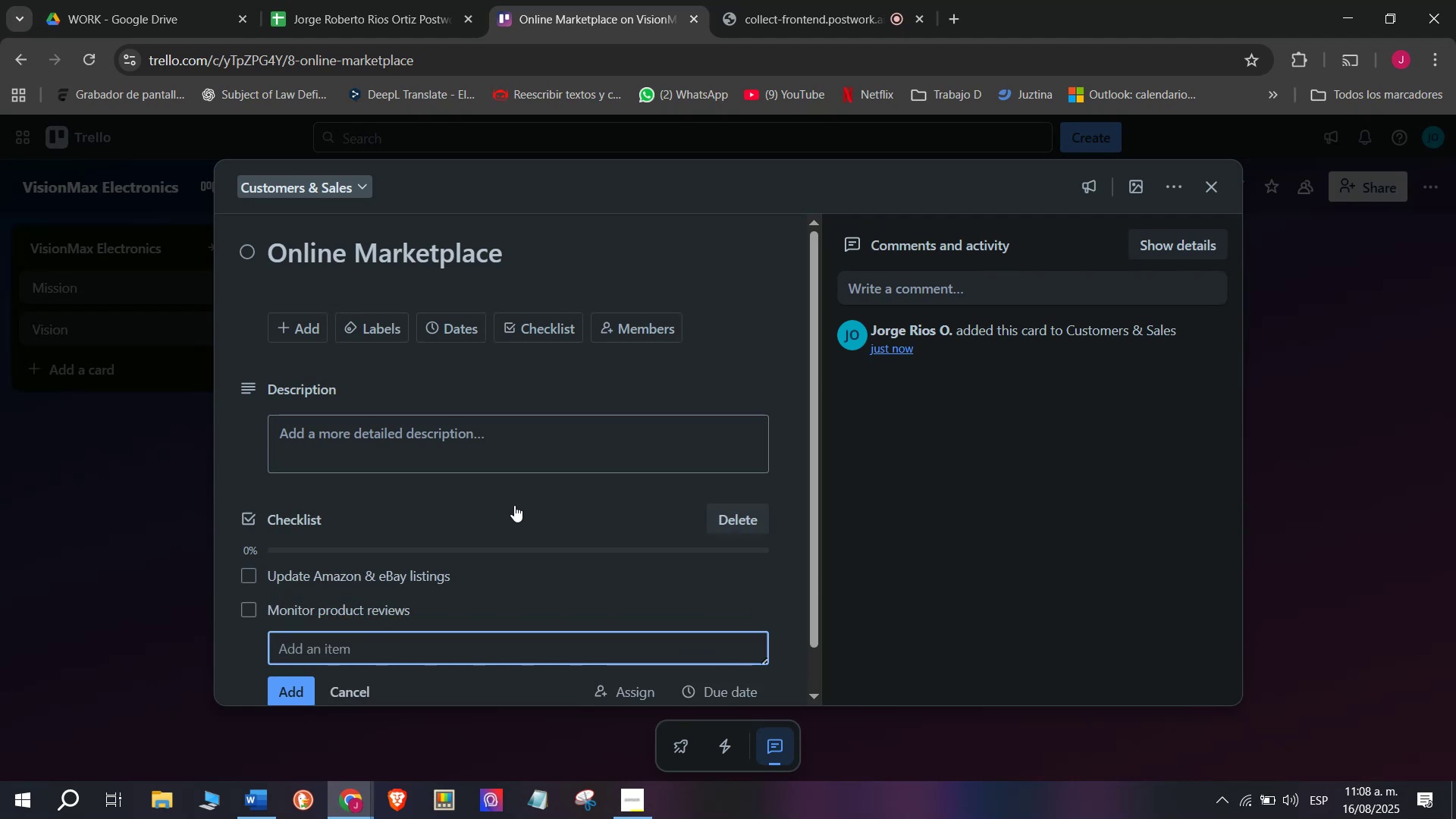 
type(Track inventori)
 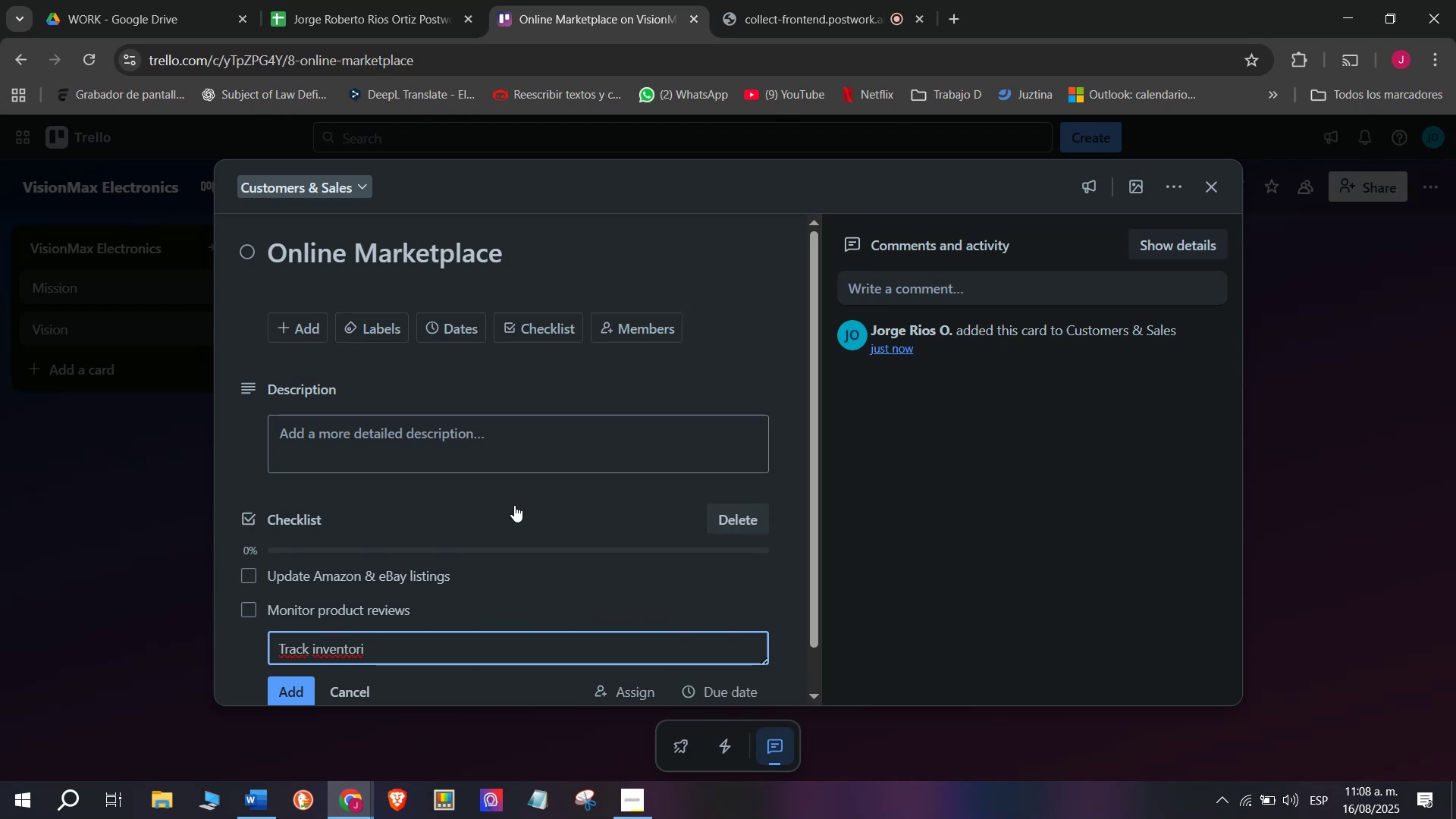 
wait(7.97)
 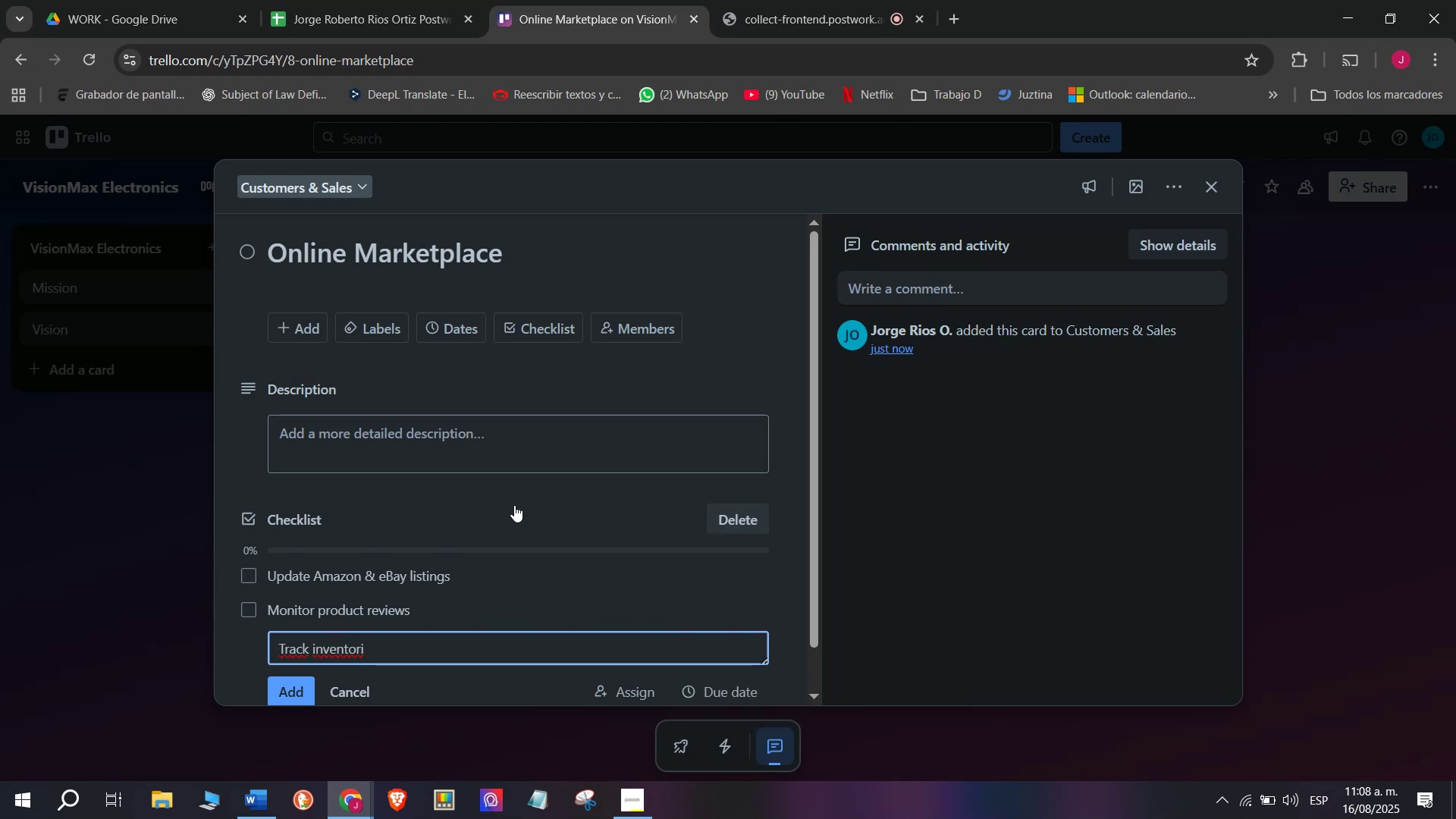 
key(Backspace)
type(y levels)
 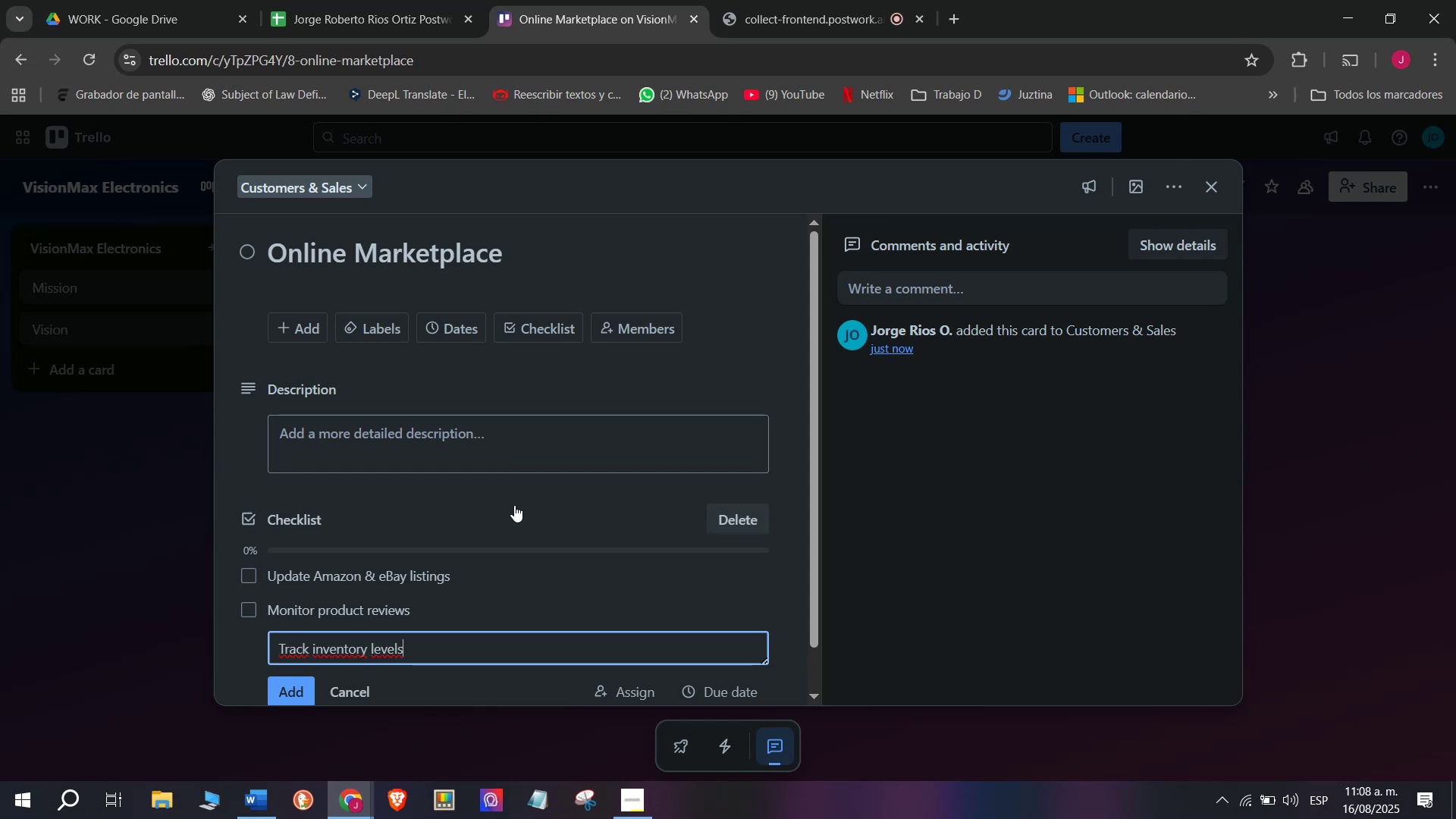 
key(Enter)
 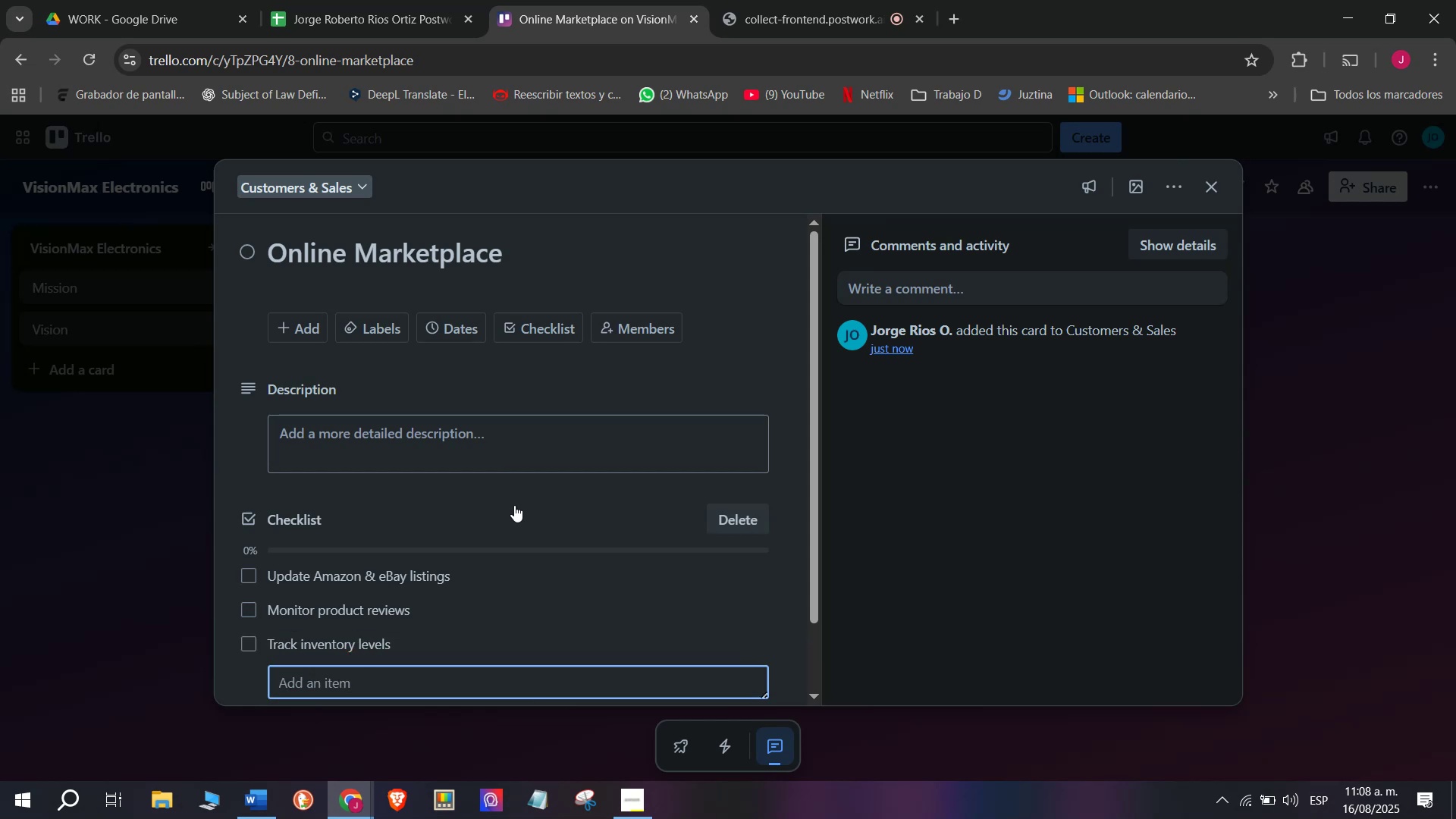 
type(Cao)
key(Backspace)
key(Backspace)
type(onfirm customer payments)
 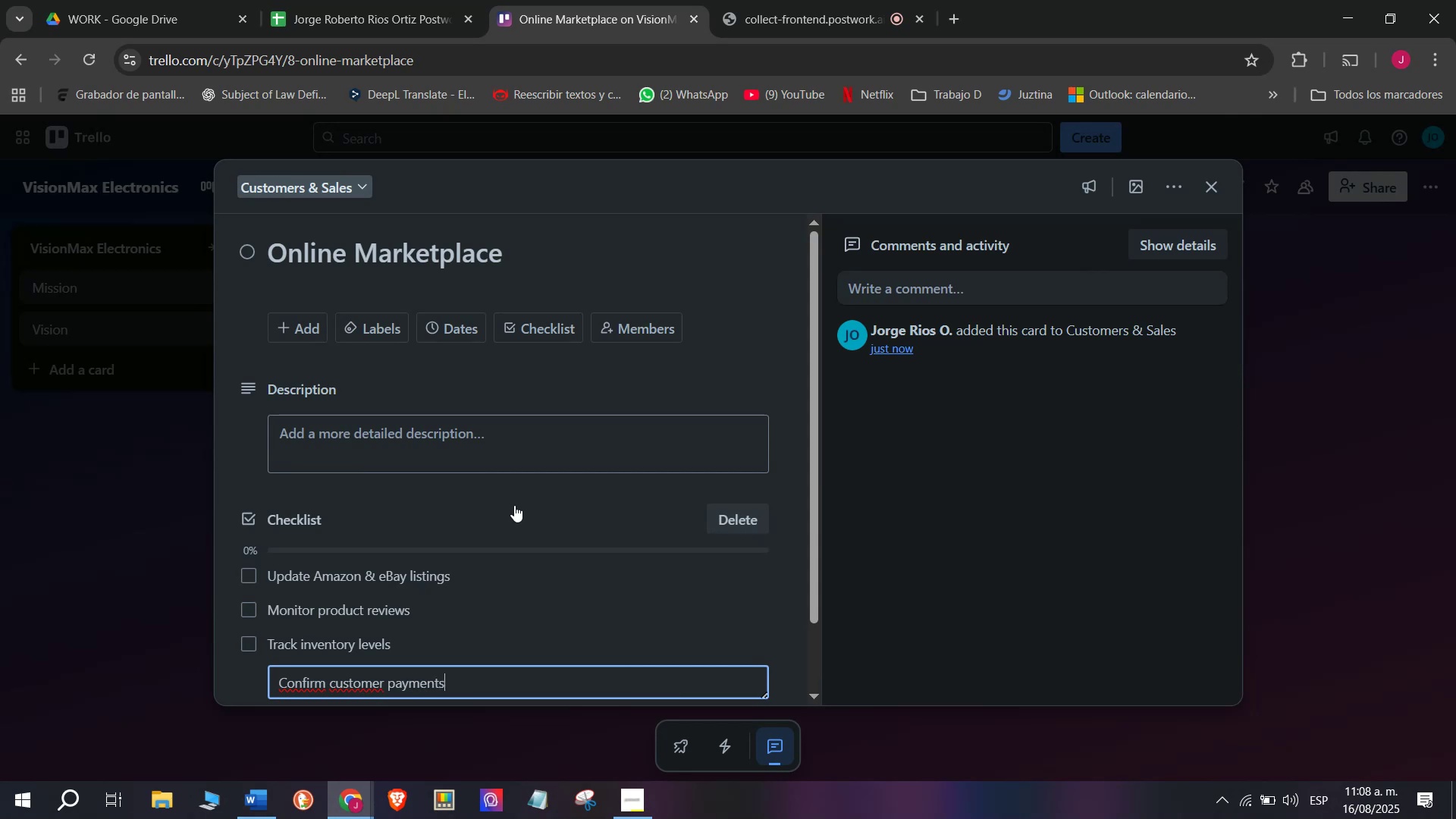 
key(Enter)
 